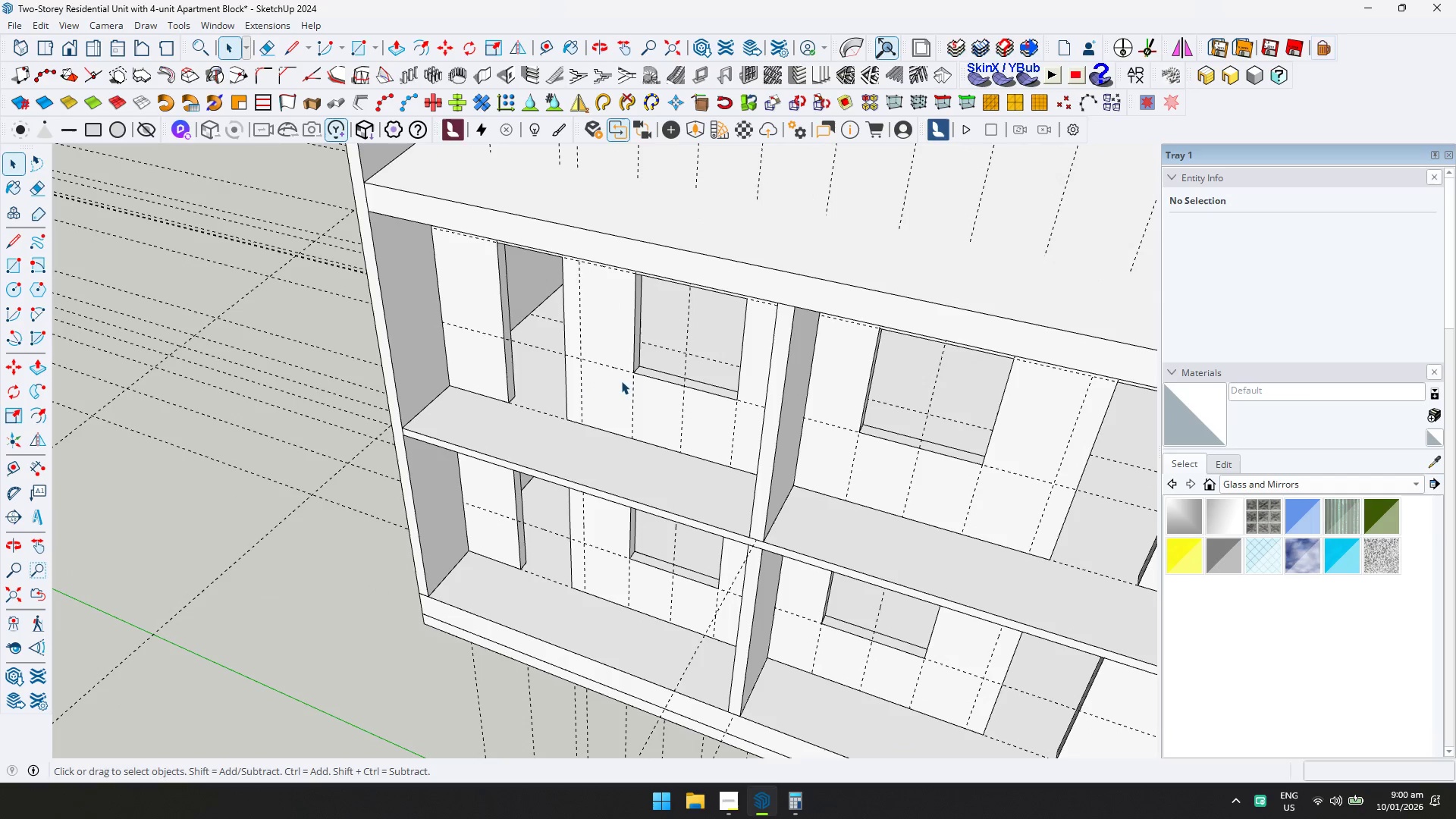 
scroll: coordinate [661, 471], scroll_direction: down, amount: 4.0
 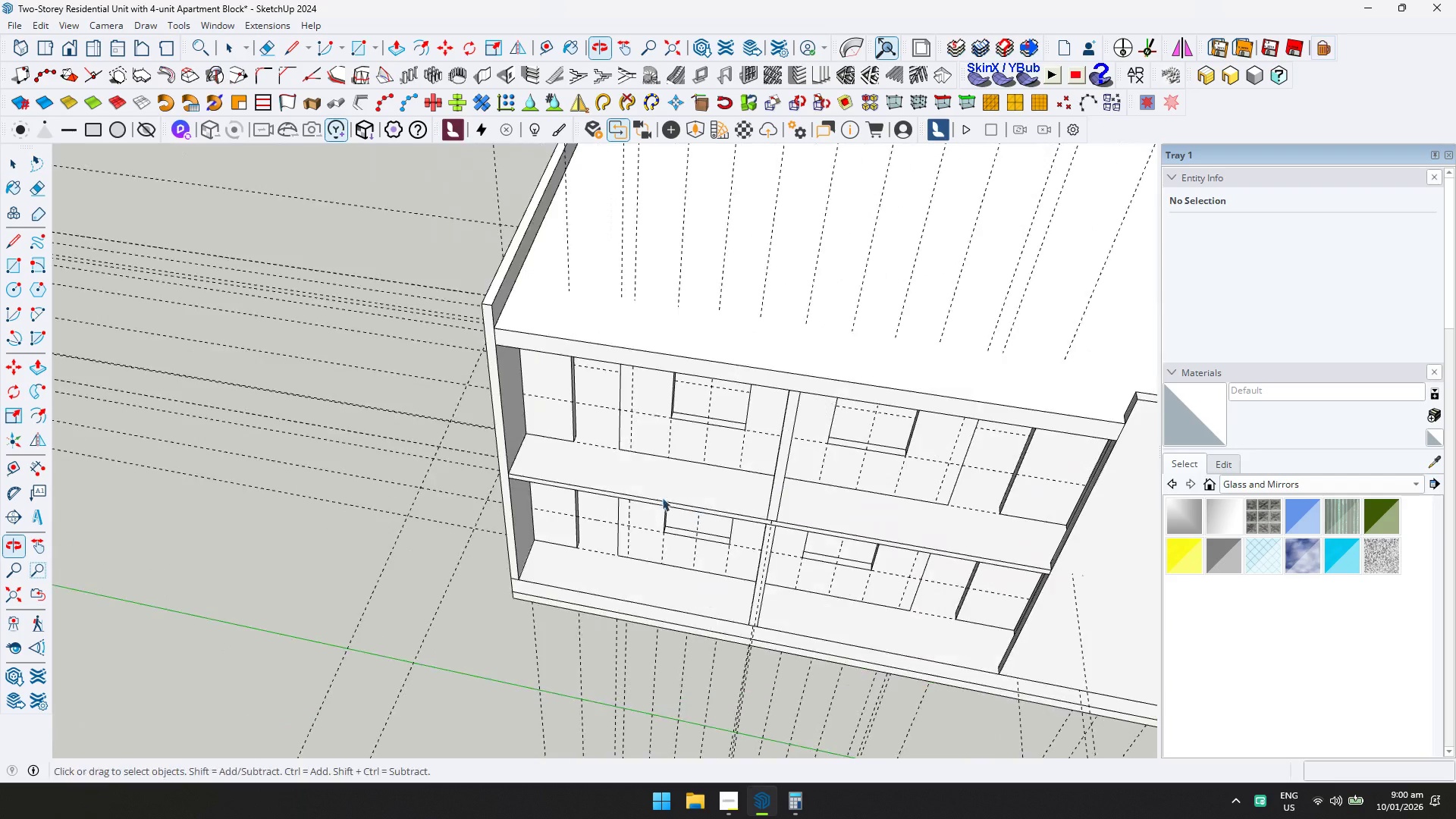 
scroll: coordinate [597, 474], scroll_direction: up, amount: 7.0
 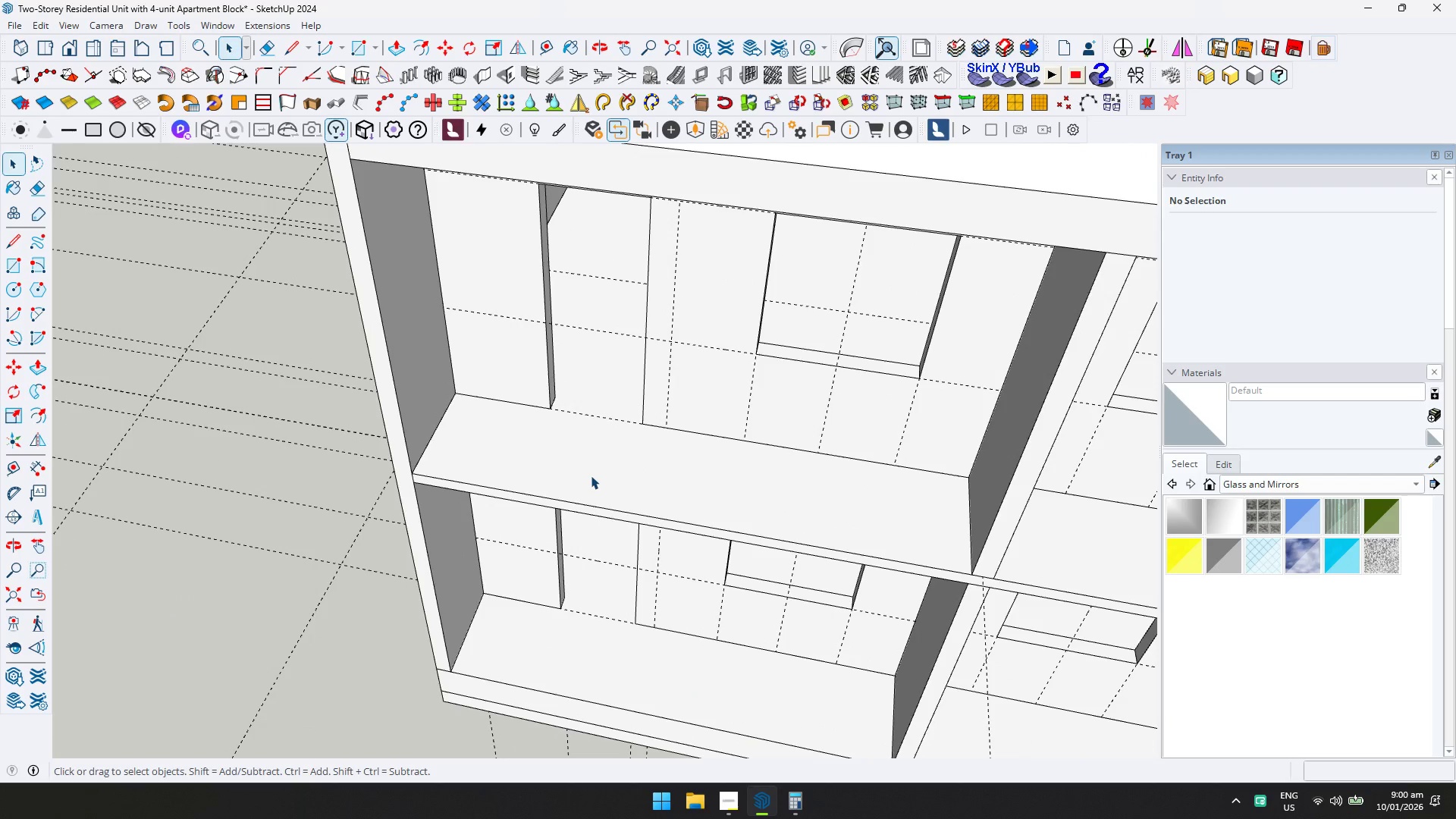 
double_click([591, 475])
 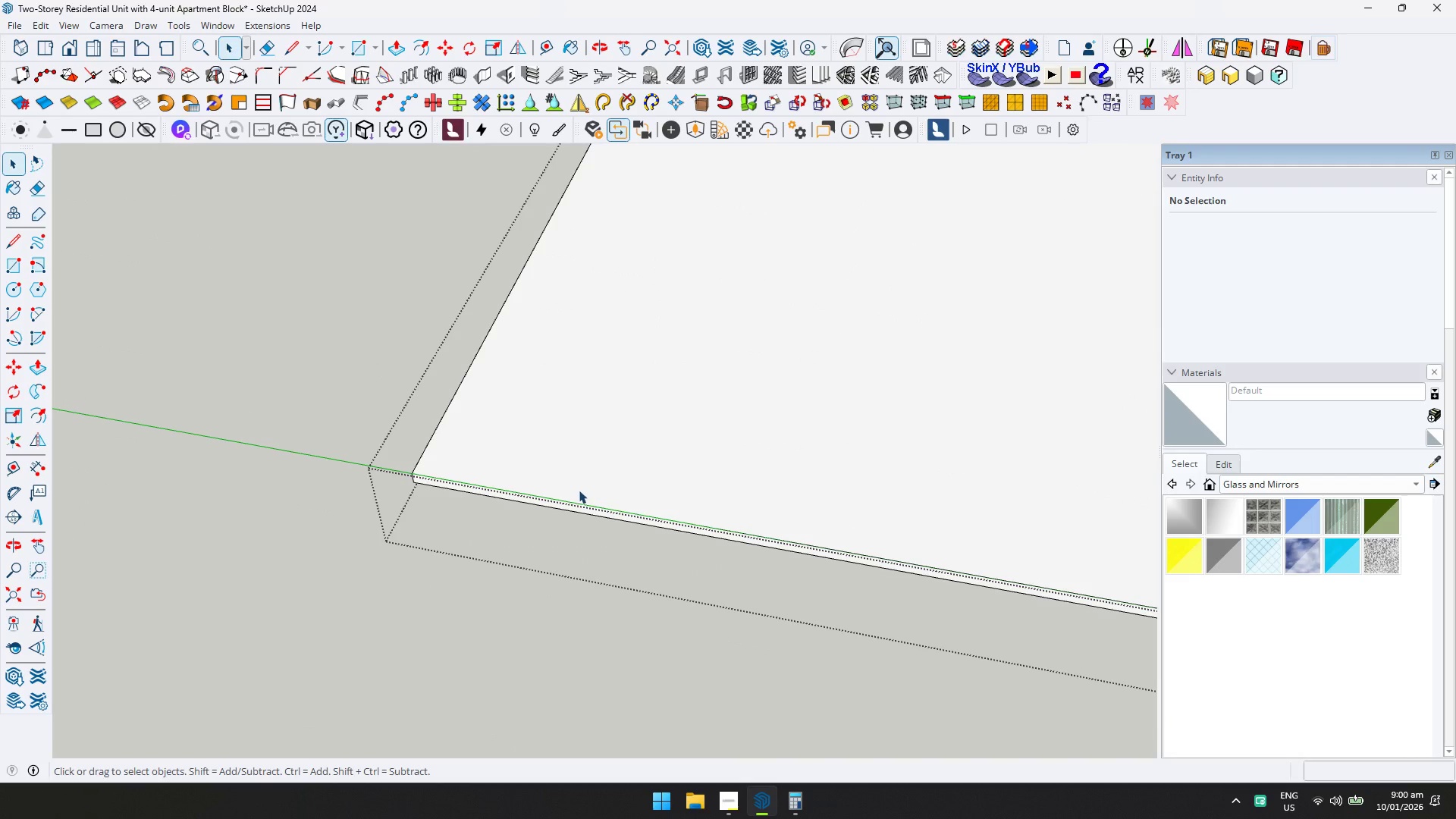 
key(D)
 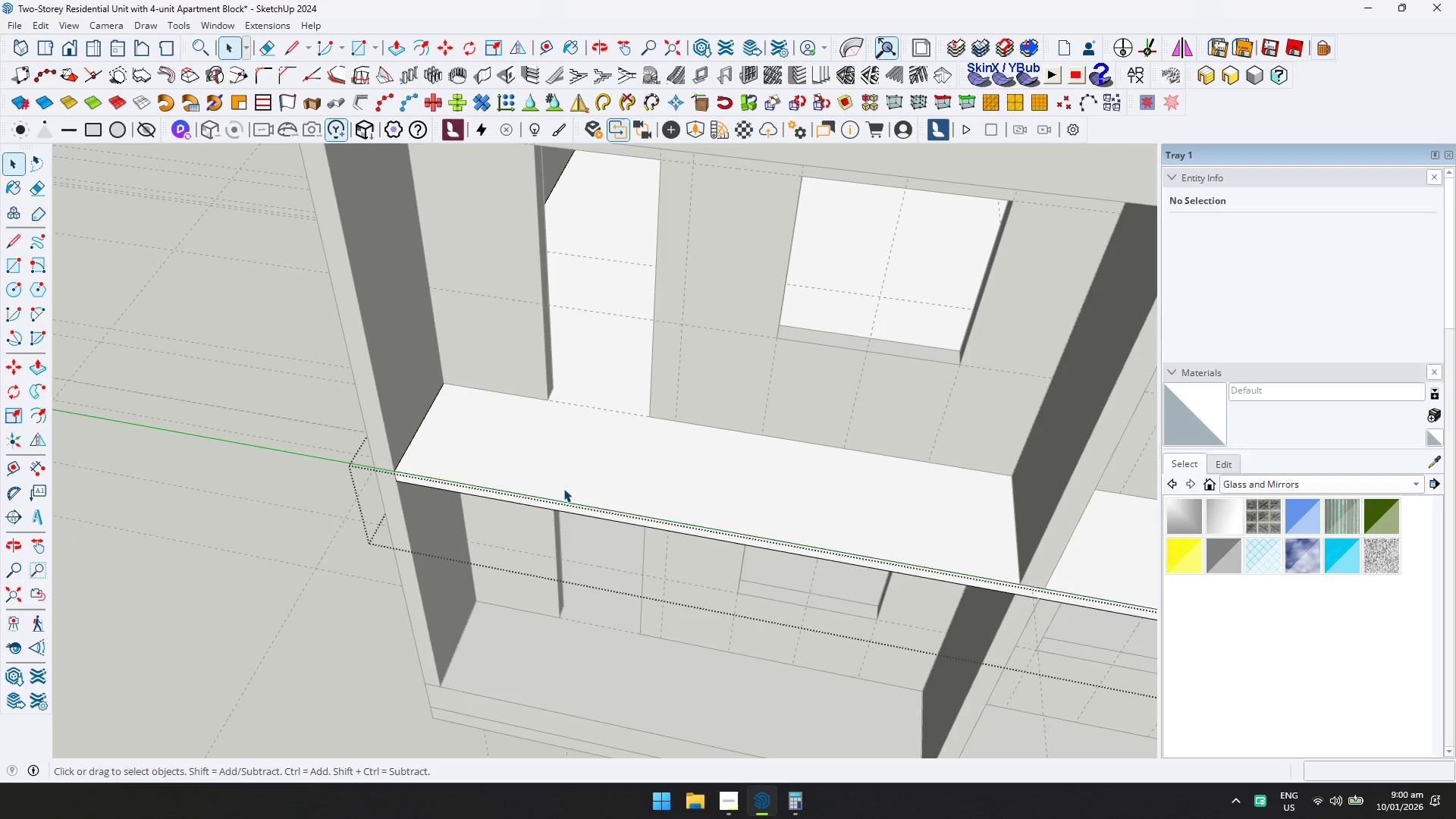 
scroll: coordinate [575, 494], scroll_direction: up, amount: 1.0
 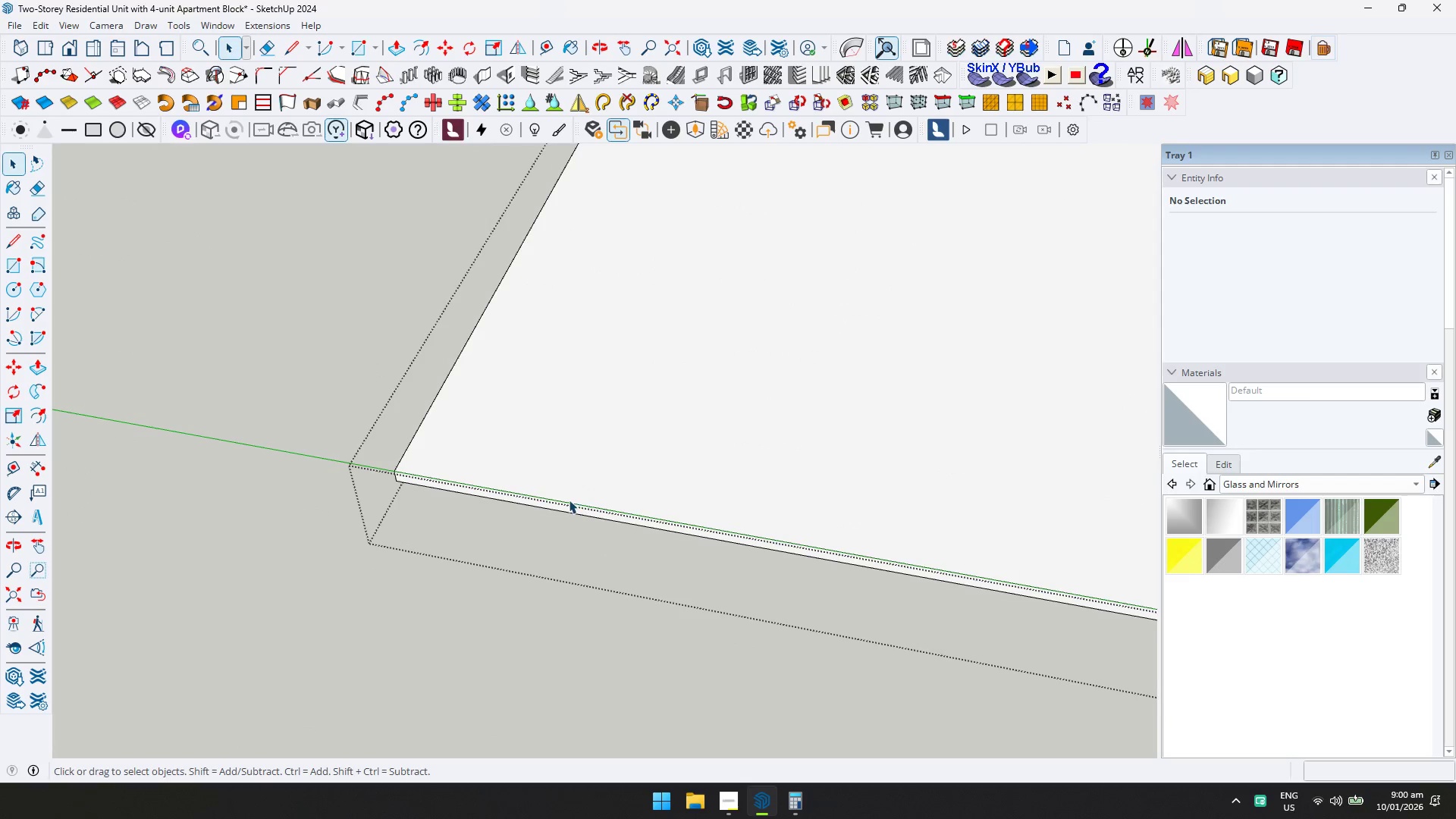 
scroll: coordinate [563, 478], scroll_direction: down, amount: 4.0
 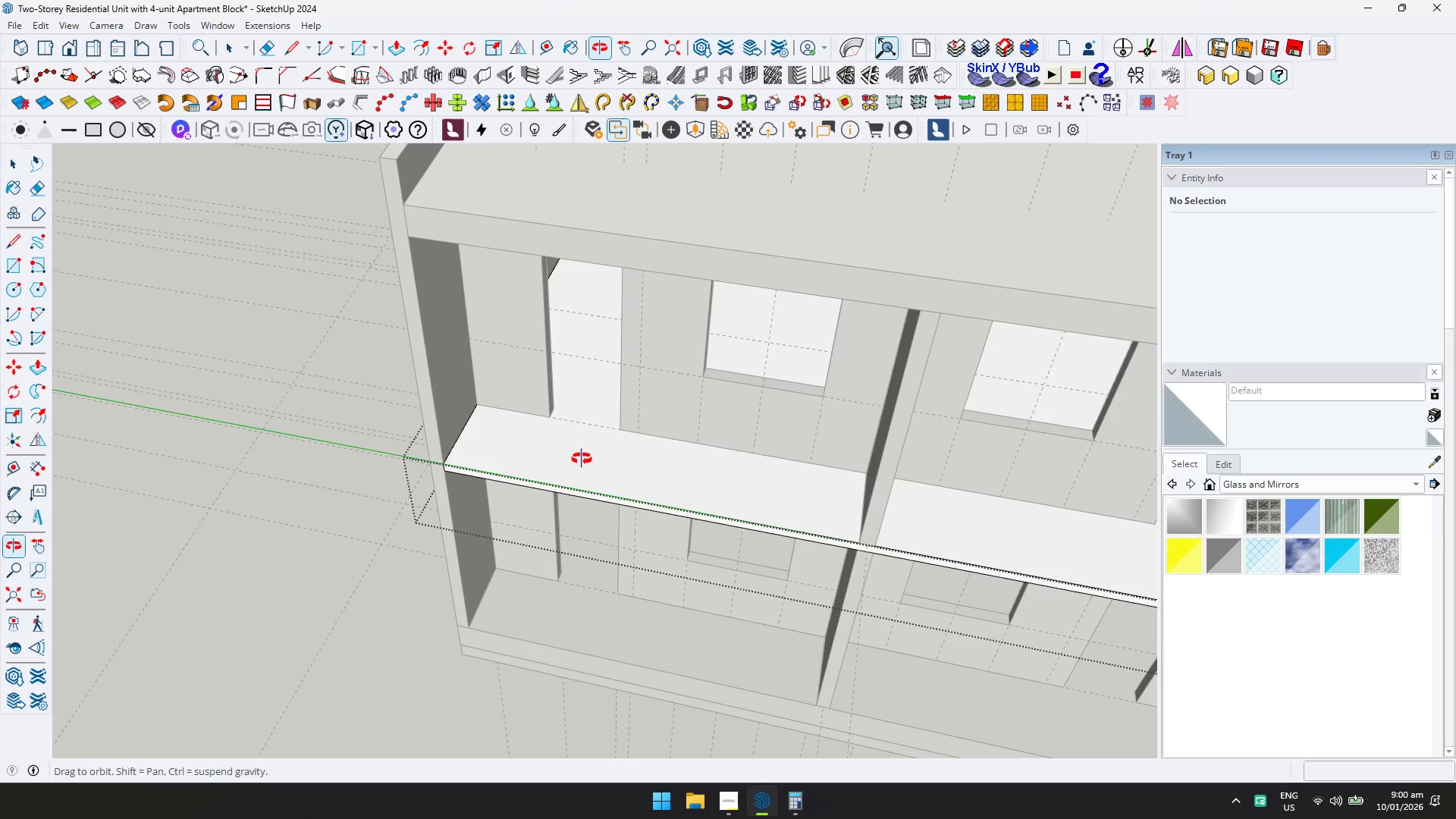 
key(Escape)
 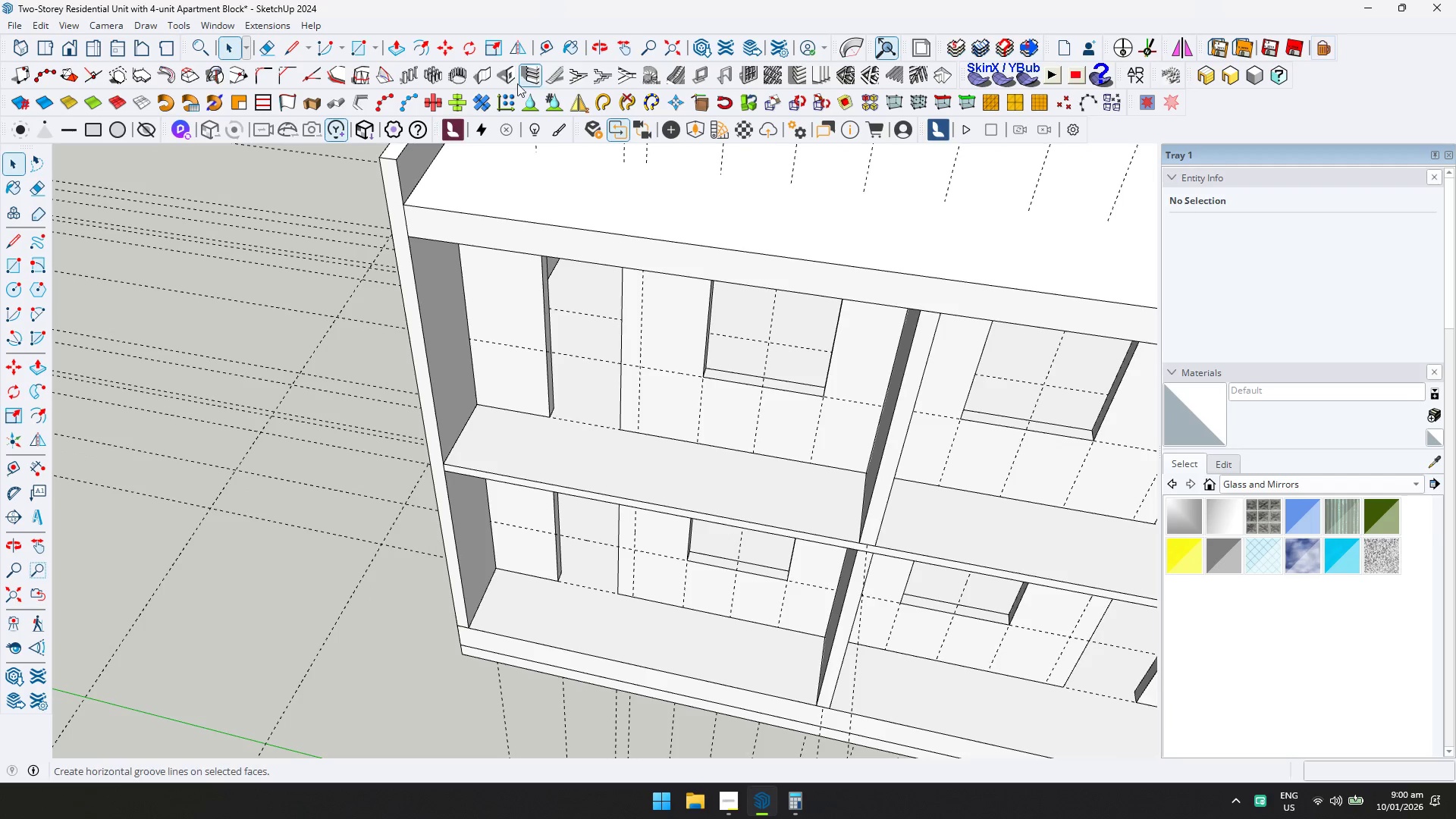 
left_click([489, 77])
 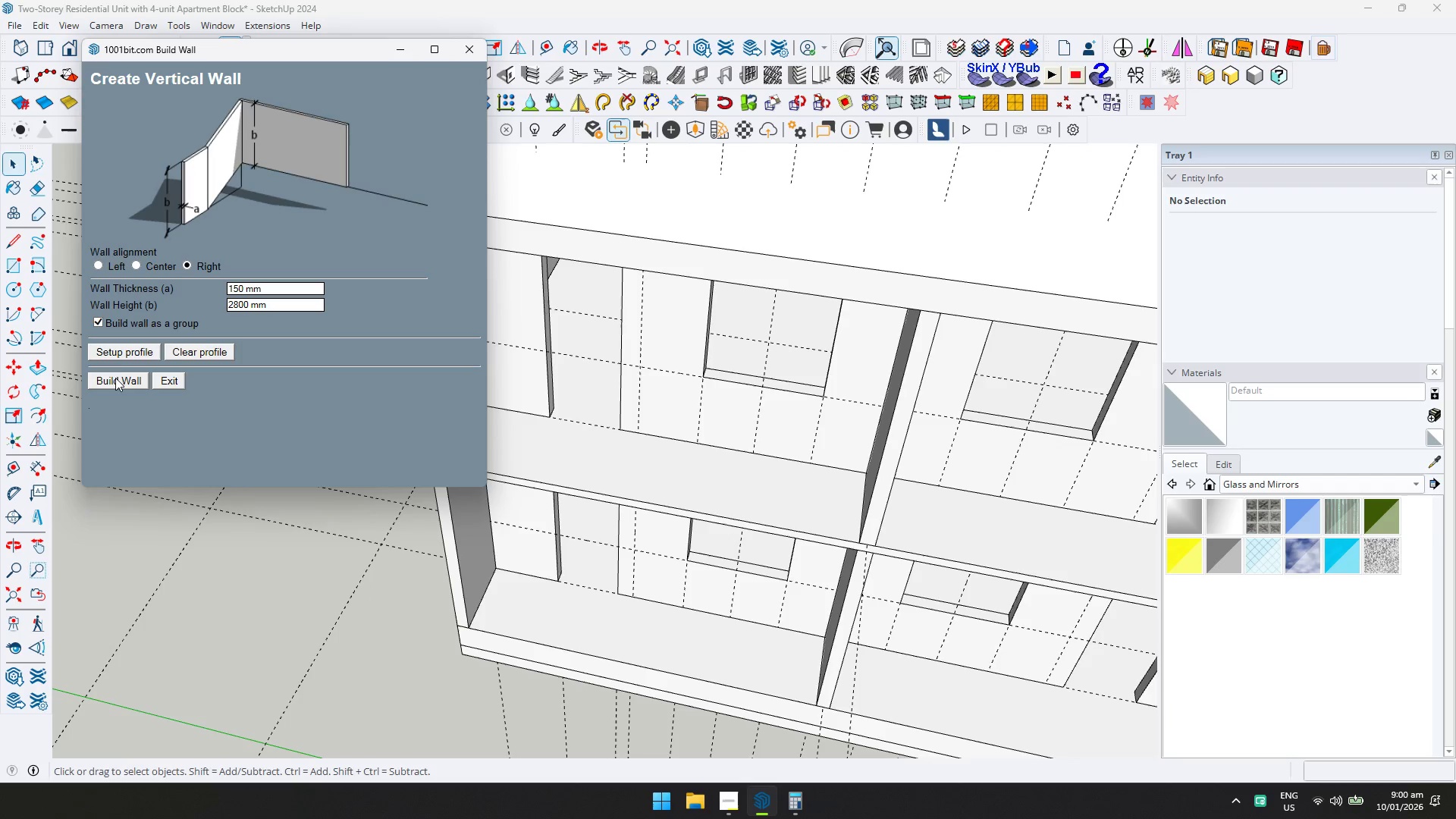 
mouse_move([480, 55])
 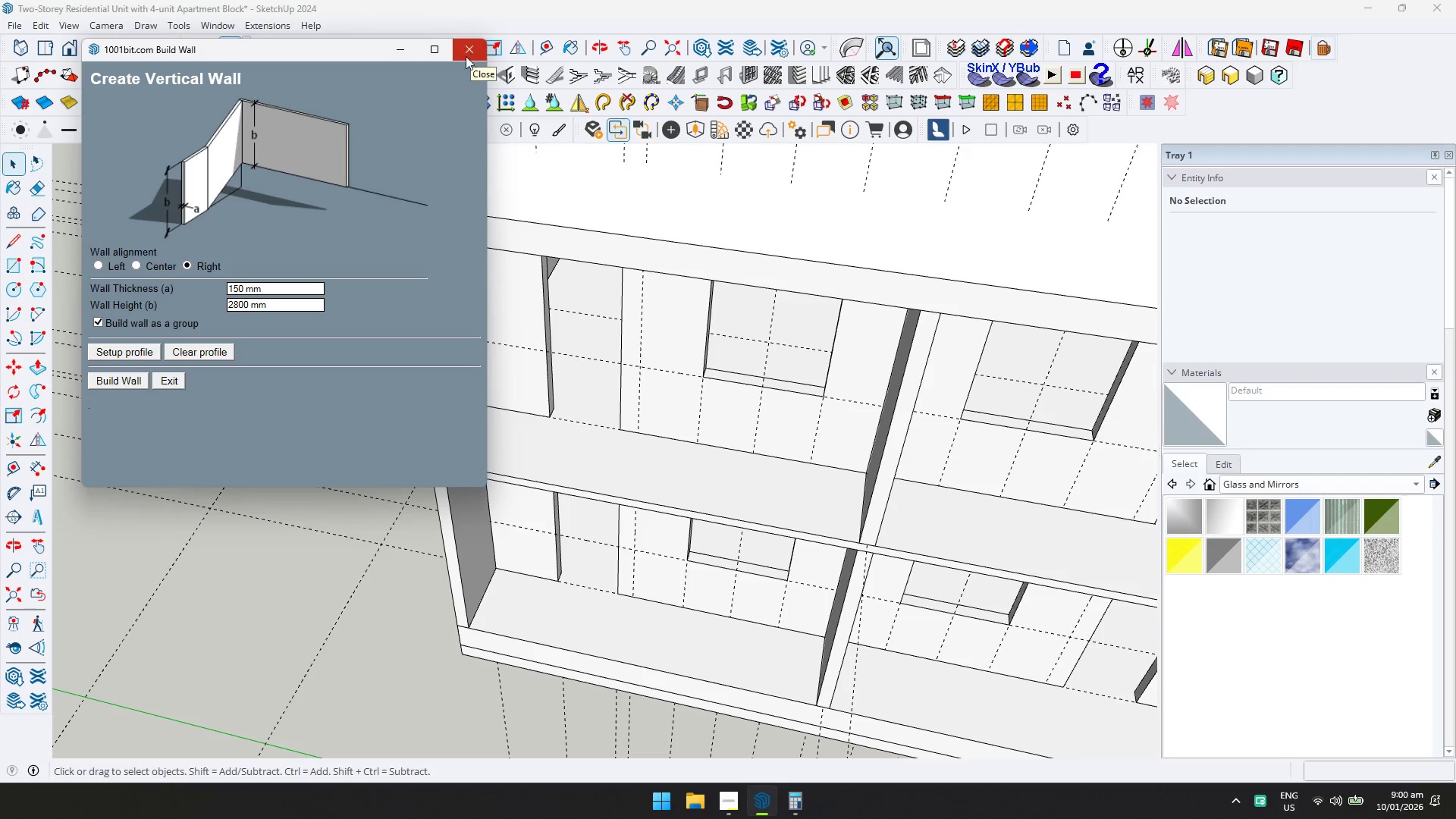 
wait(5.15)
 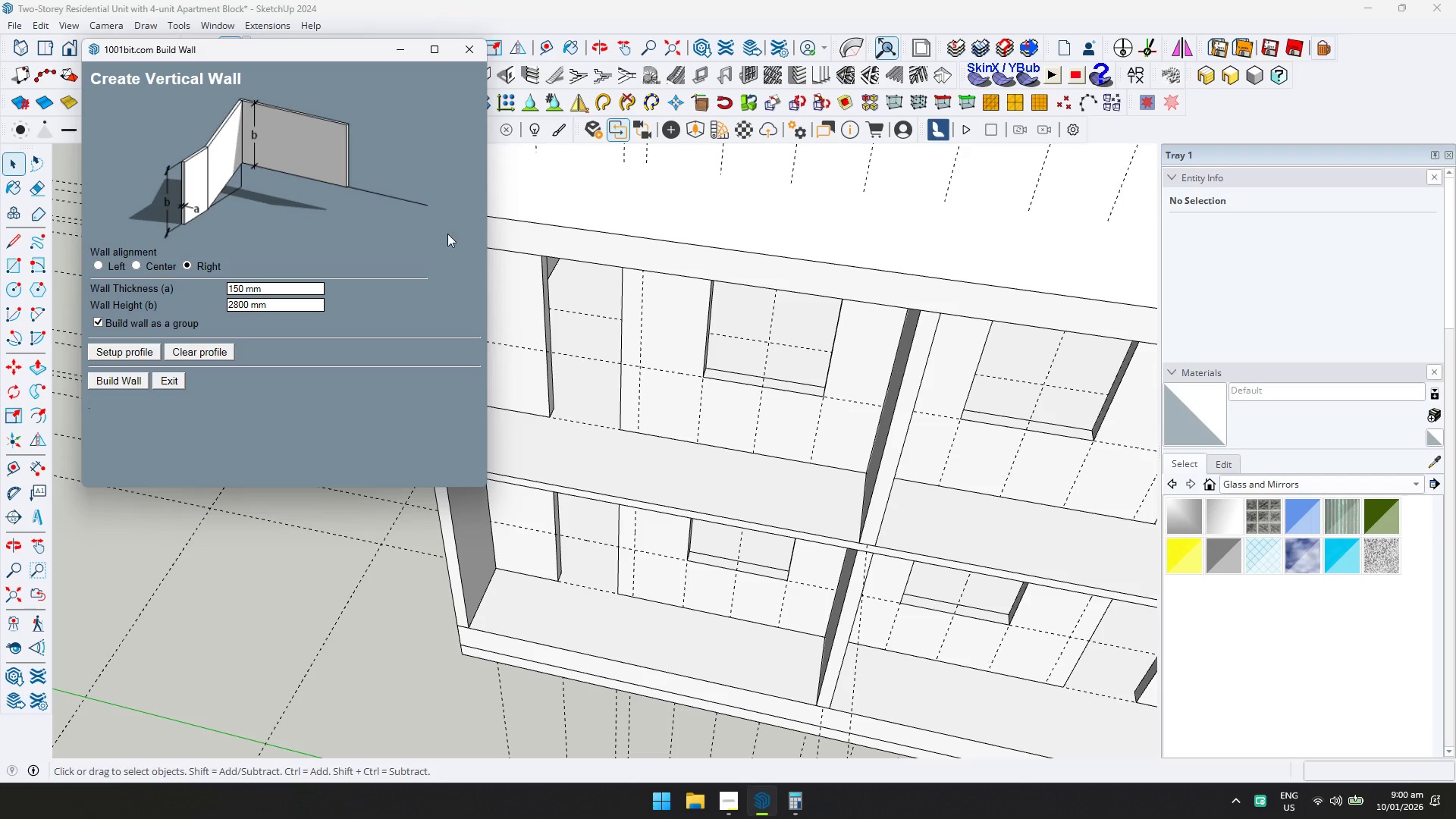 
left_click([256, 306])
 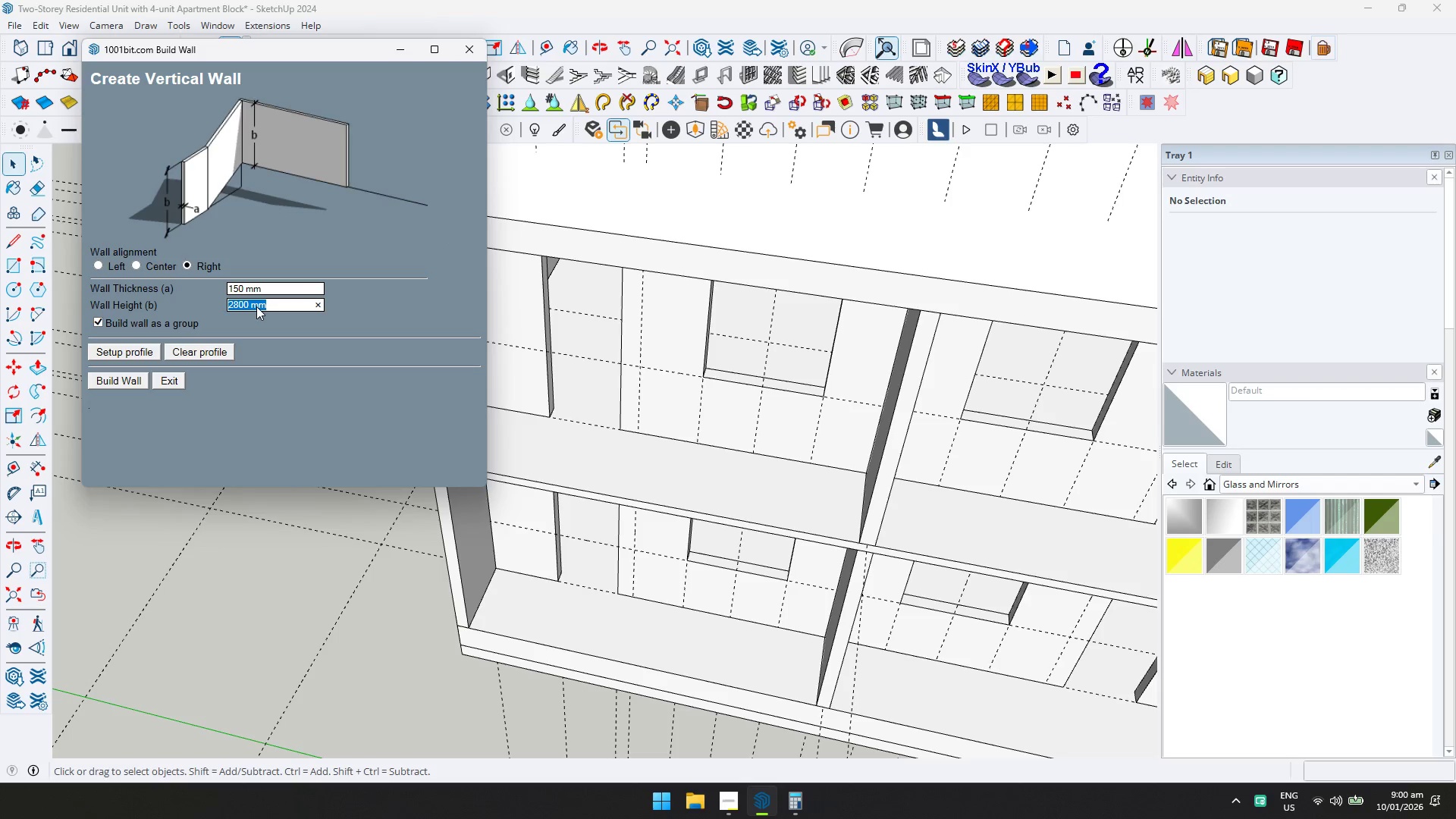 
type(1000)
 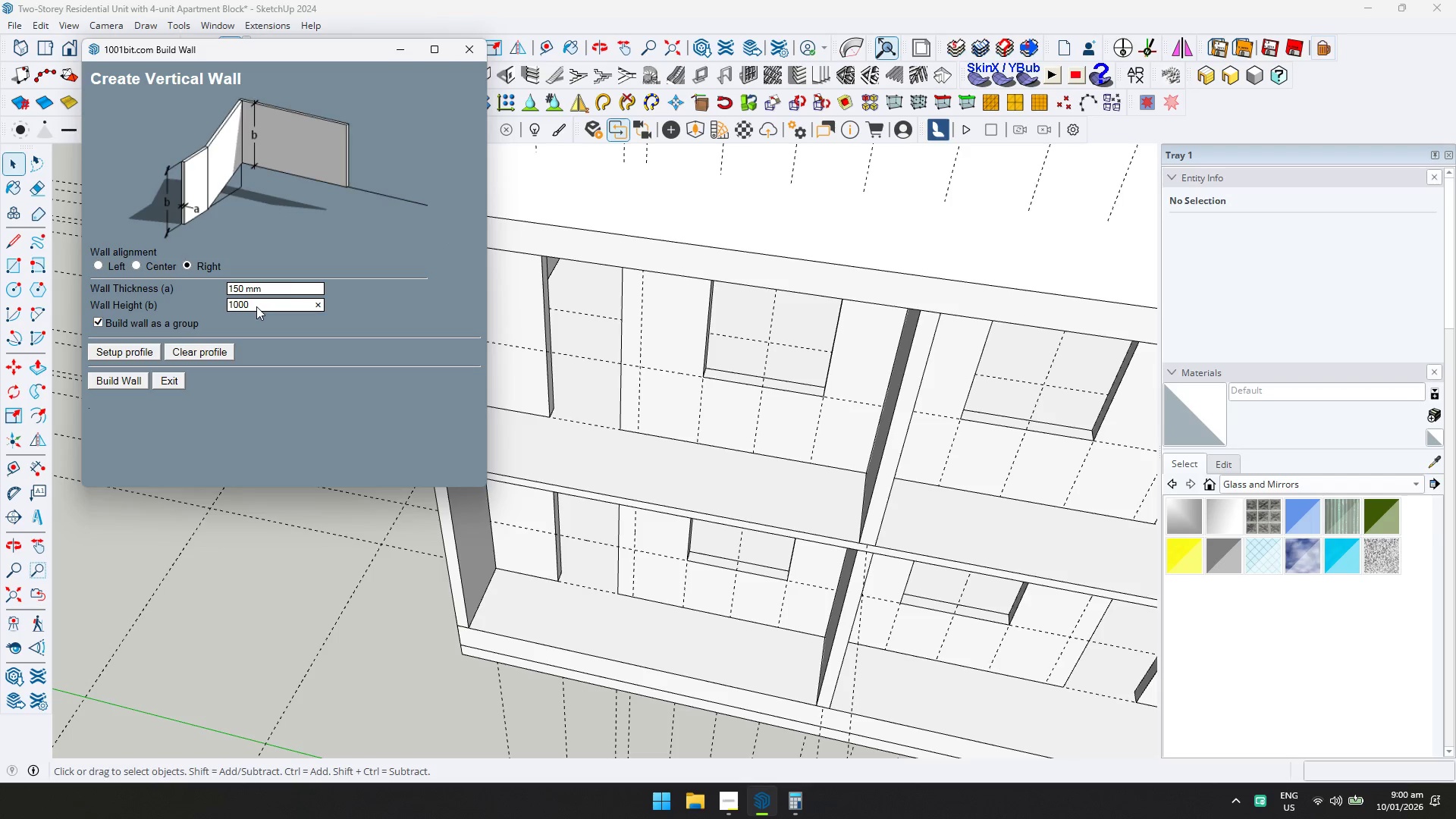 
left_click([287, 280])
 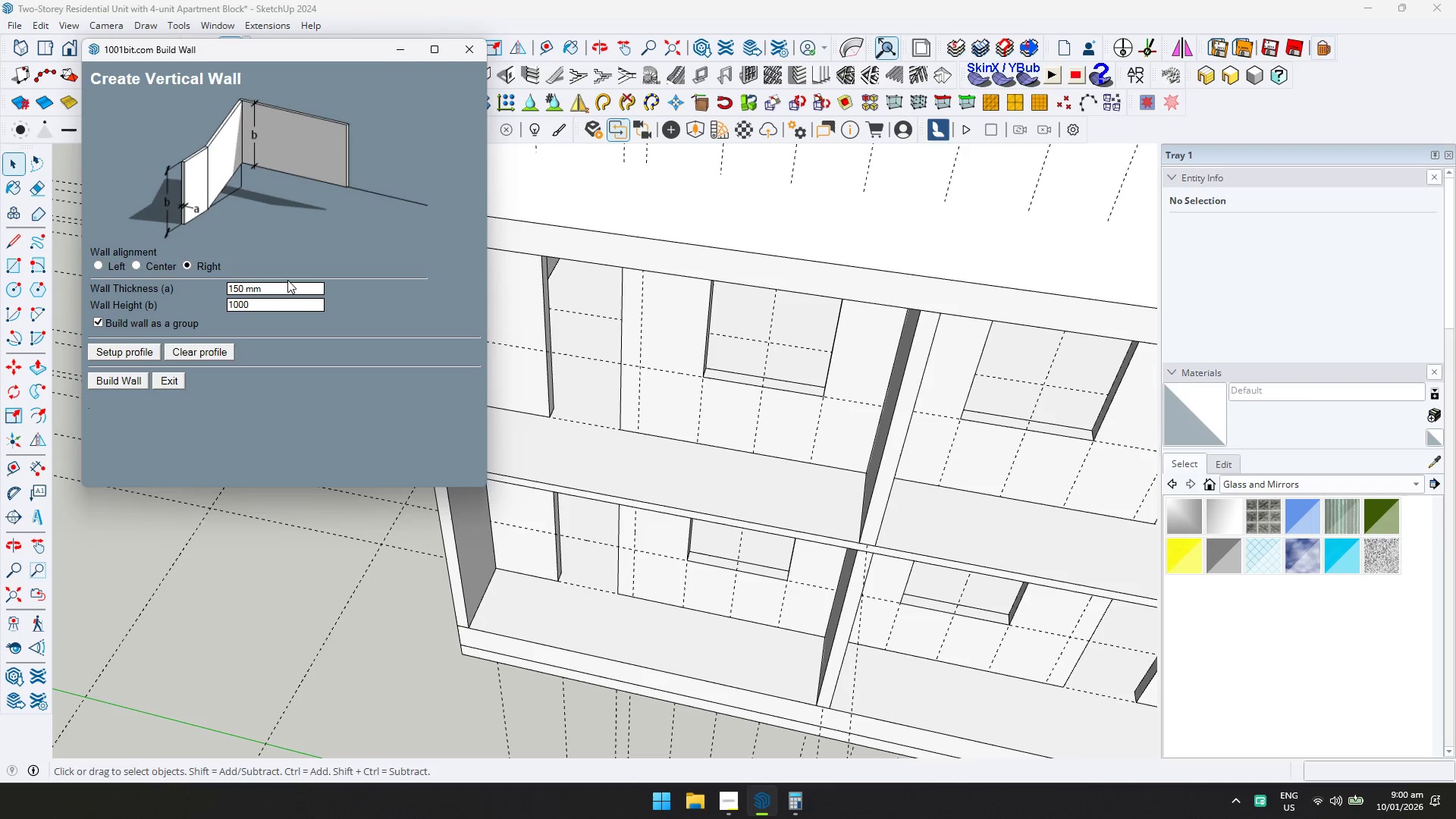 
key(Control+ControlLeft)
 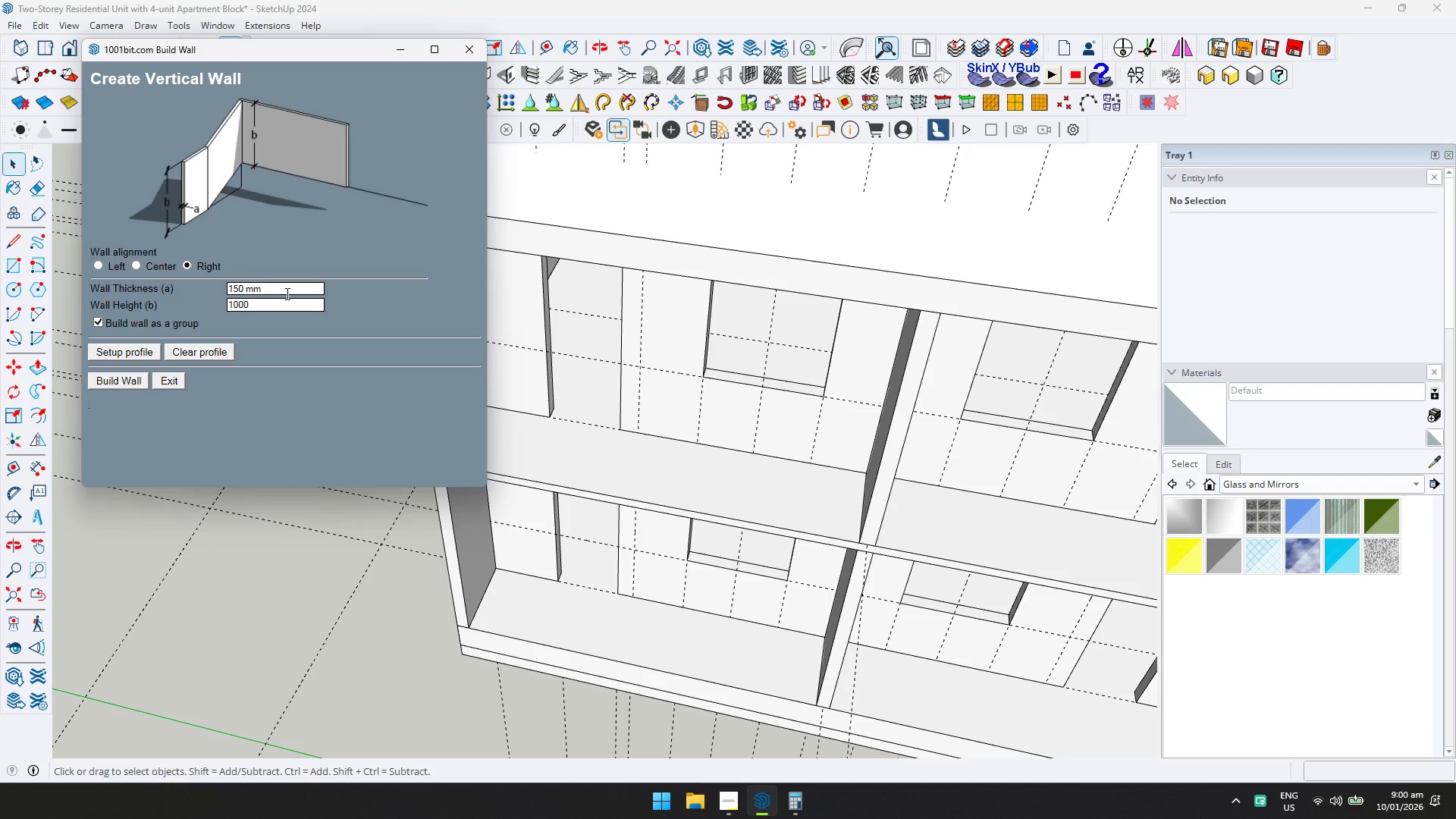 
left_click([286, 293])
 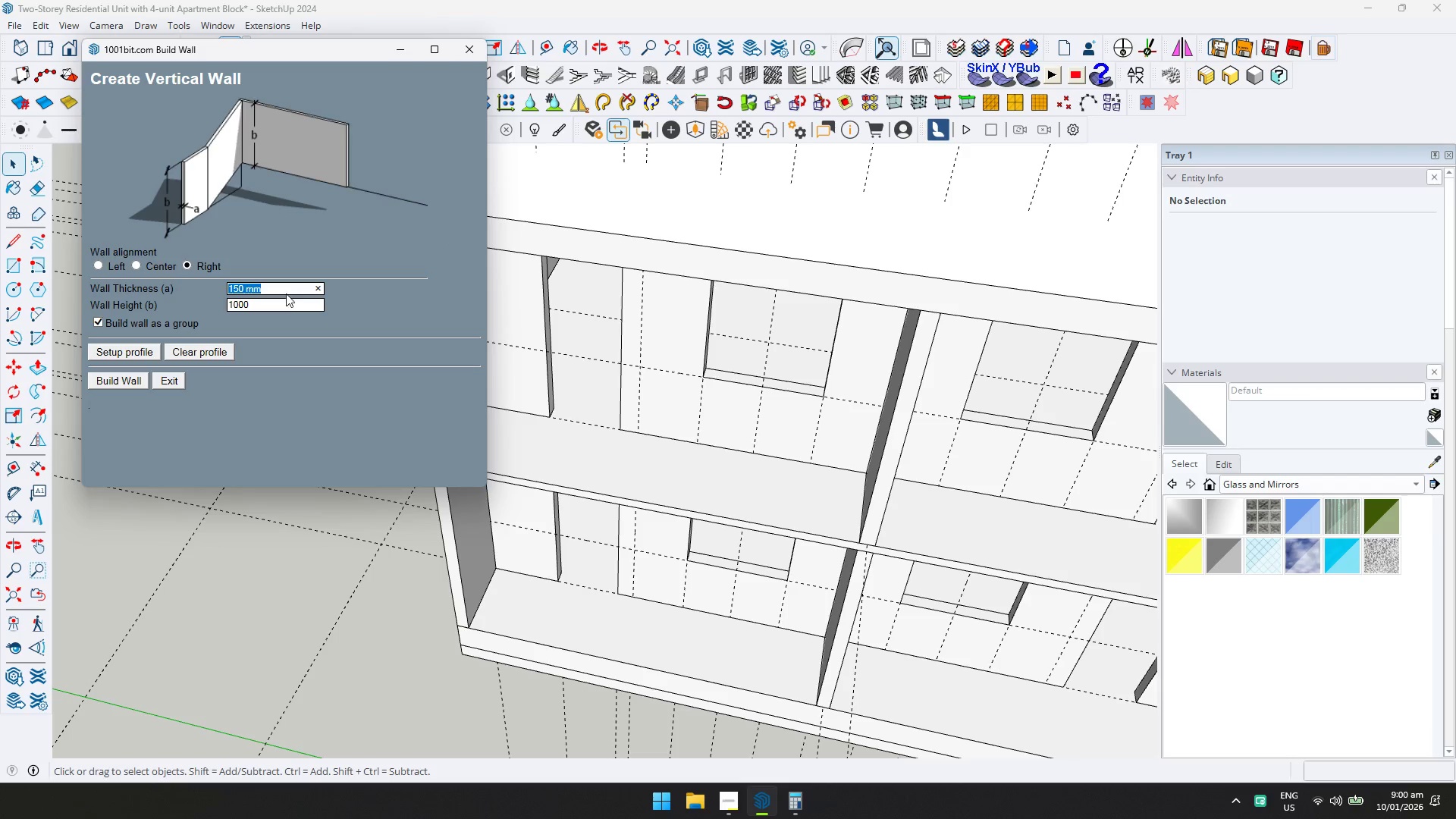 
key(Control+ControlLeft)
 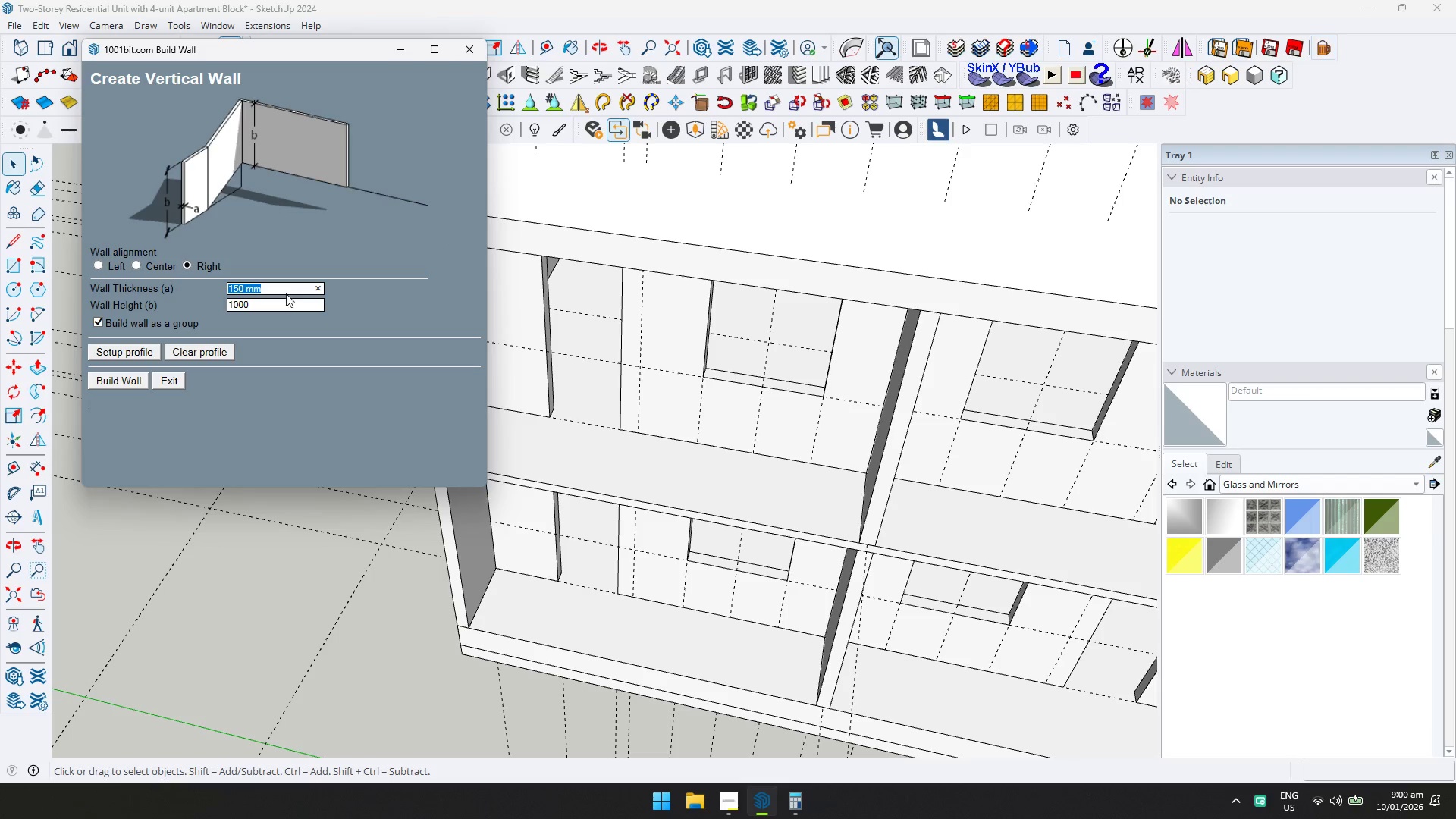 
key(Control+A)
 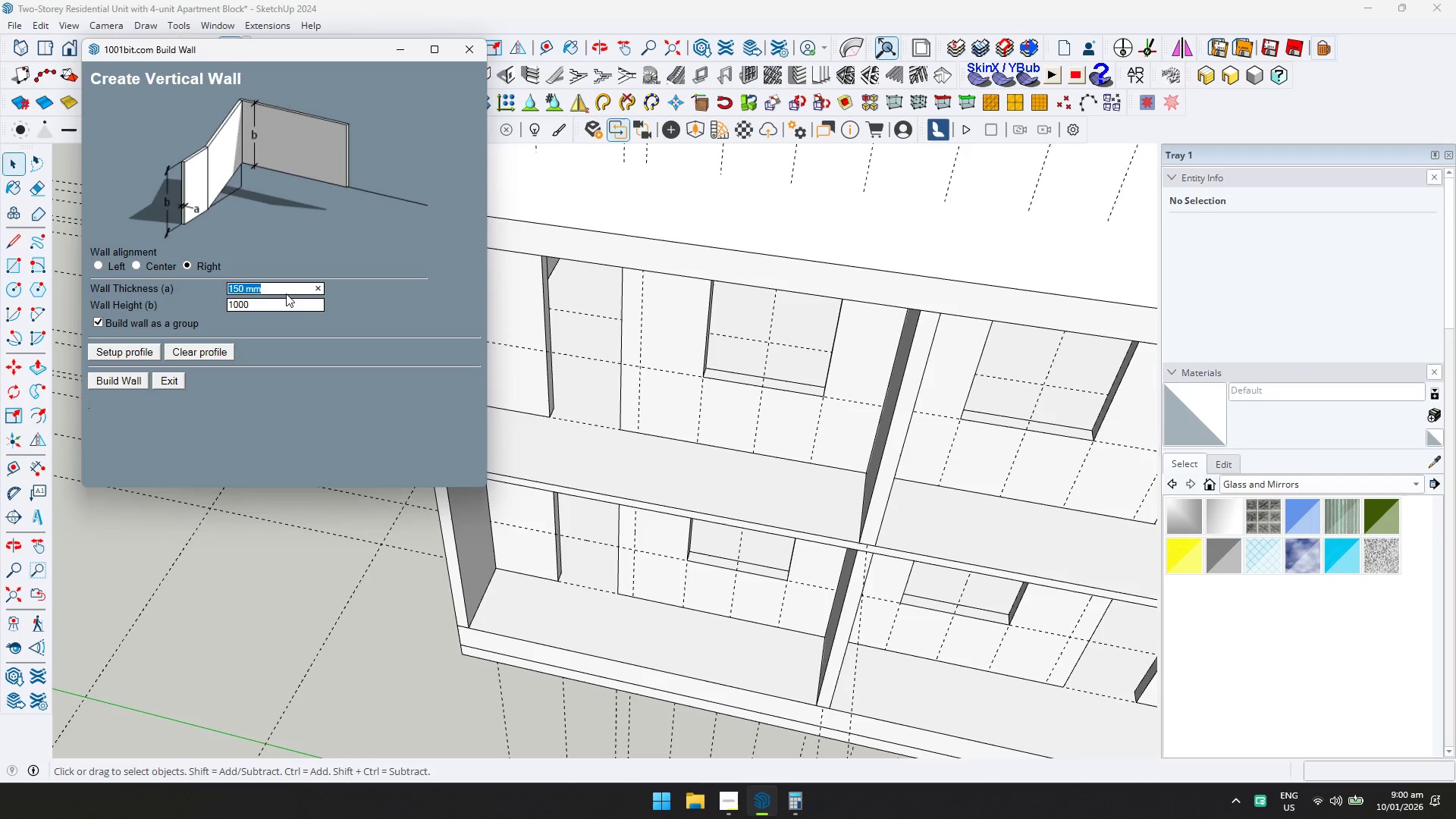 
type(1000)
 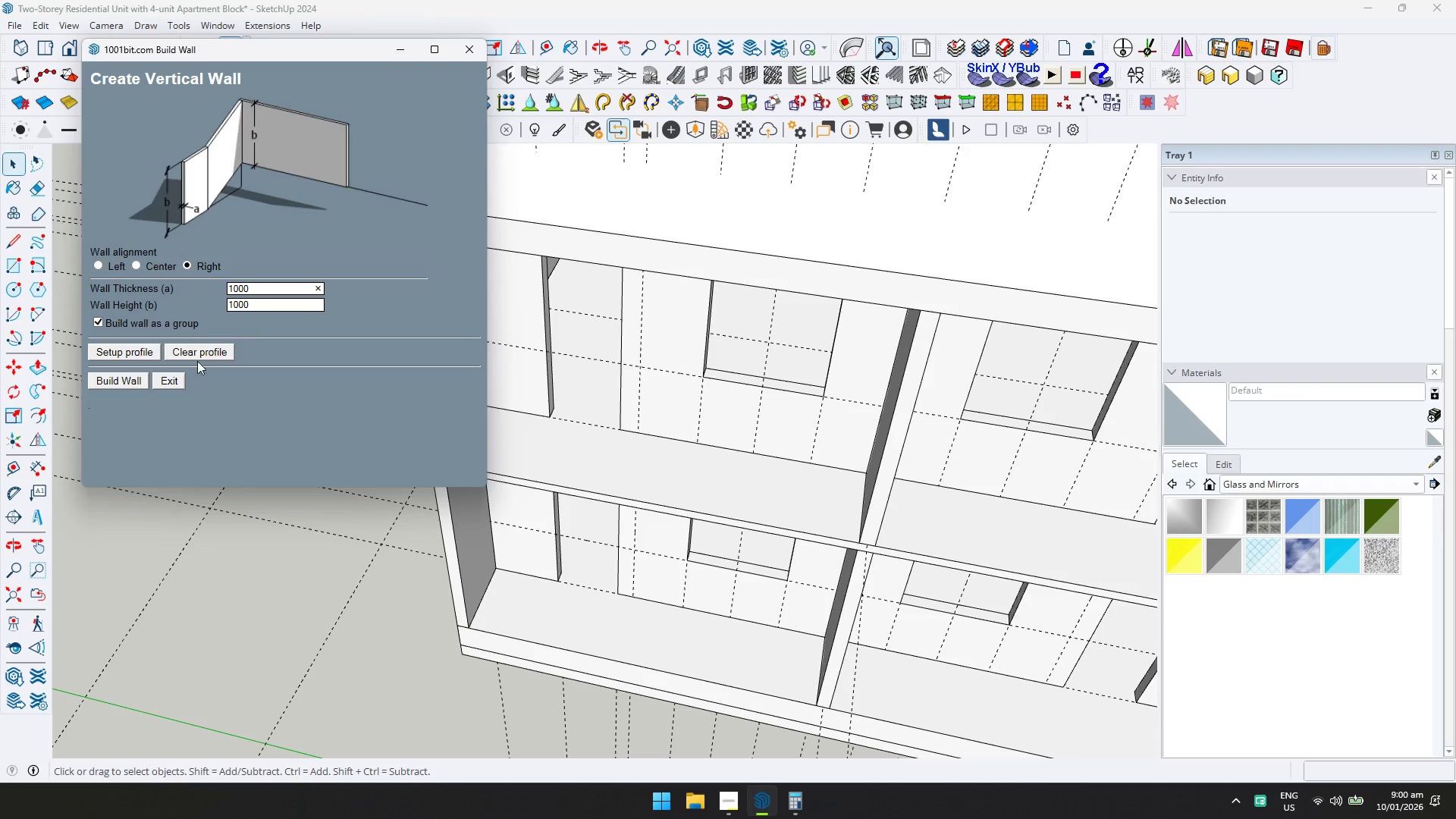 
left_click([131, 385])
 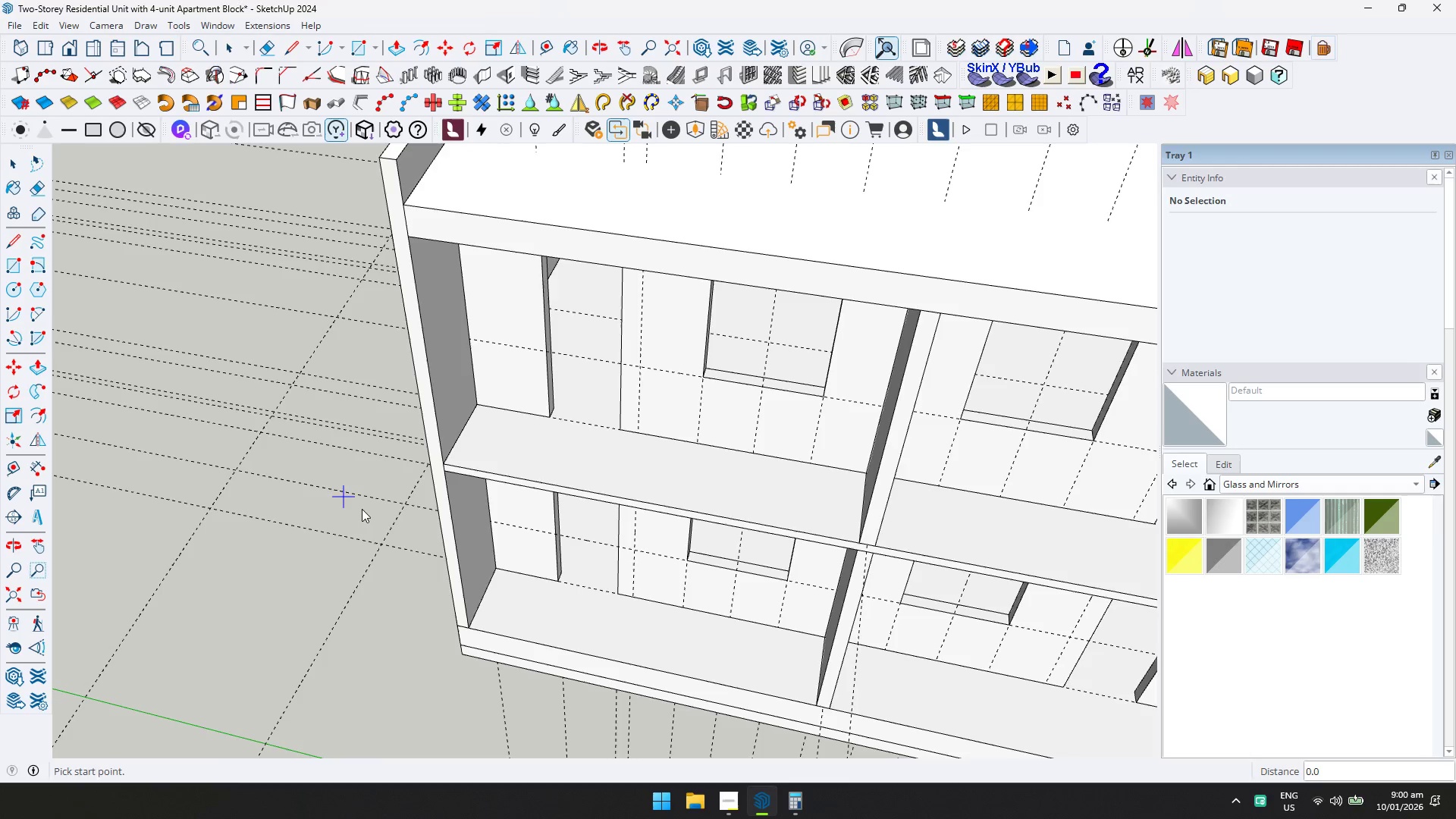 
scroll: coordinate [464, 621], scroll_direction: up, amount: 3.0
 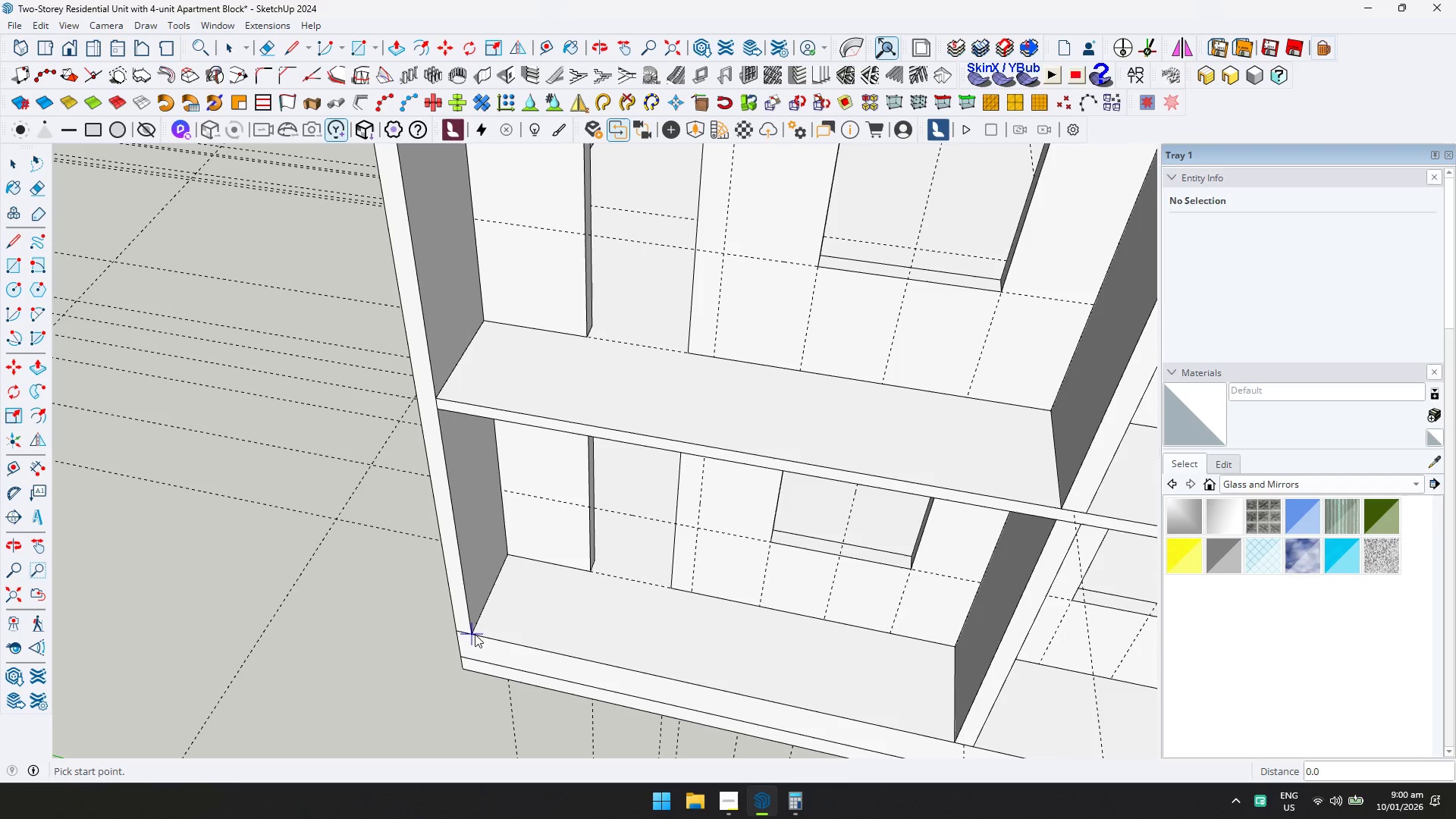 
left_click([473, 634])
 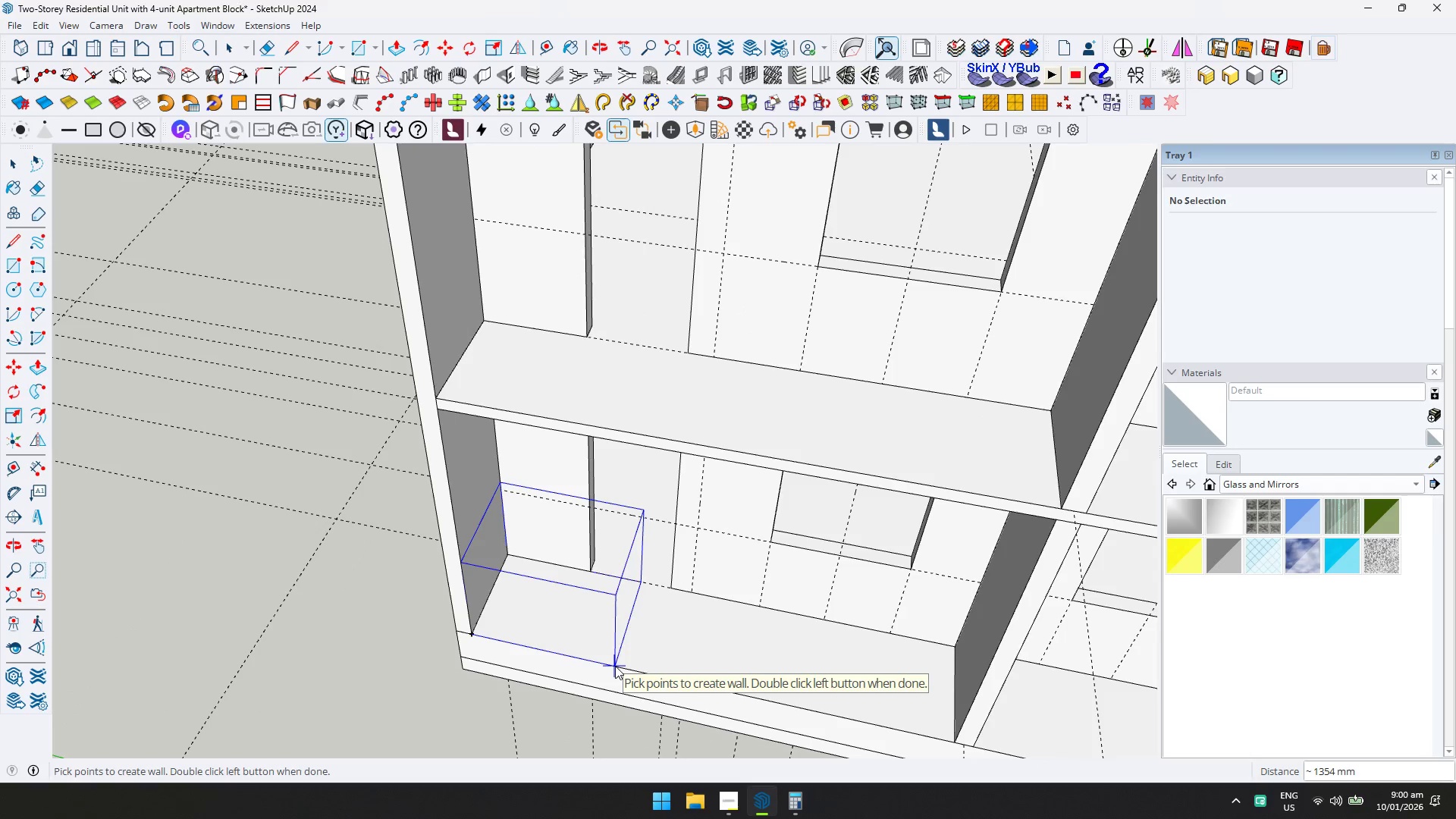 
key(Escape)
 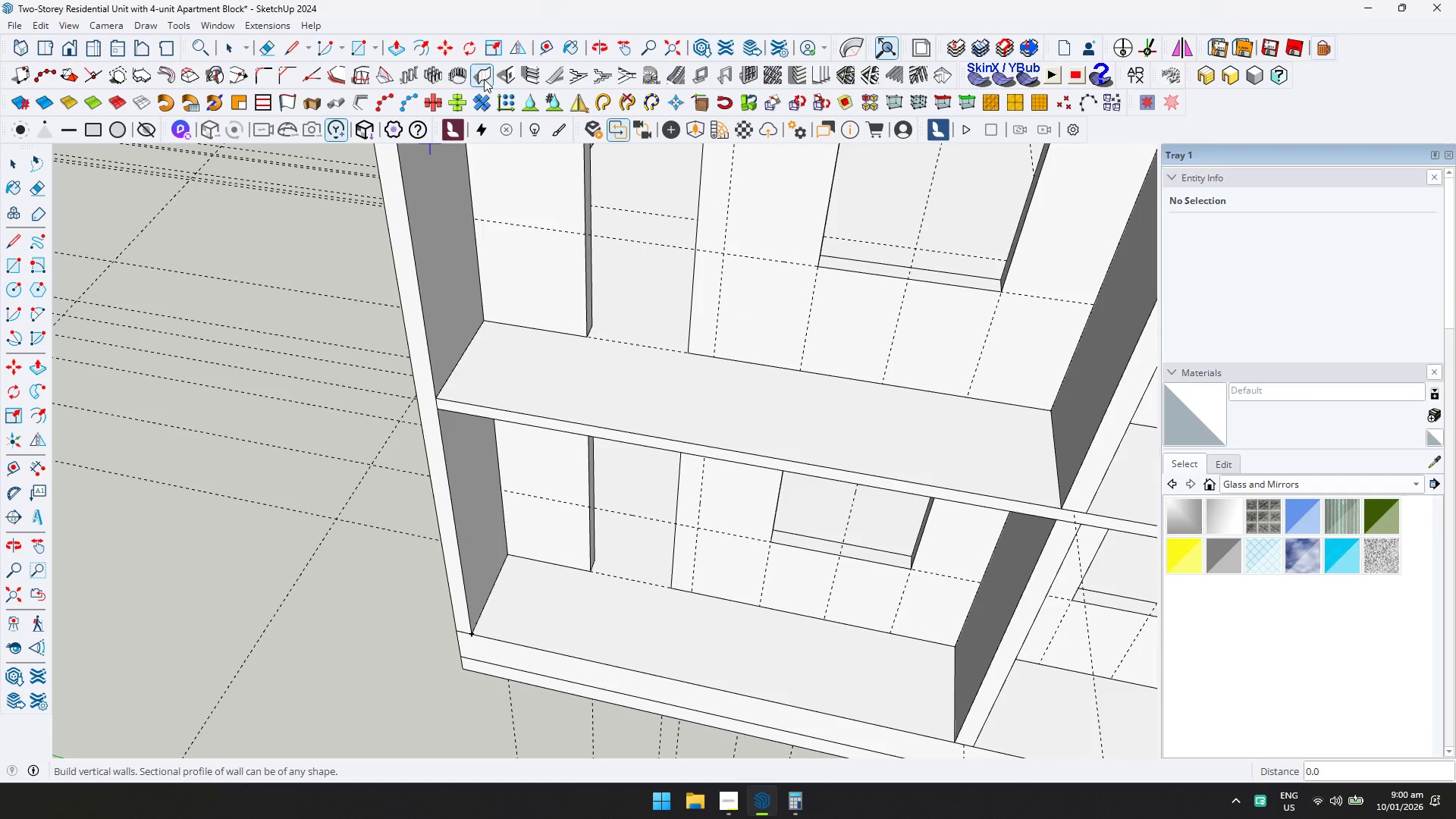 
double_click([261, 298])
 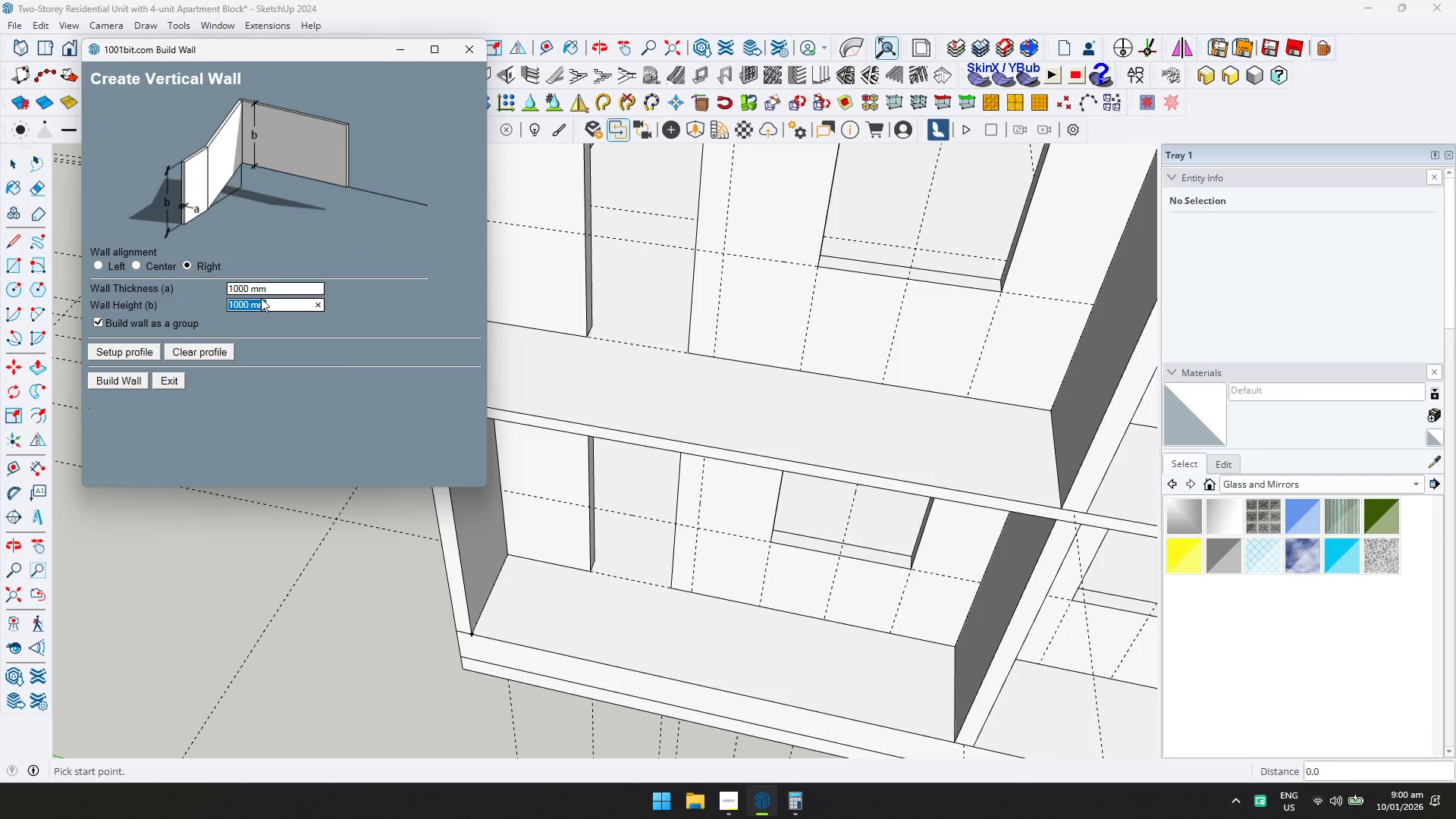 
left_click([277, 286])
 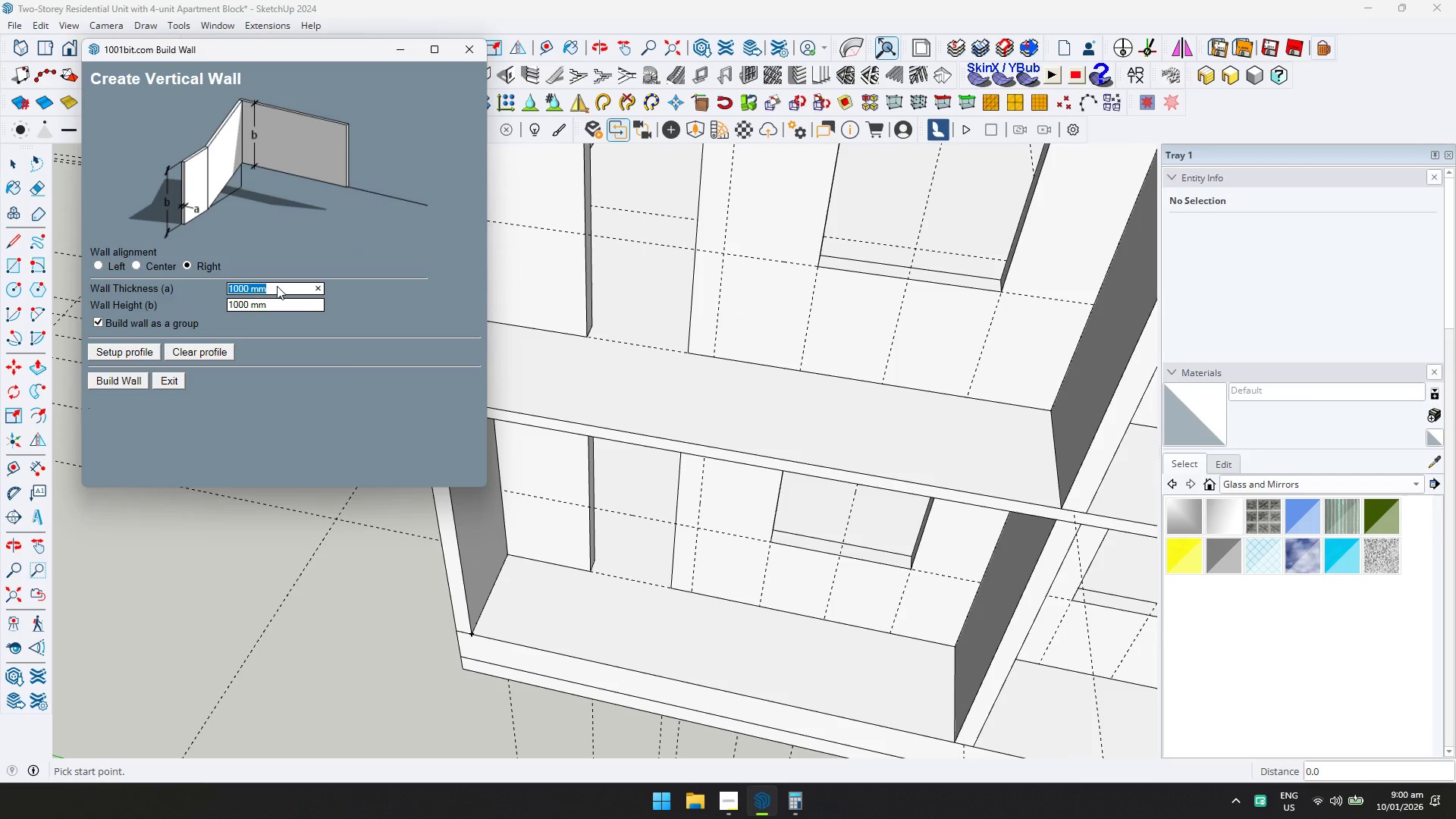 
type(100)
 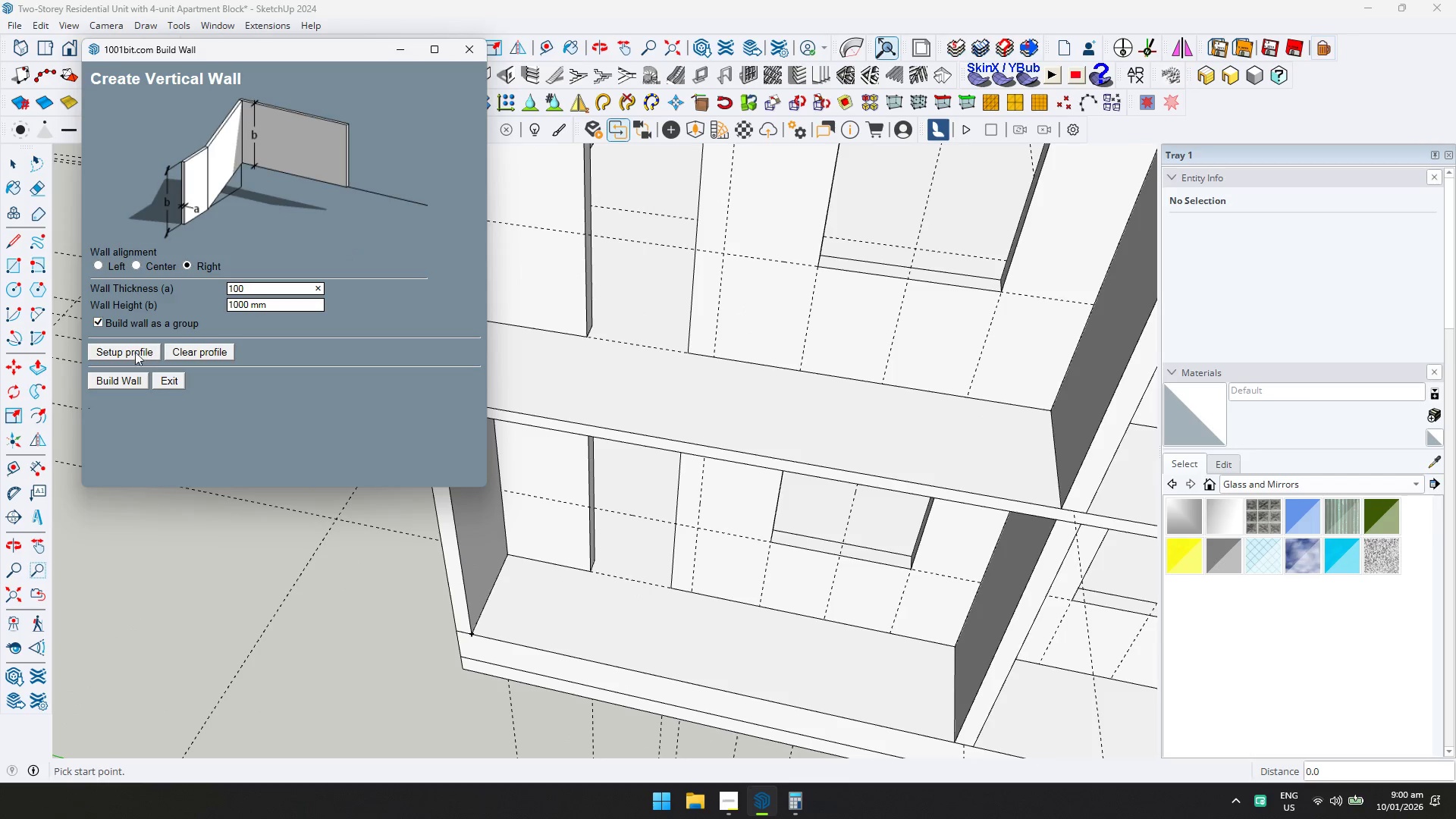 
left_click([118, 373])
 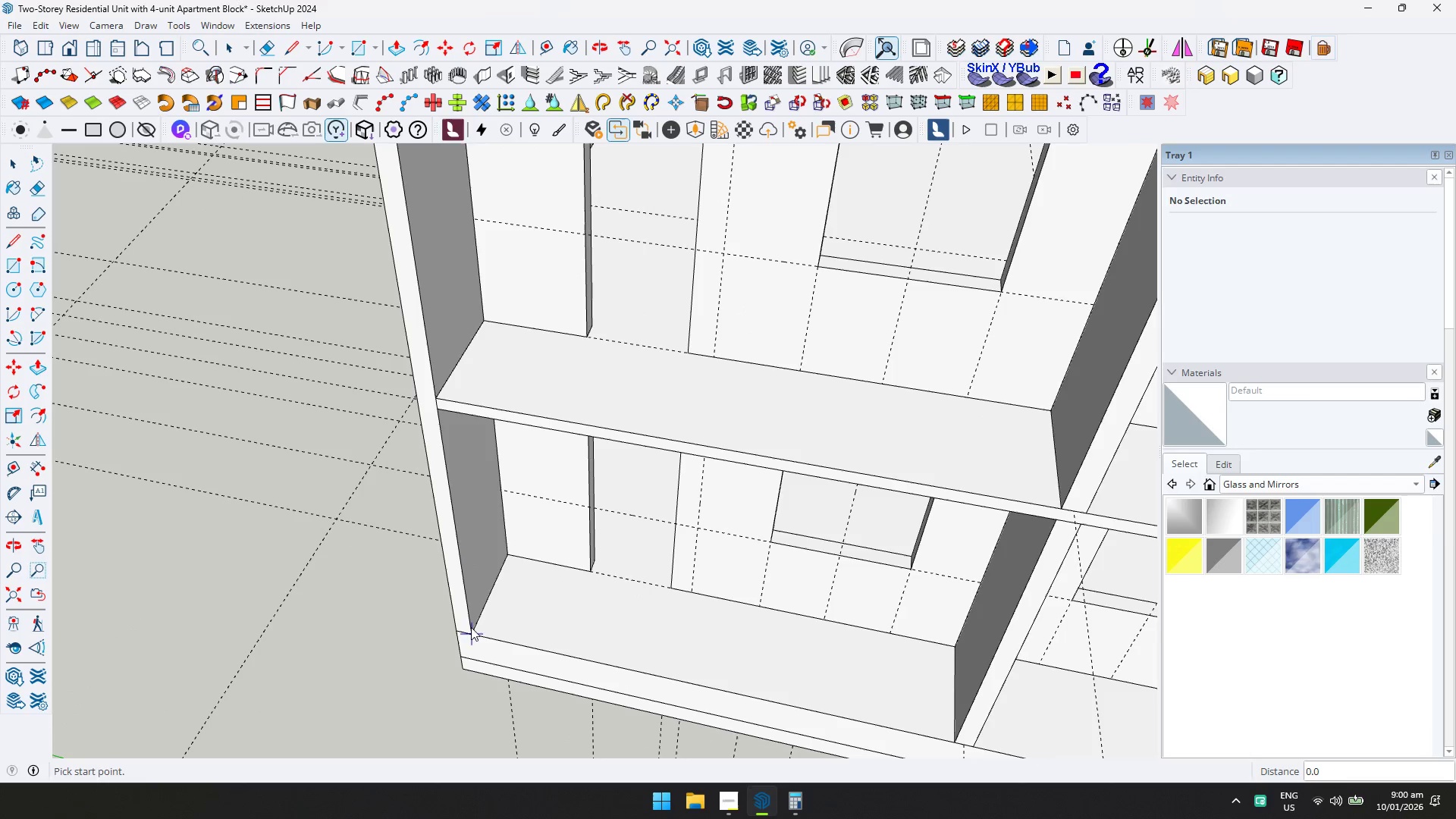 
left_click([472, 629])
 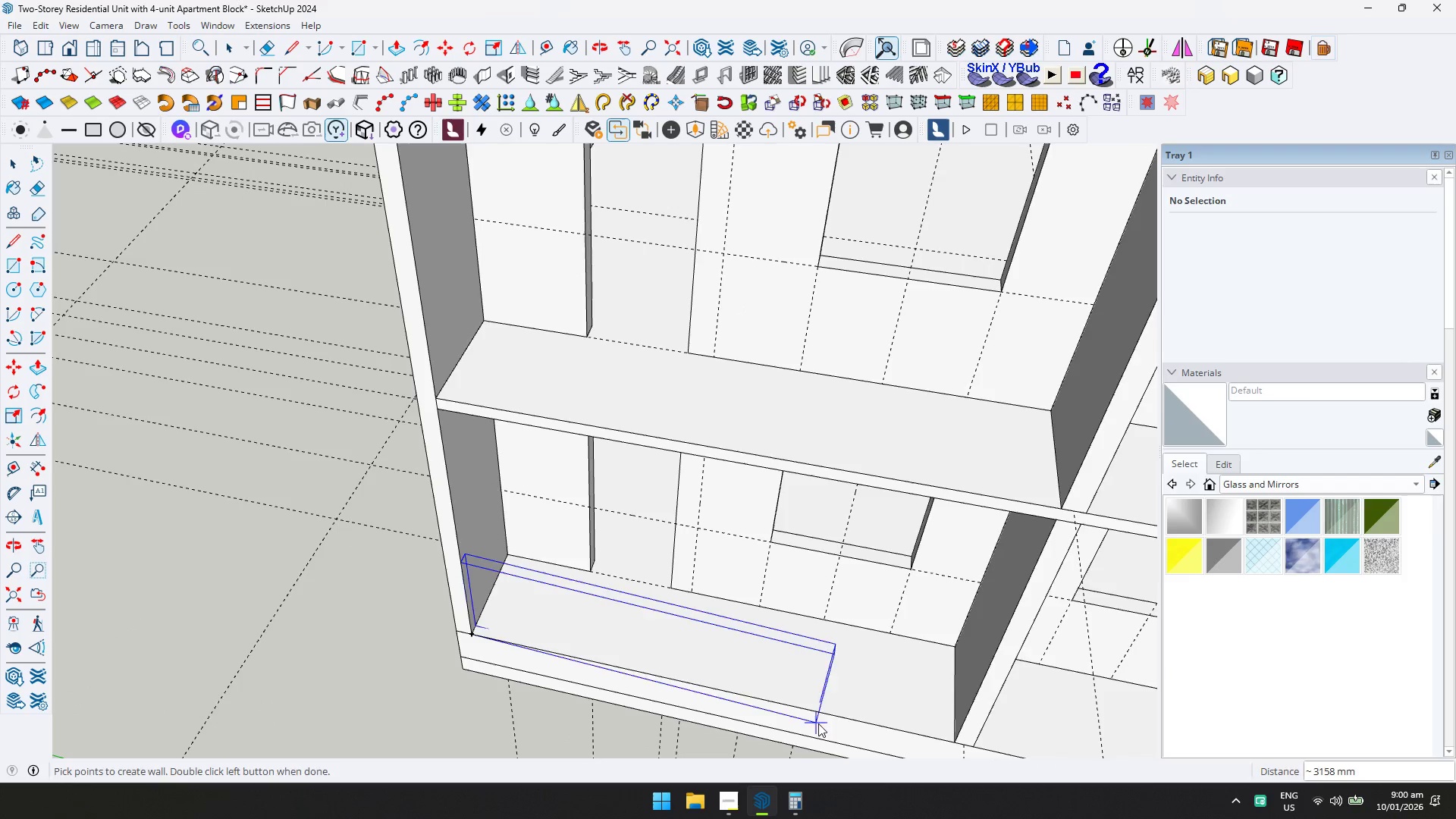 
key(Shift+ShiftLeft)
 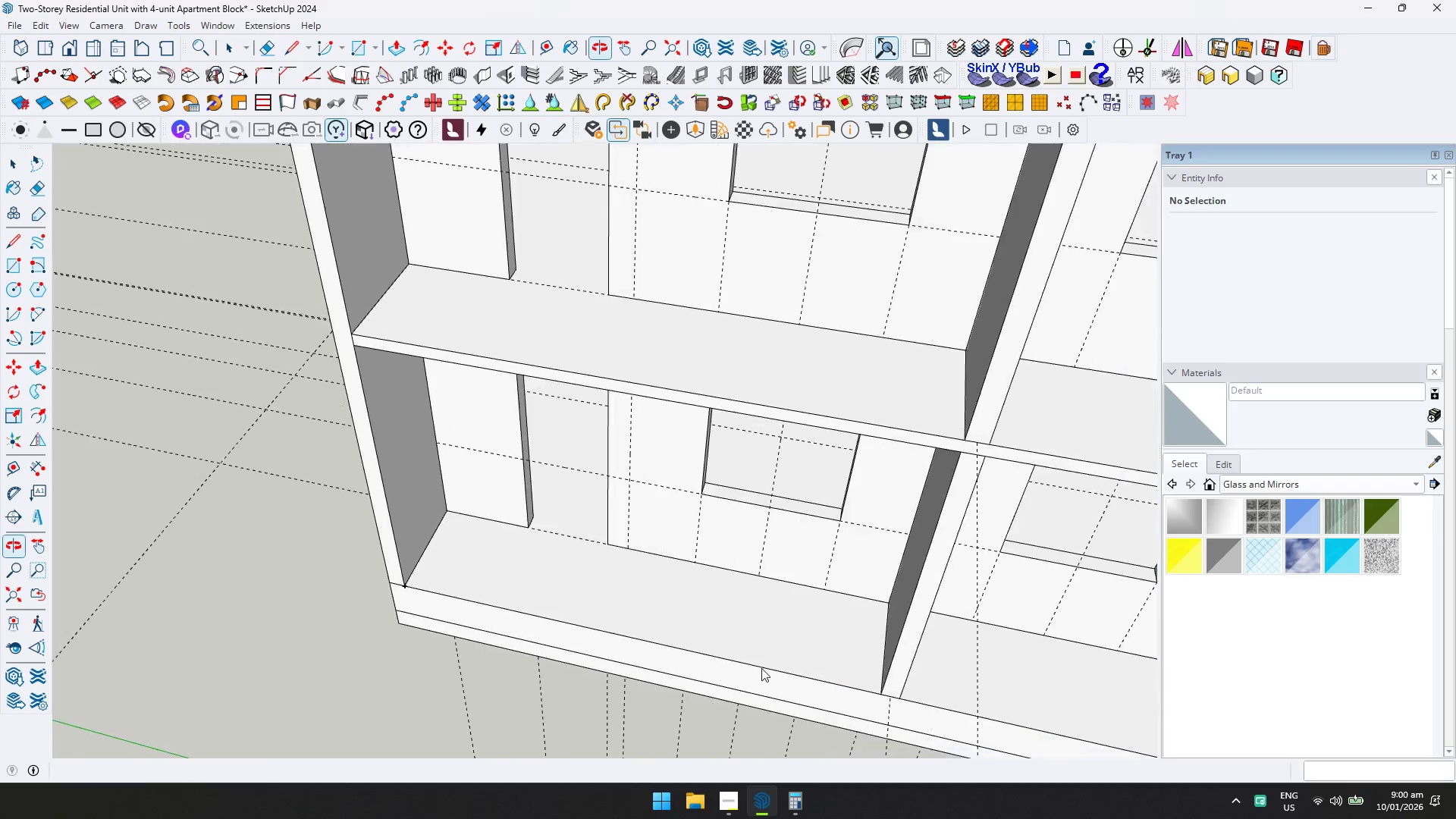 
scroll: coordinate [833, 679], scroll_direction: up, amount: 3.0
 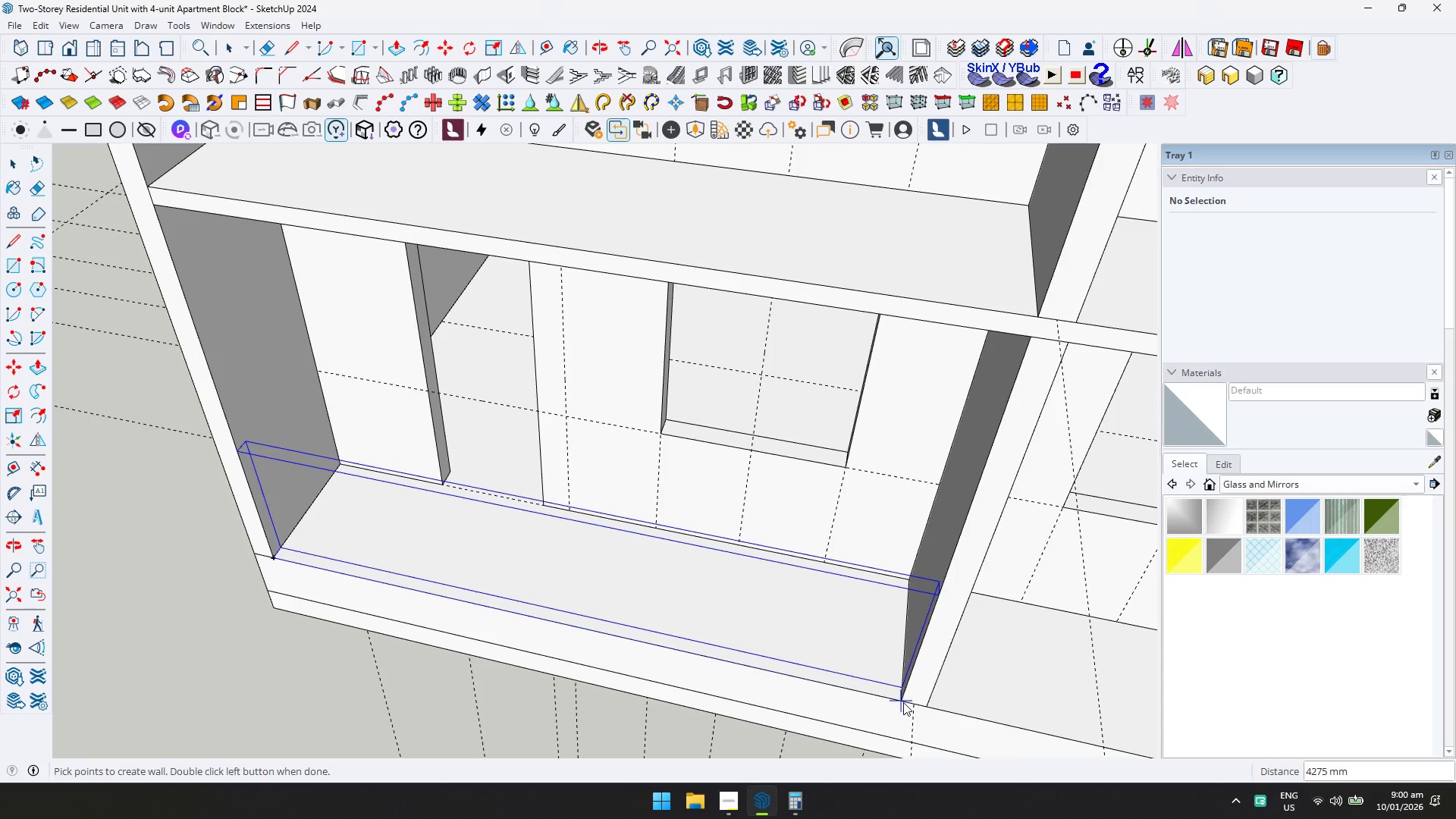 
double_click([905, 703])
 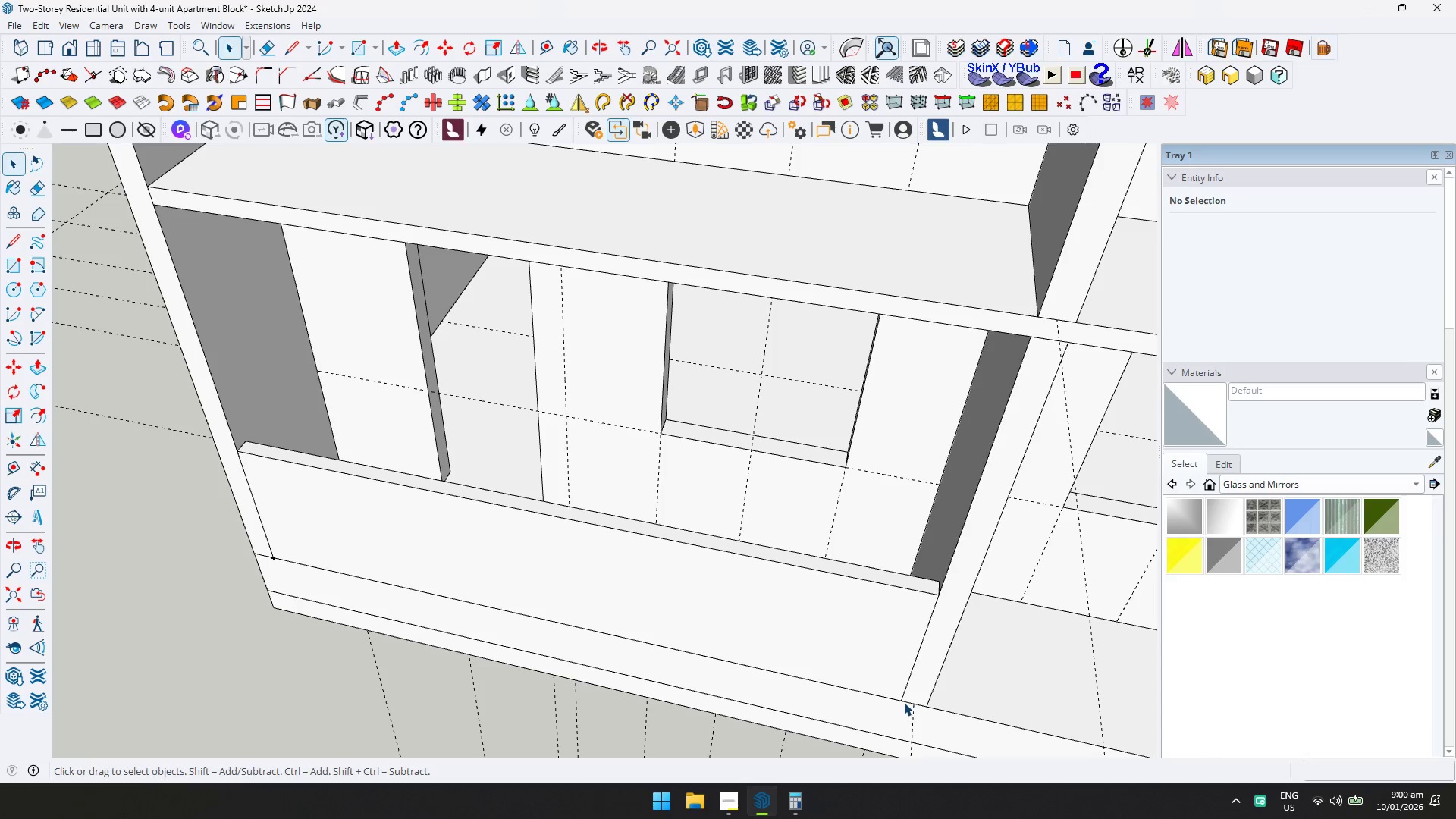 
scroll: coordinate [786, 618], scroll_direction: down, amount: 5.0
 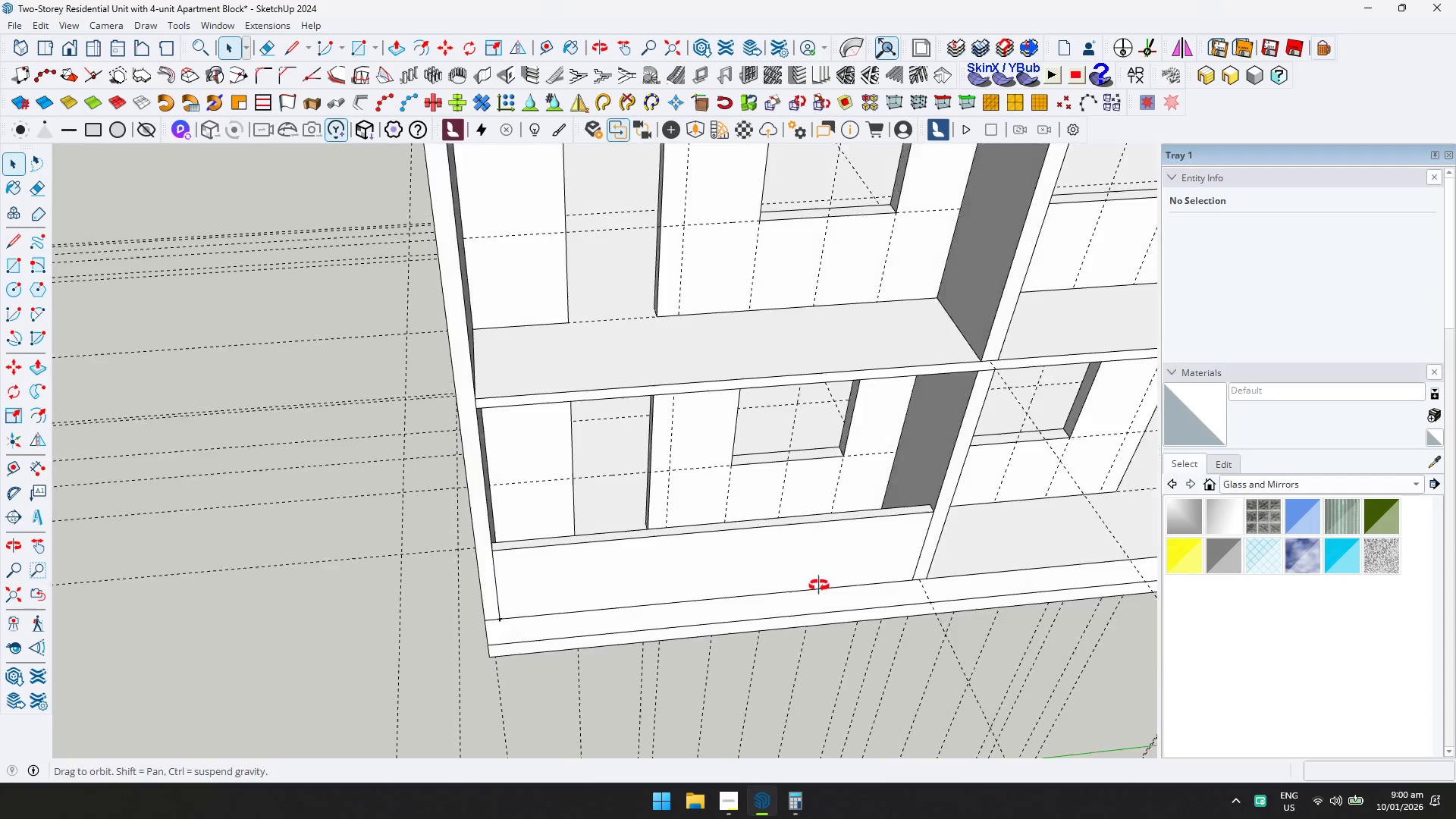 
left_click([824, 558])
 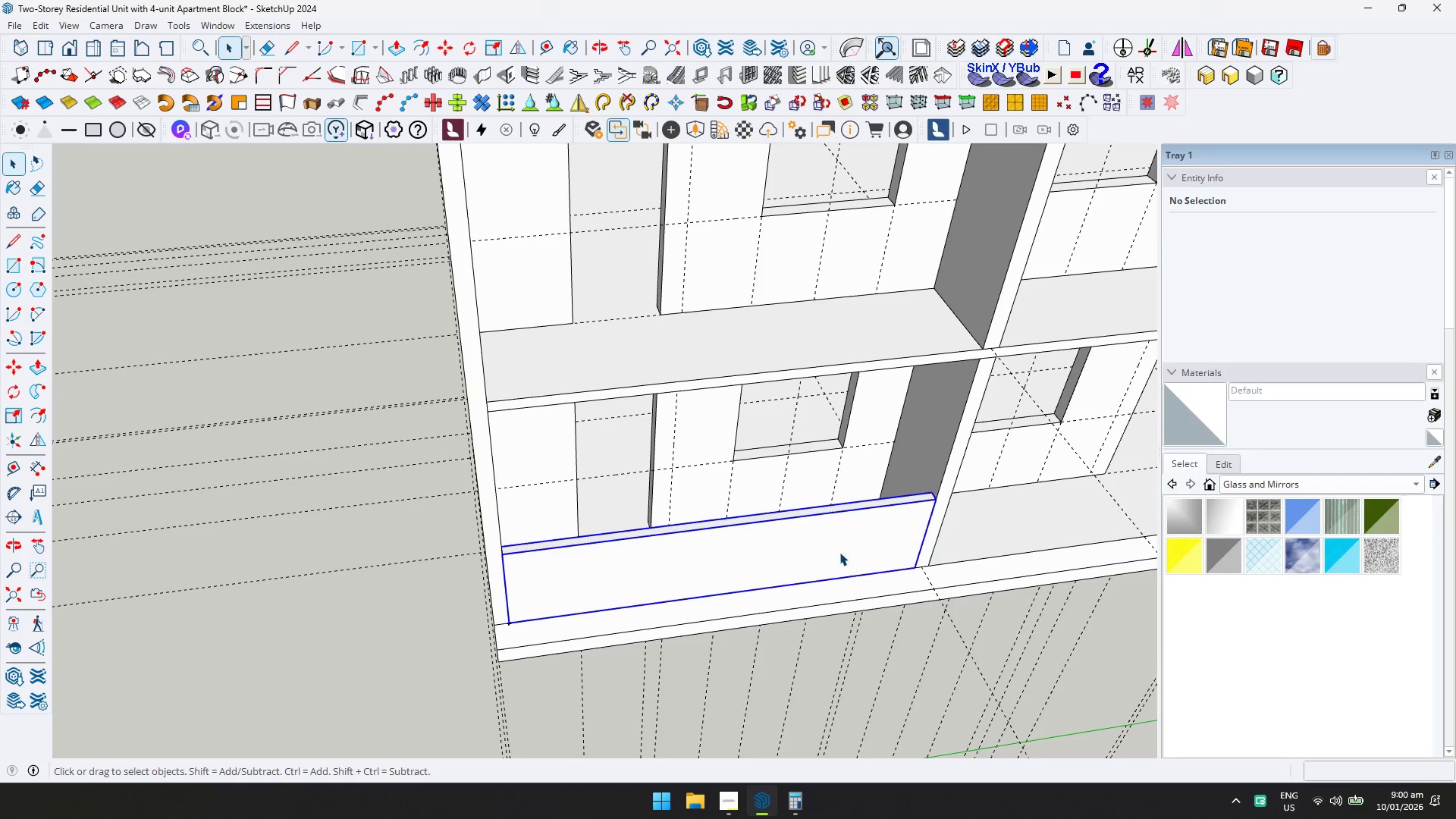 
key(Shift+ShiftLeft)
 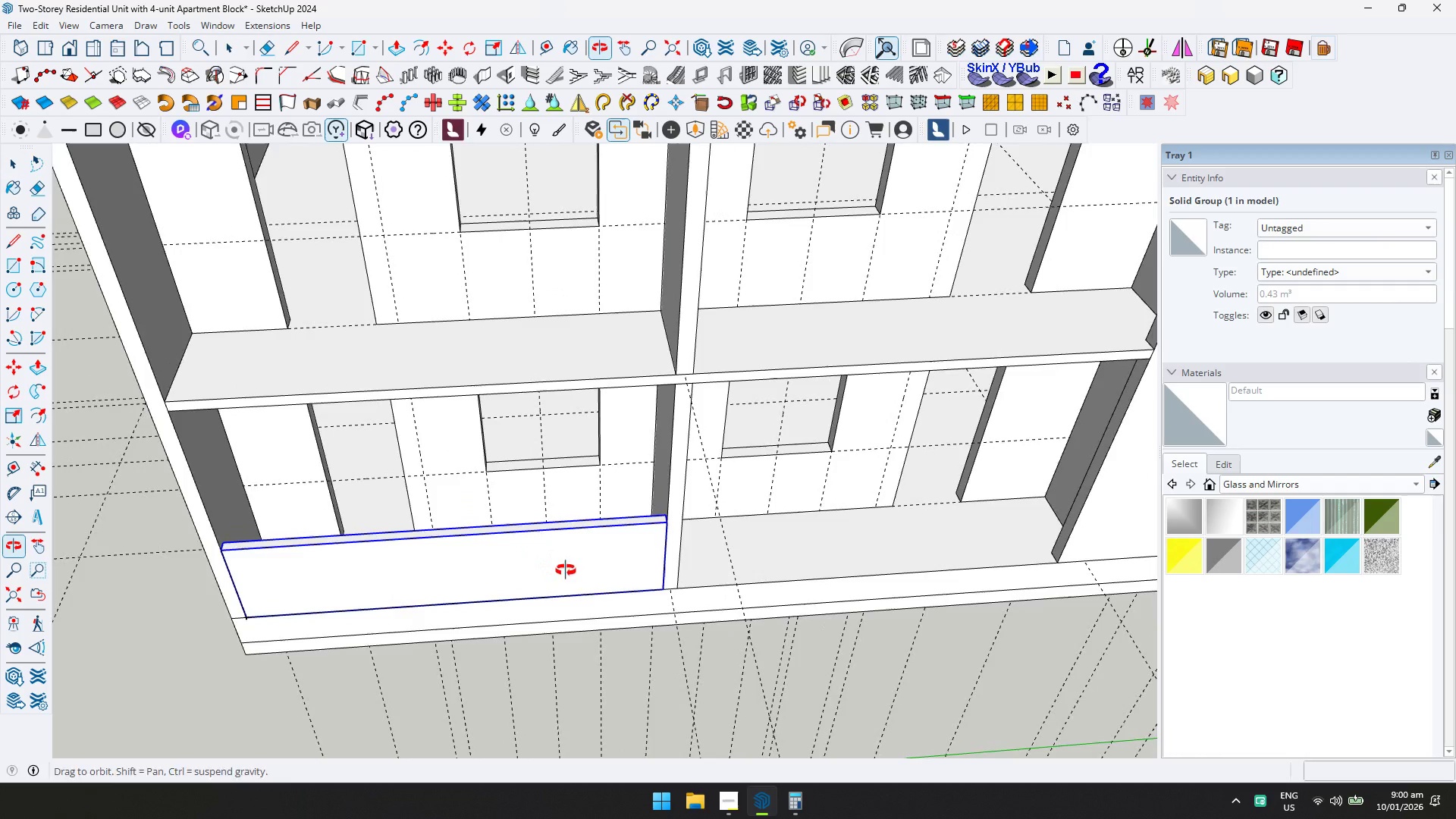 
key(M)
 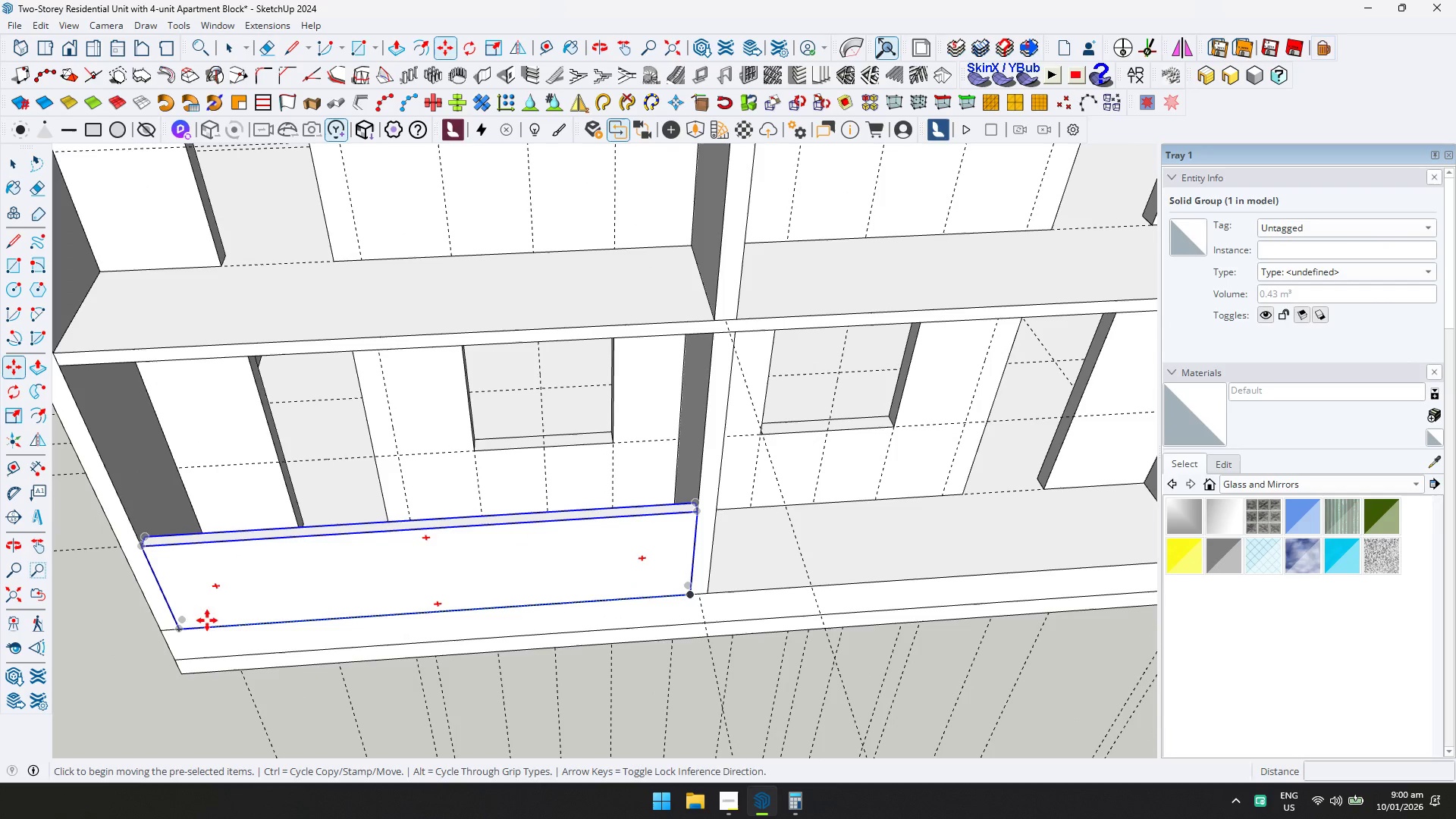 
scroll: coordinate [540, 566], scroll_direction: up, amount: 2.0
 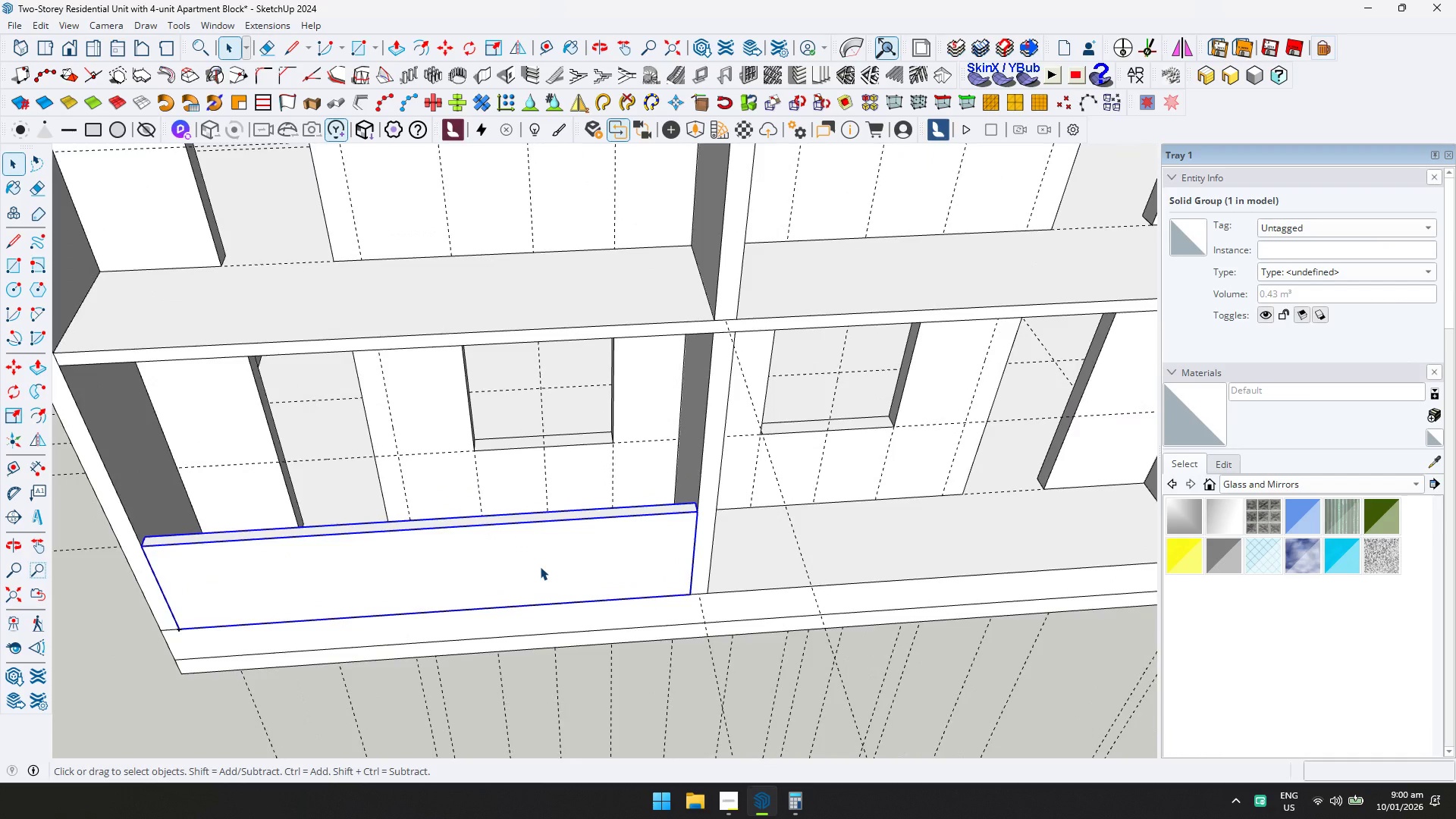 
key(Control+ControlLeft)
 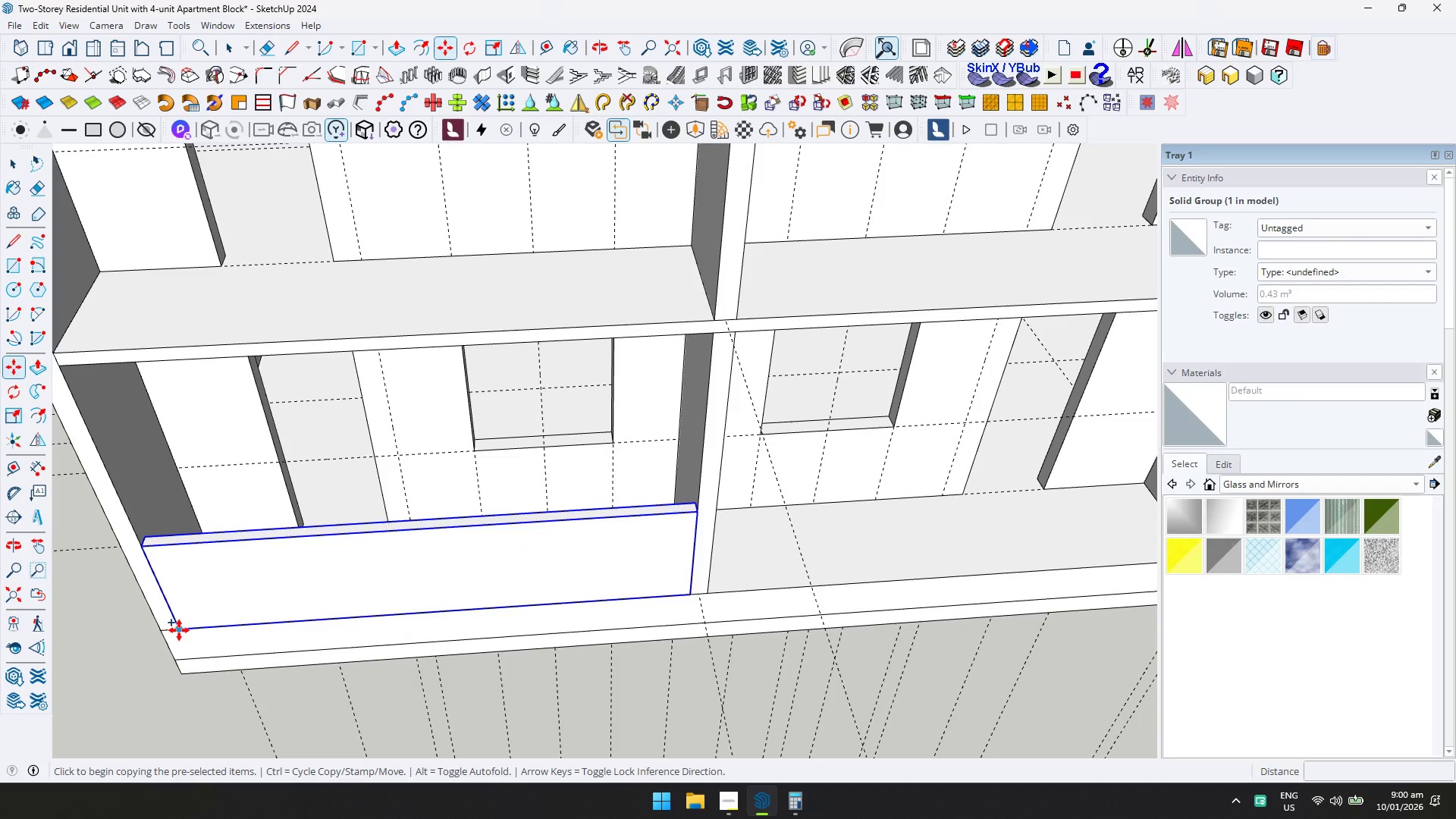 
left_click_drag(start_coordinate=[179, 630], to_coordinate=[187, 630])
 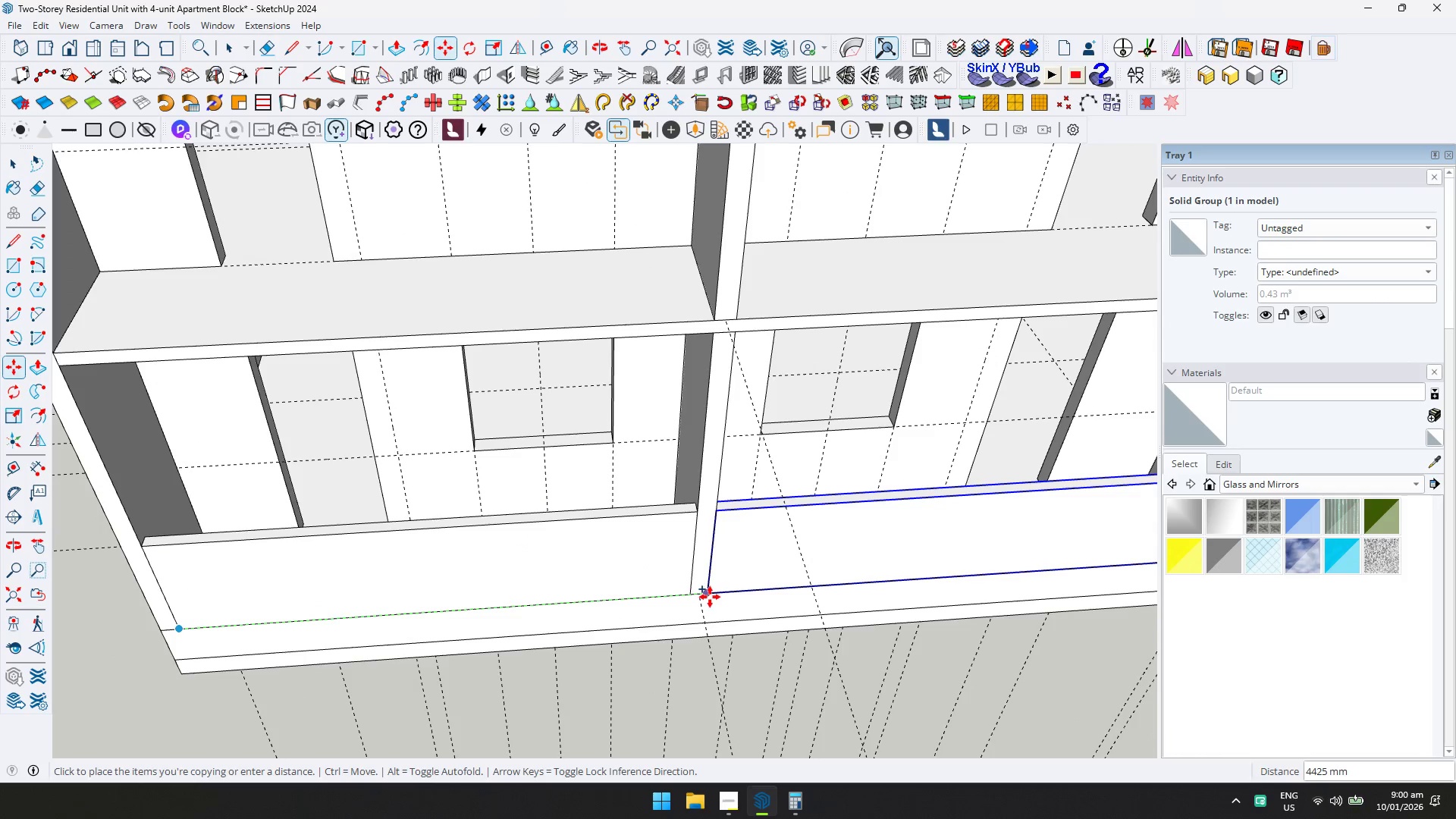 
key(Shift+ShiftLeft)
 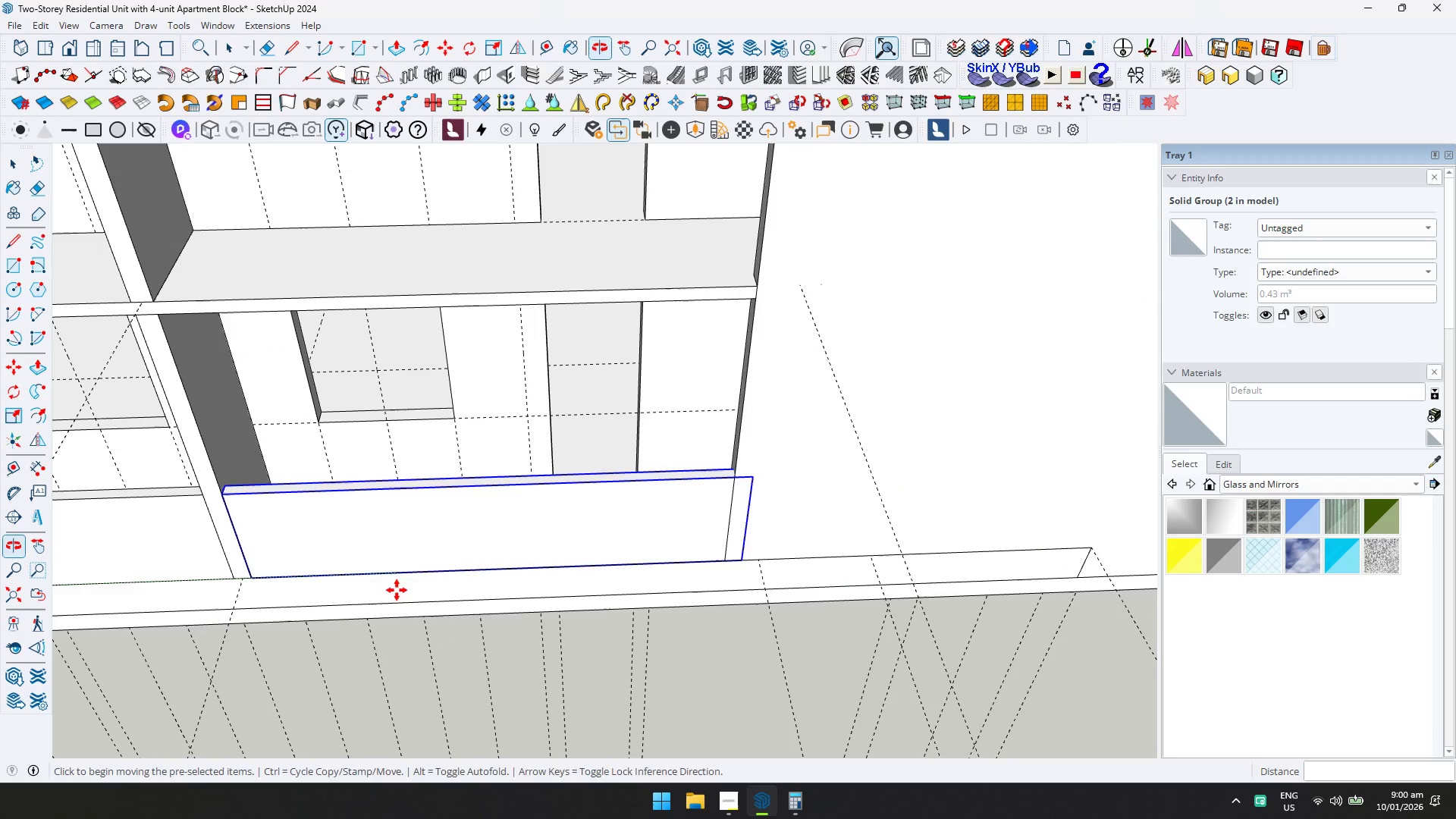 
key(S)
 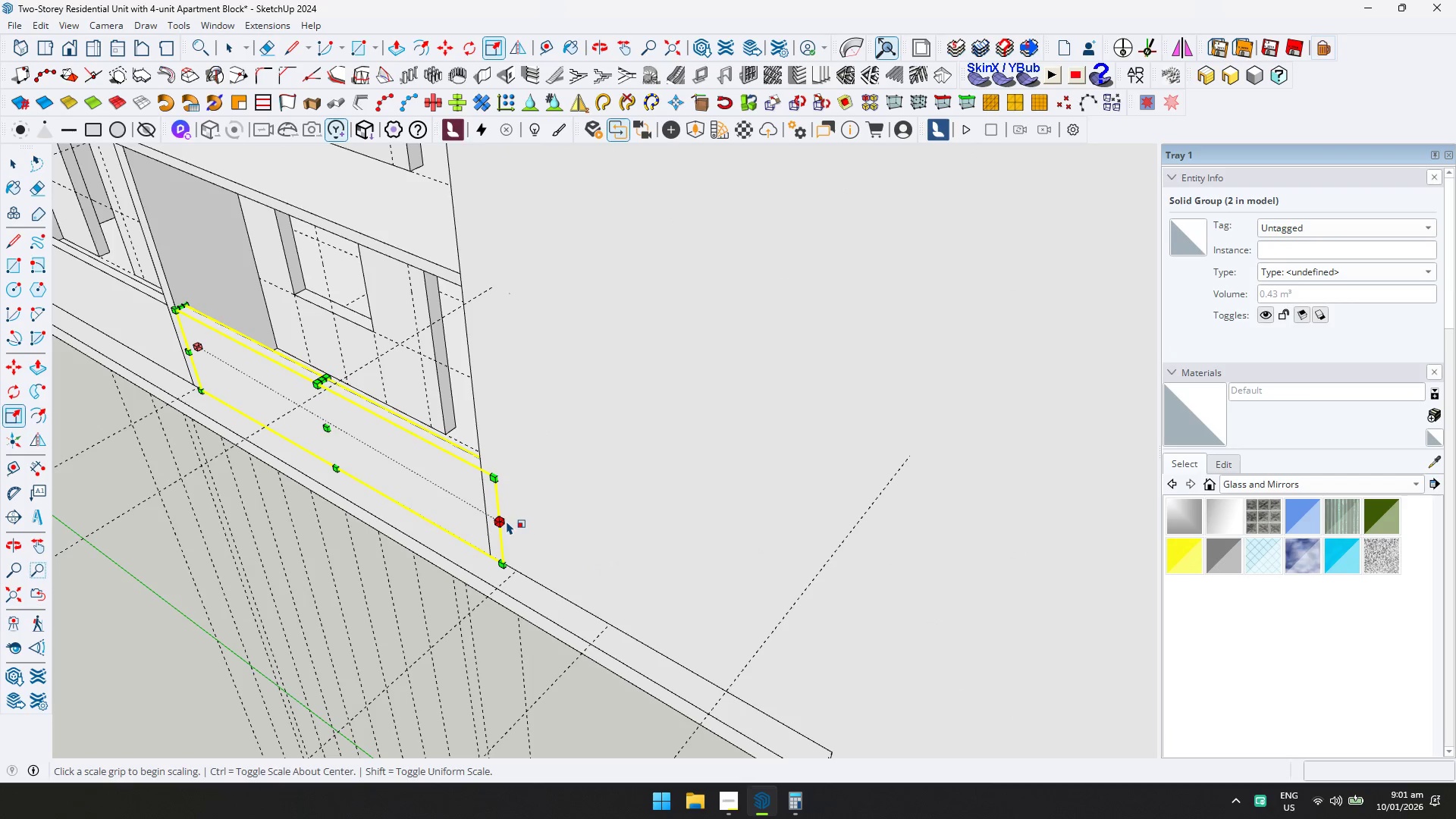 
left_click([510, 519])
 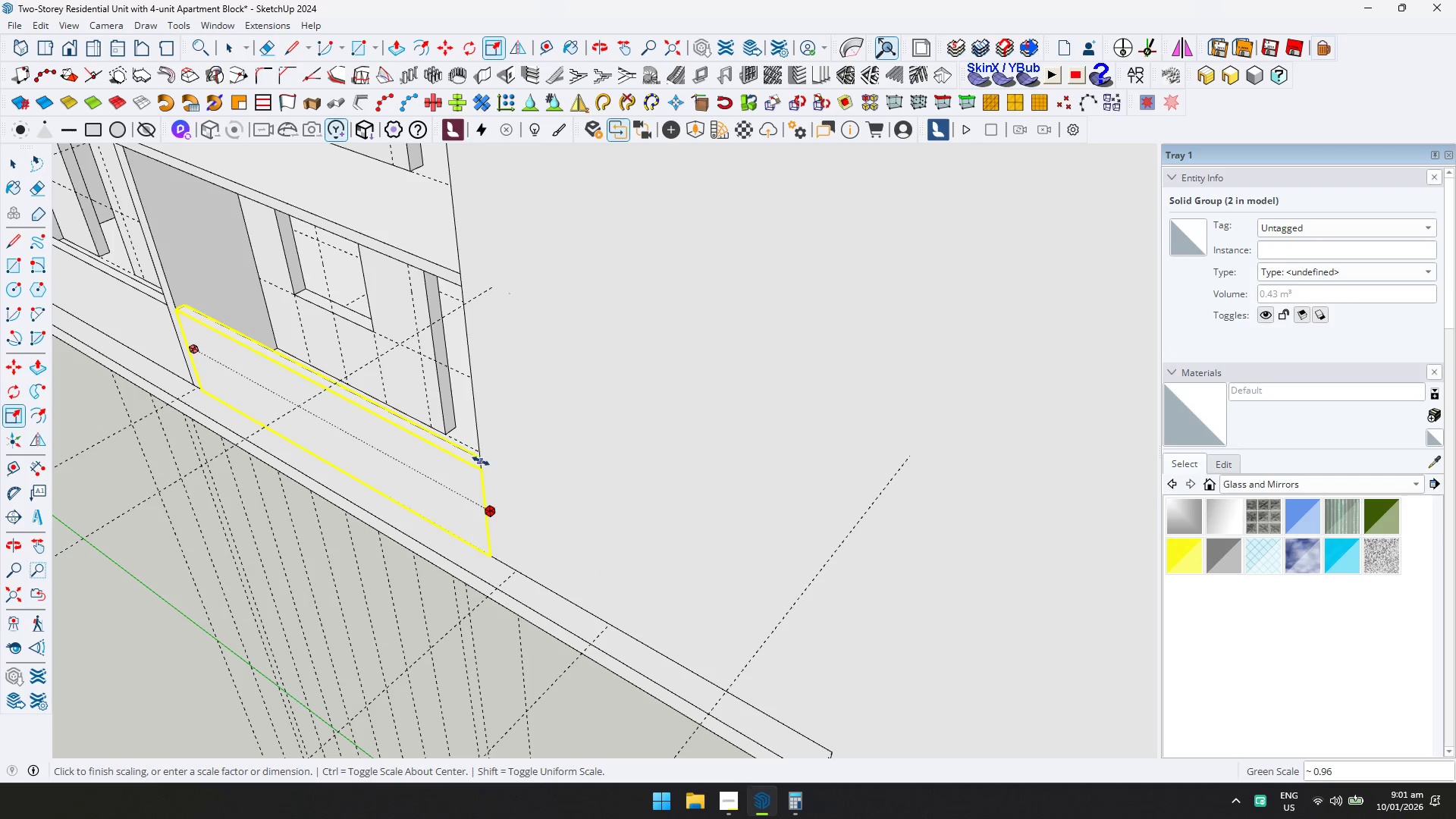 
left_click([479, 465])
 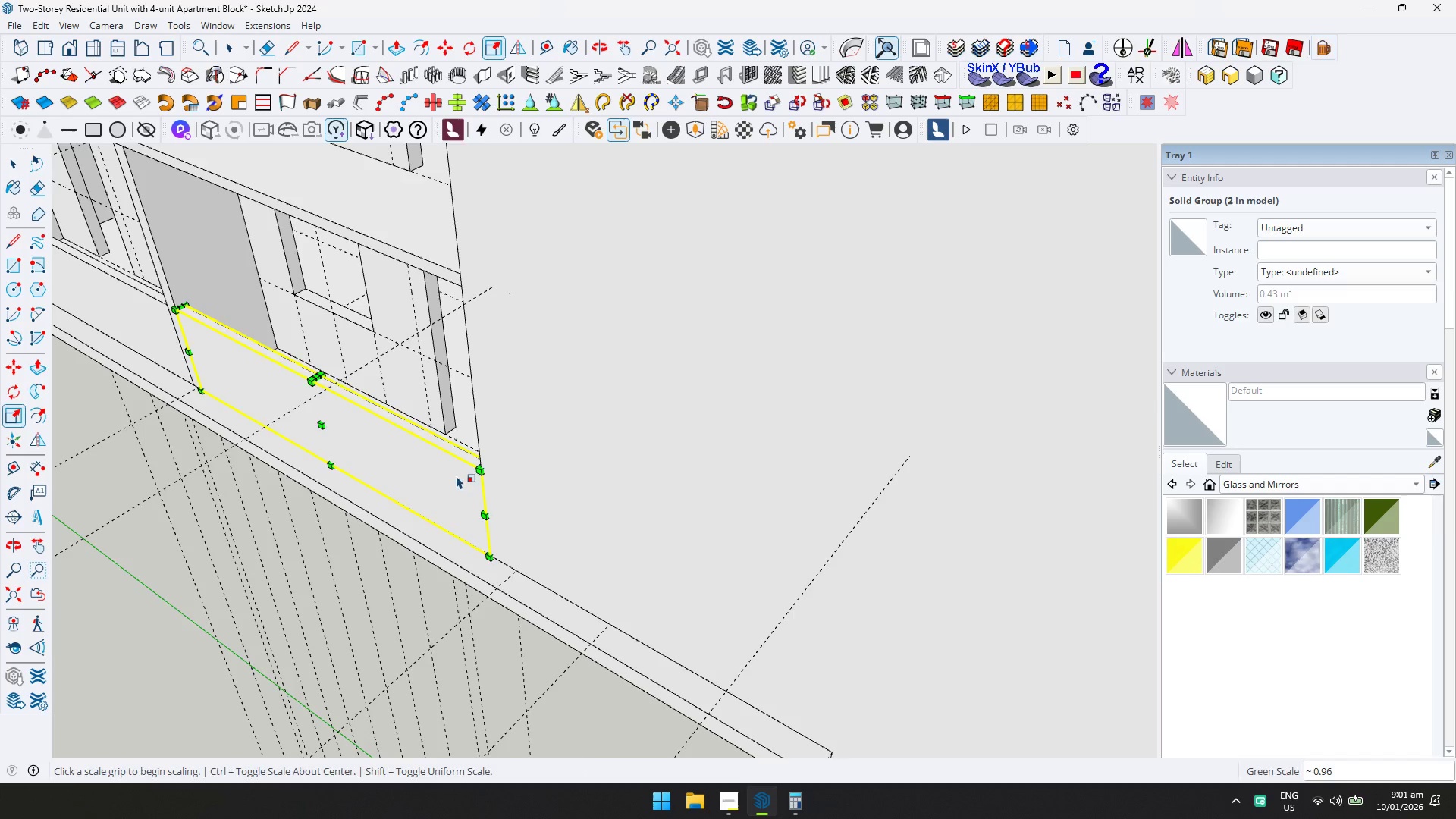 
key(Shift+ShiftLeft)
 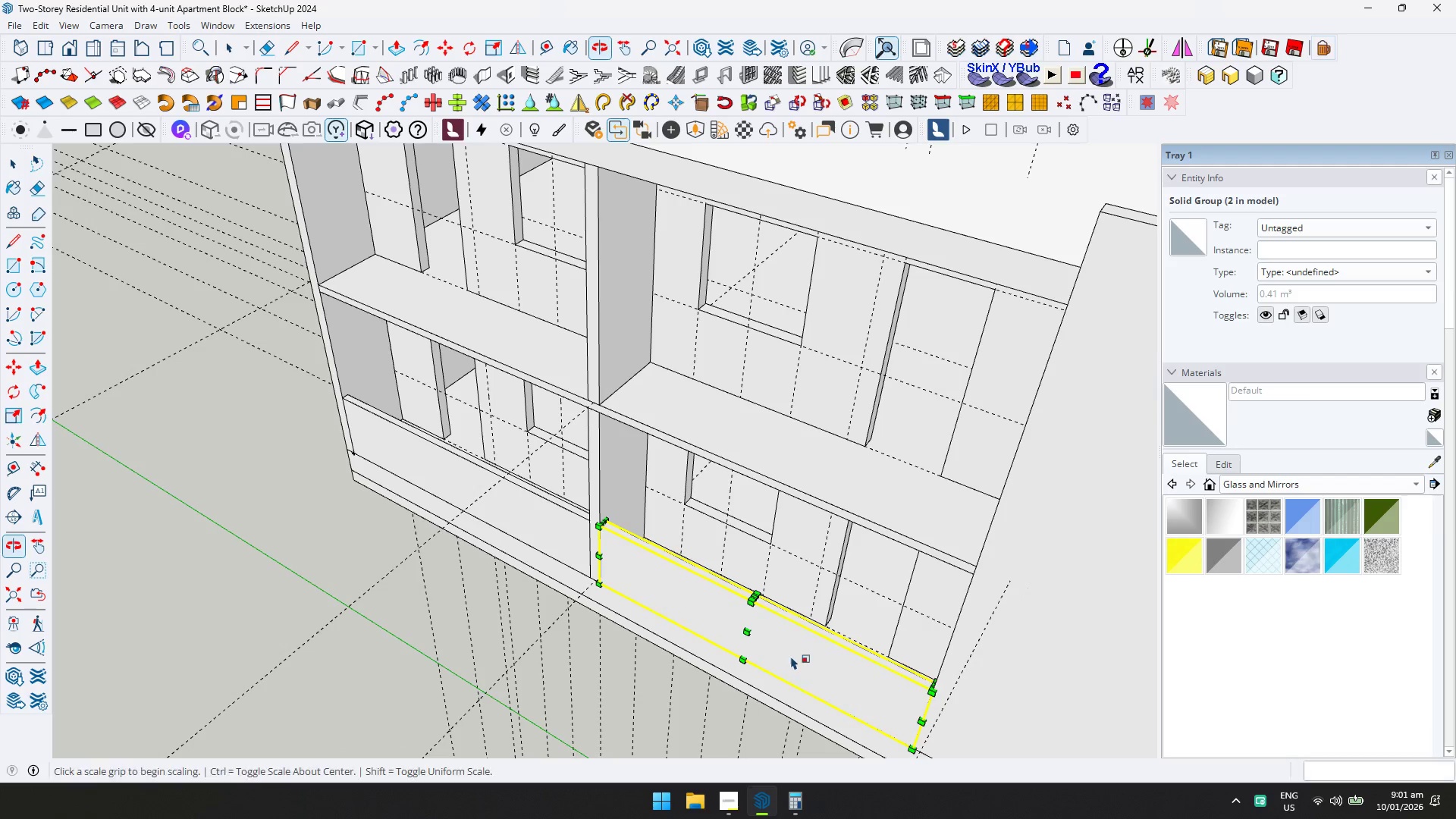 
key(Space)
 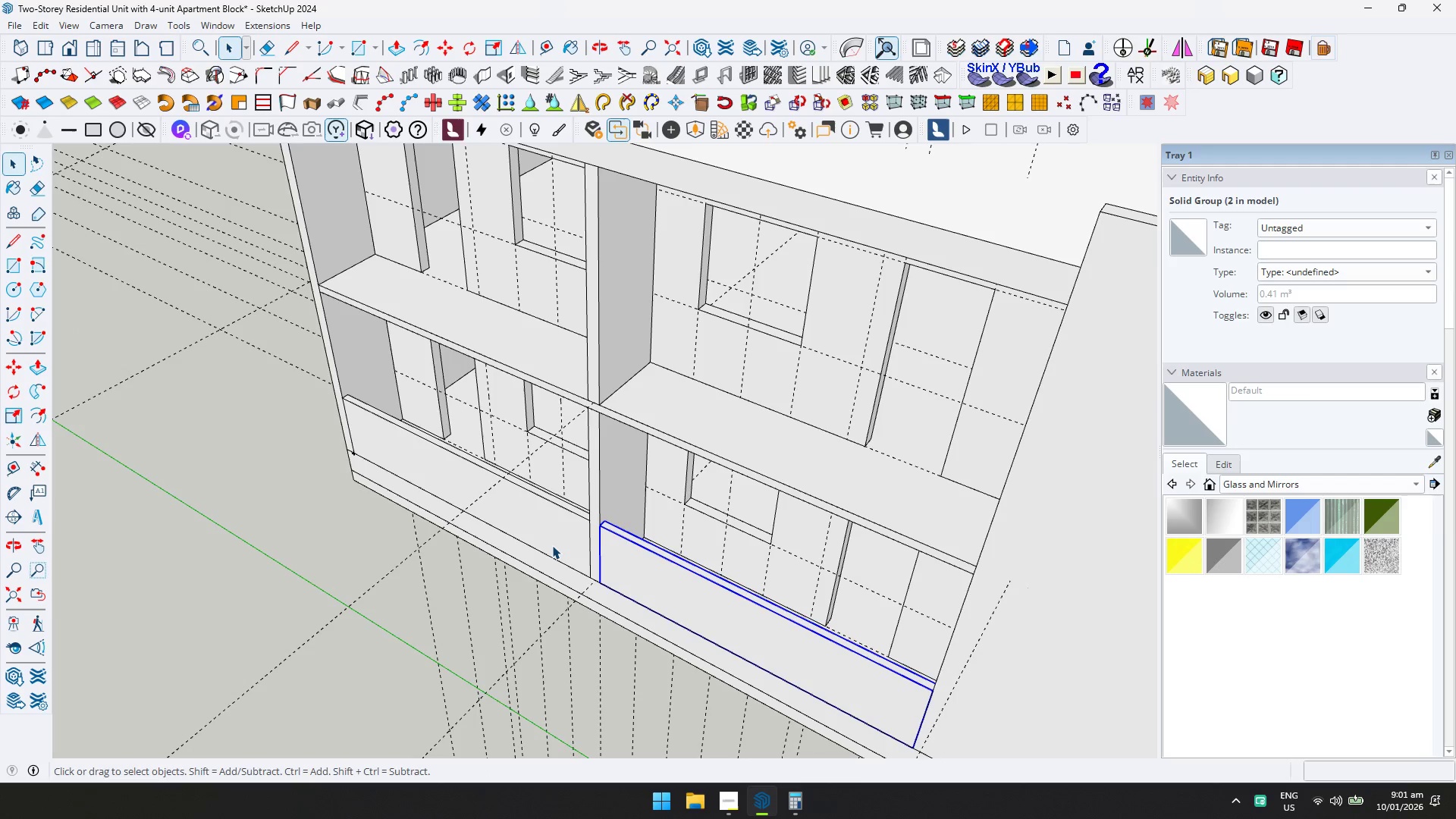 
scroll: coordinate [380, 472], scroll_direction: down, amount: 2.0
 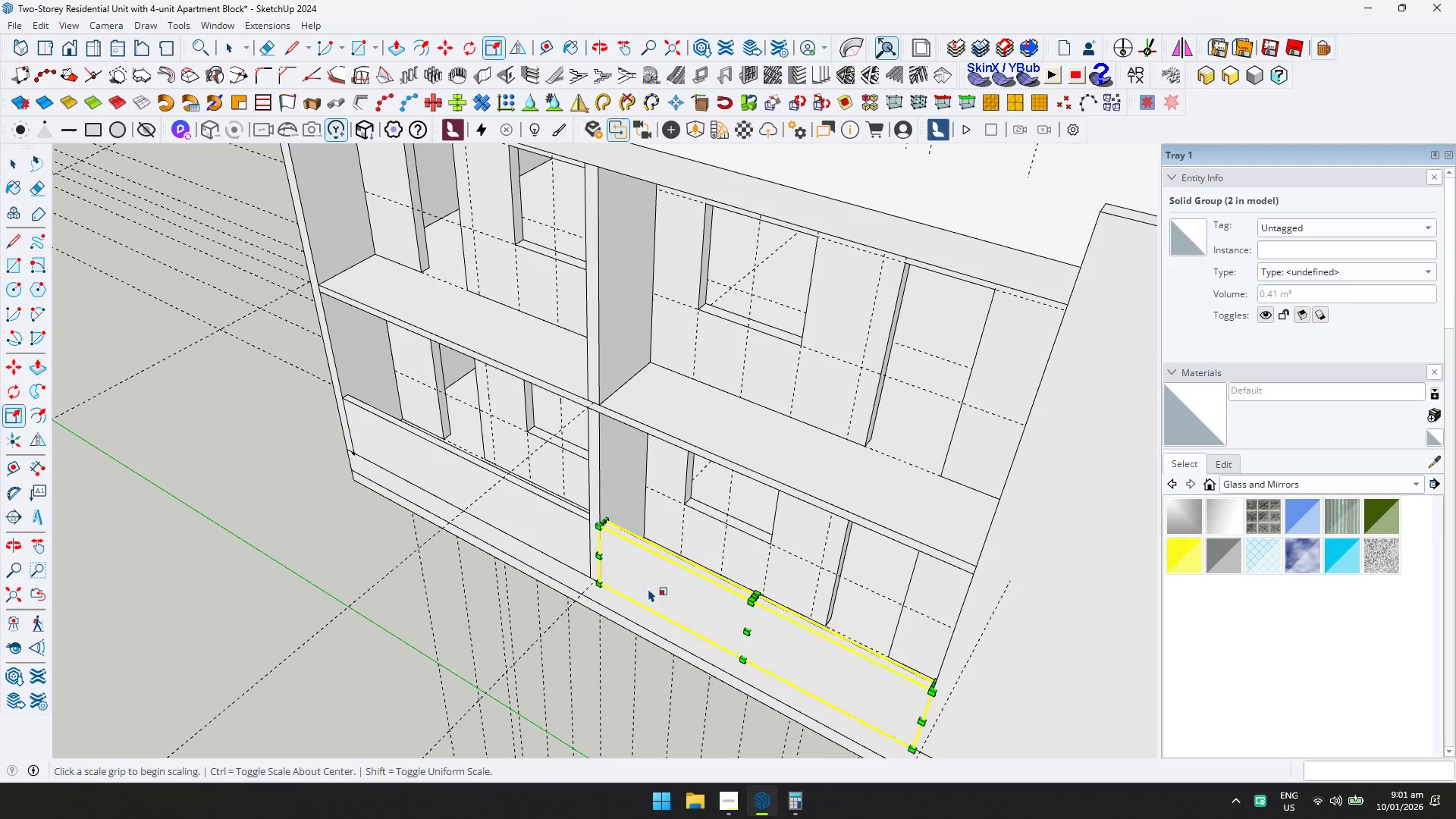 
hold_key(key=ControlLeft, duration=0.33)
left_click([552, 544])
 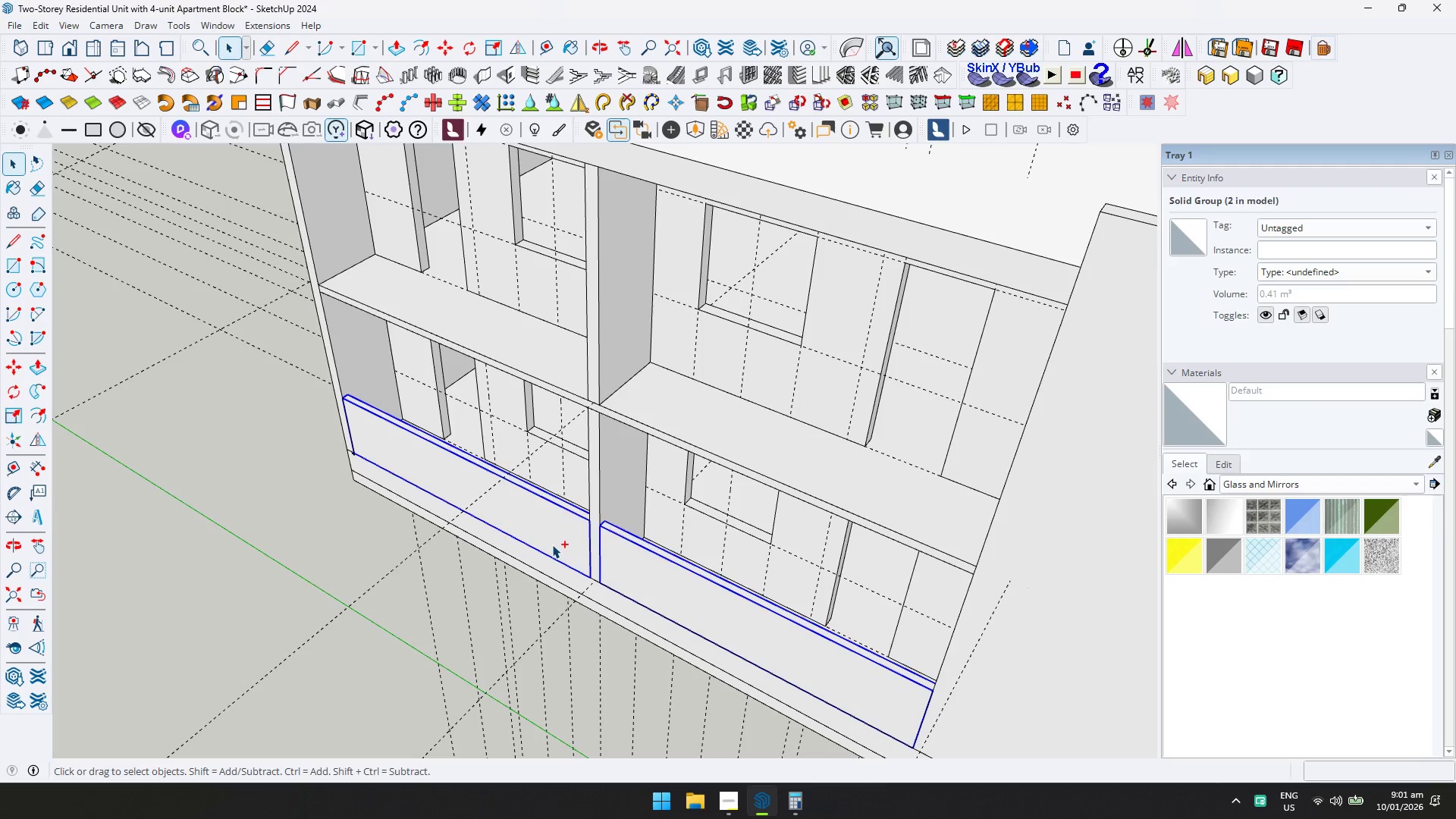 
right_click([552, 544])
 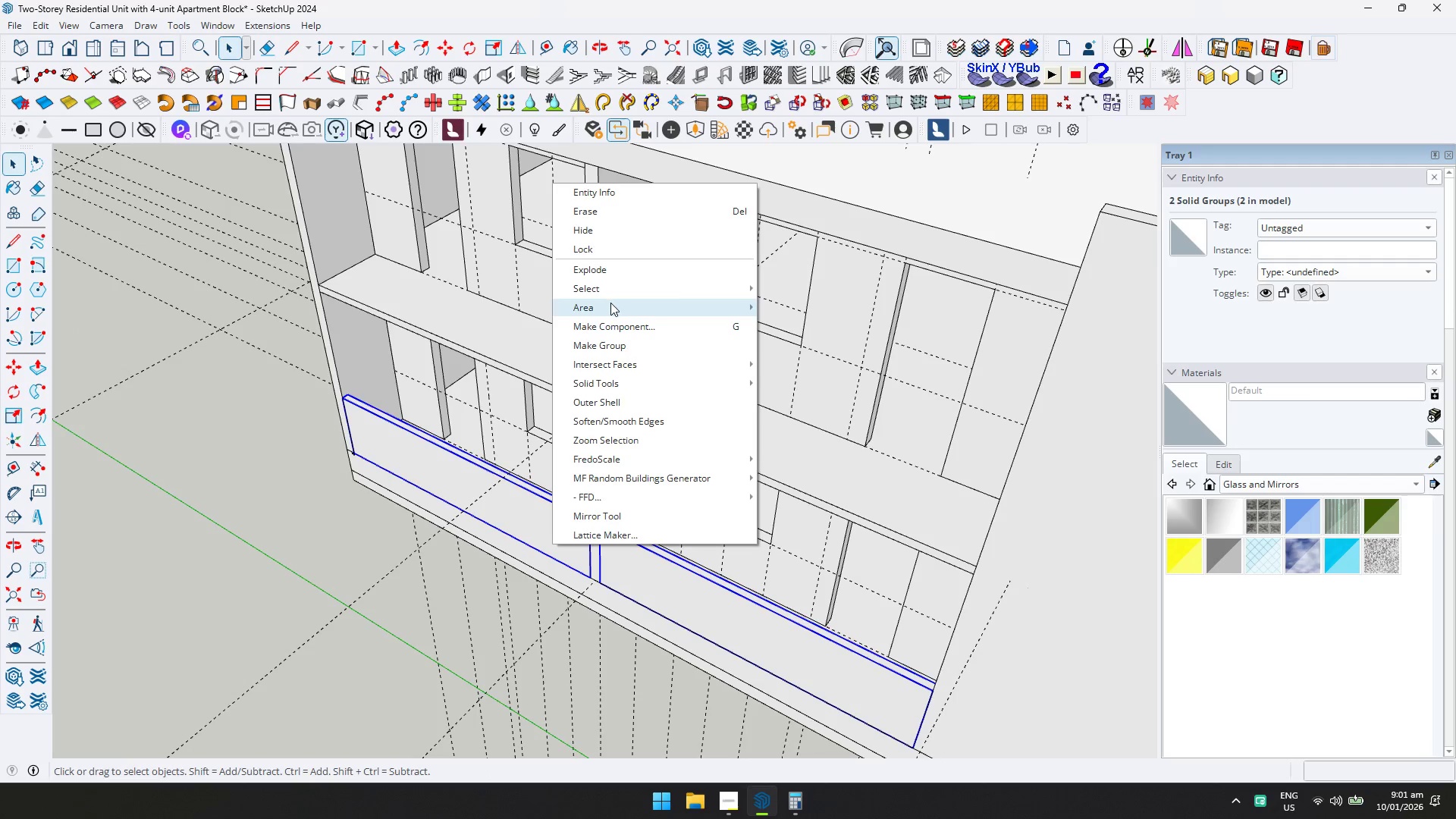 
left_click([614, 347])
 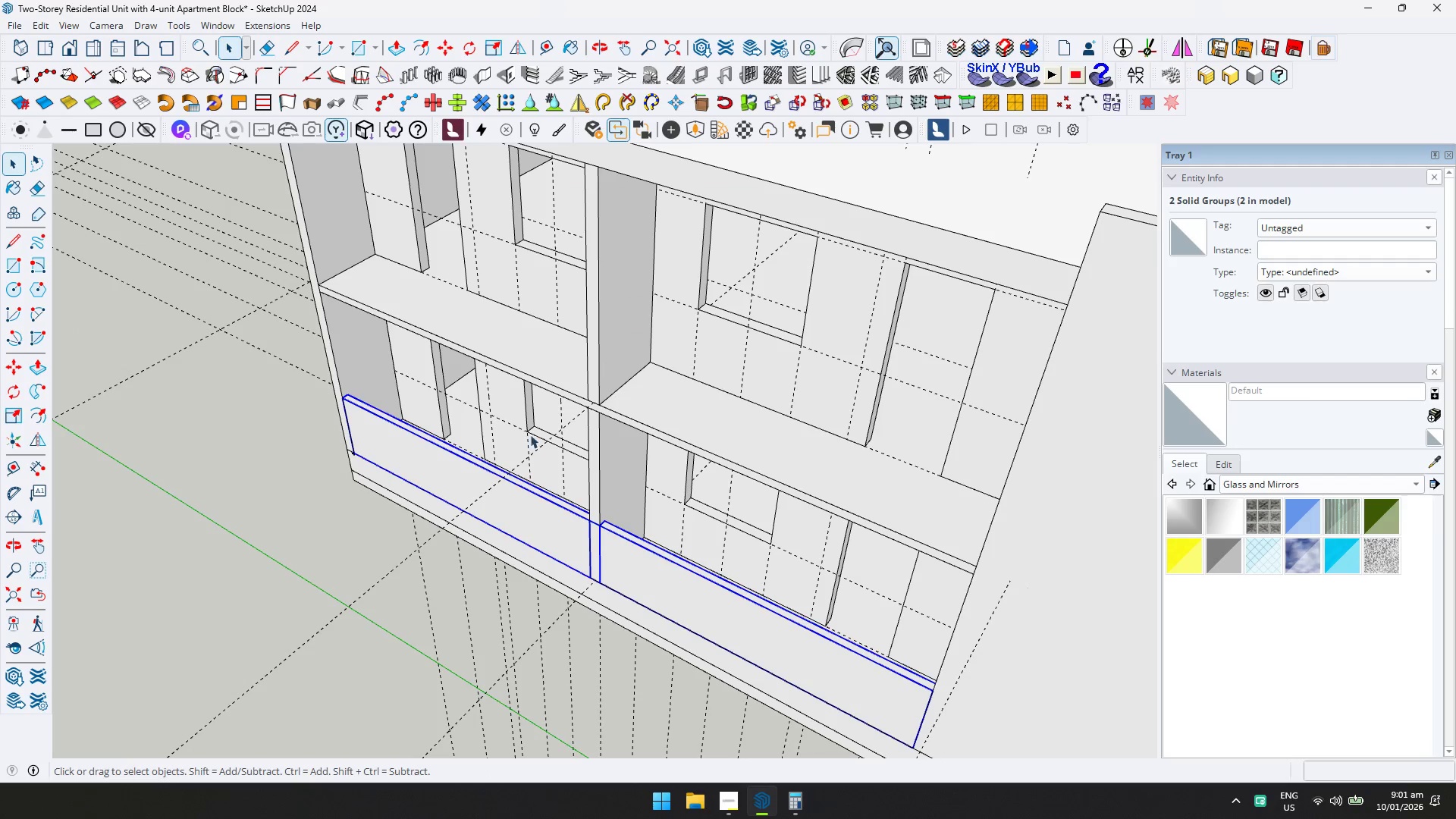 
scroll: coordinate [444, 472], scroll_direction: up, amount: 4.0
 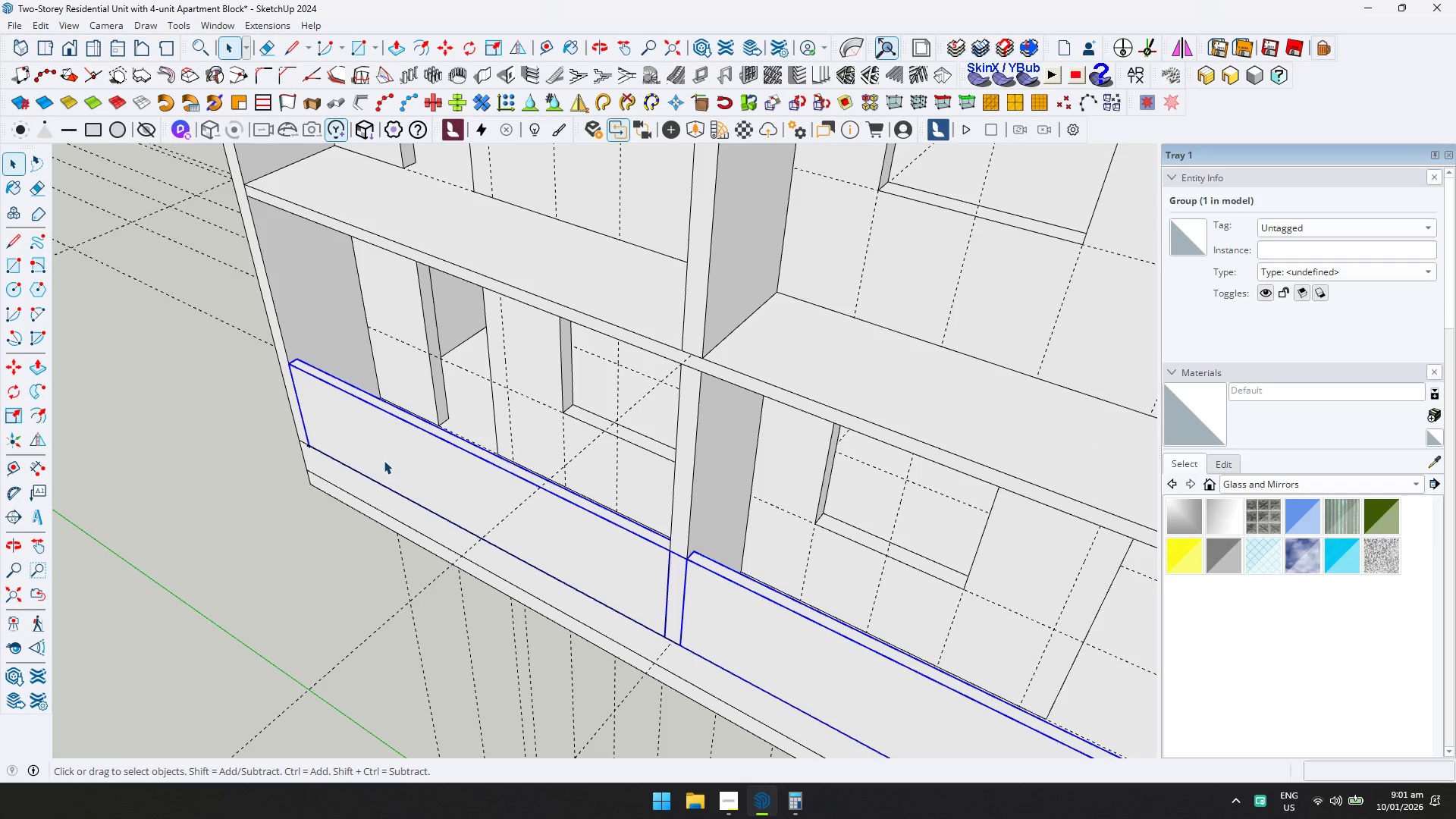 
key(M)
 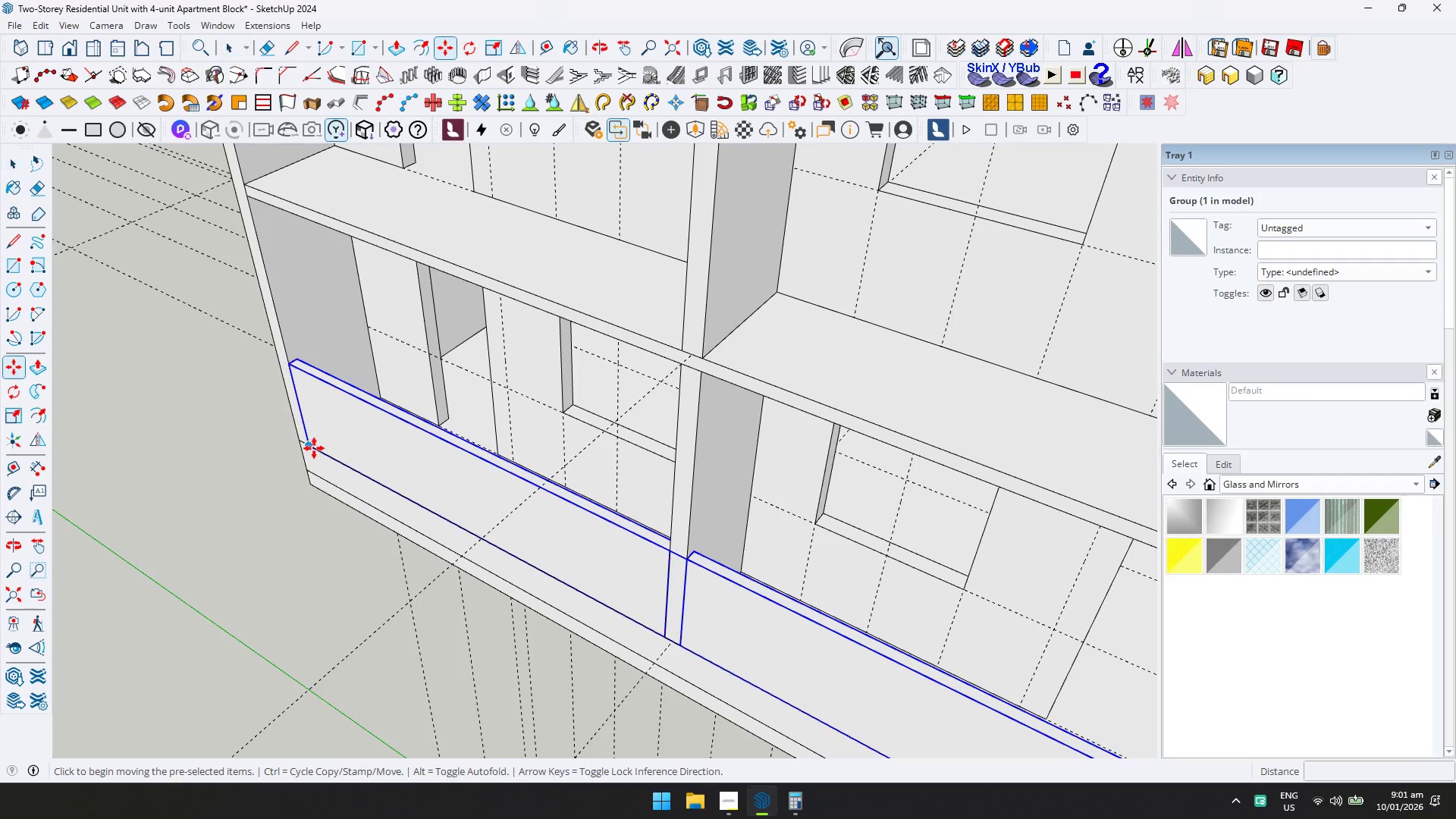 
key(Control+ControlLeft)
 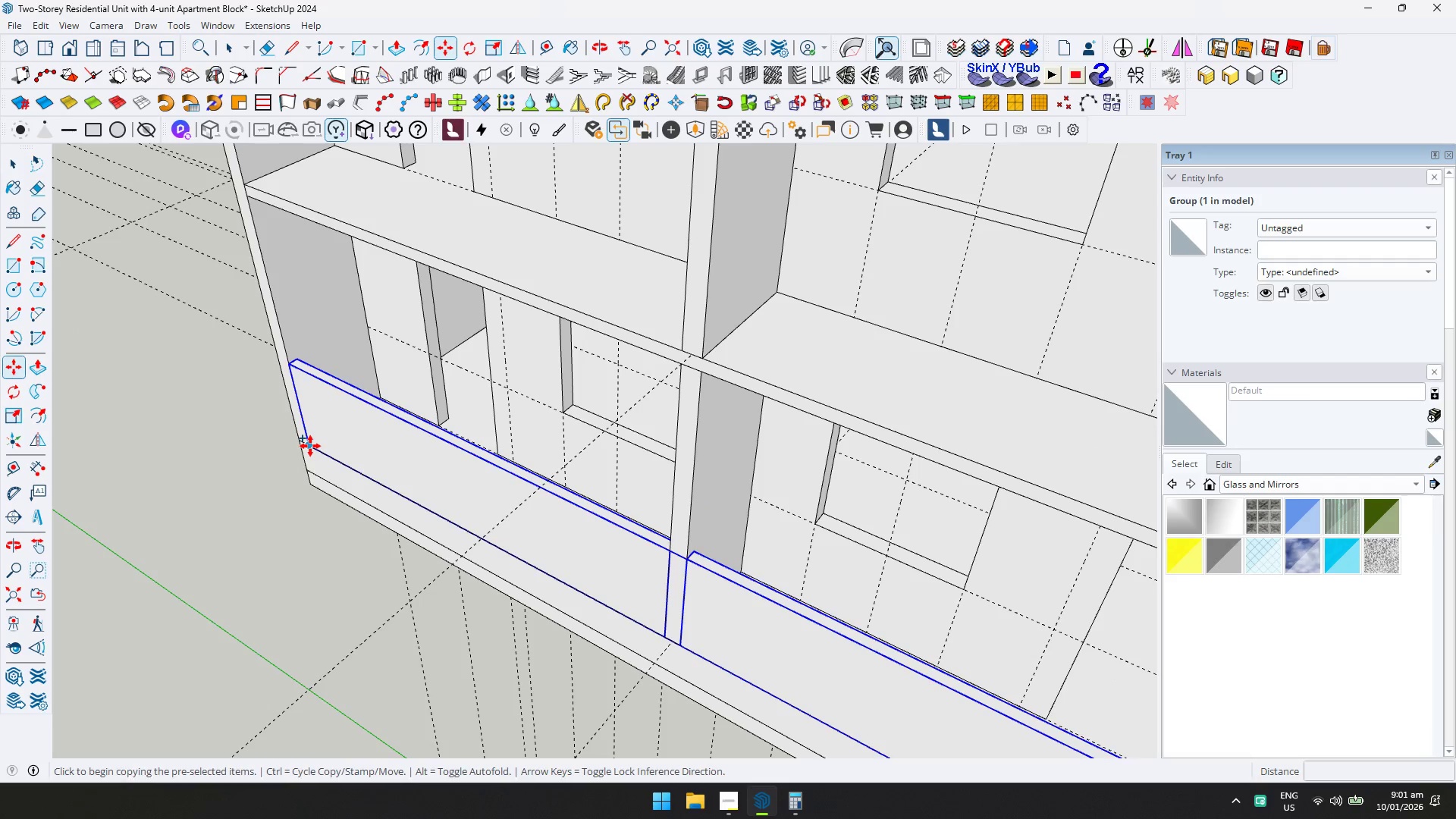 
left_click([310, 446])
 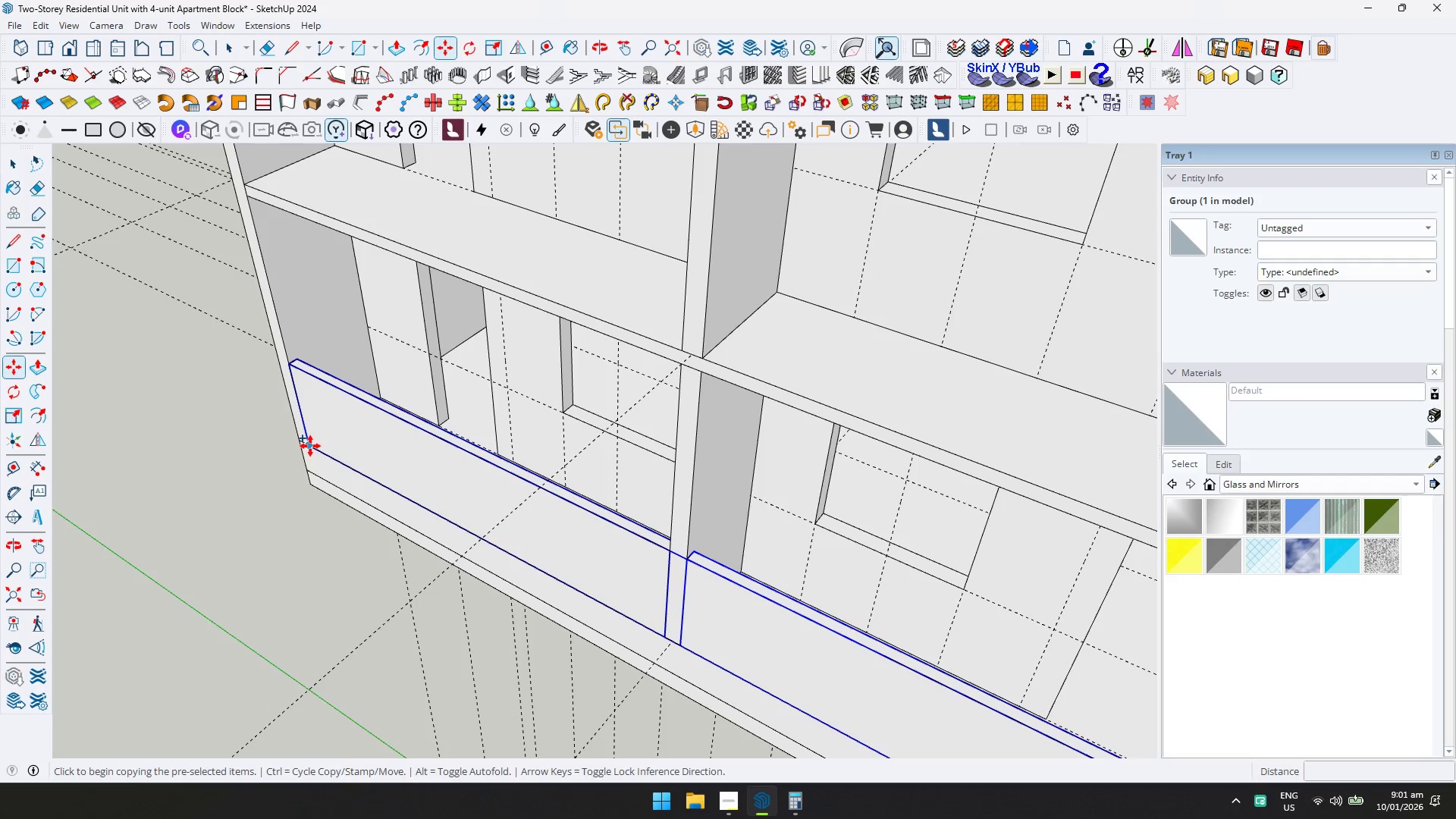 
key(ArrowUp)
 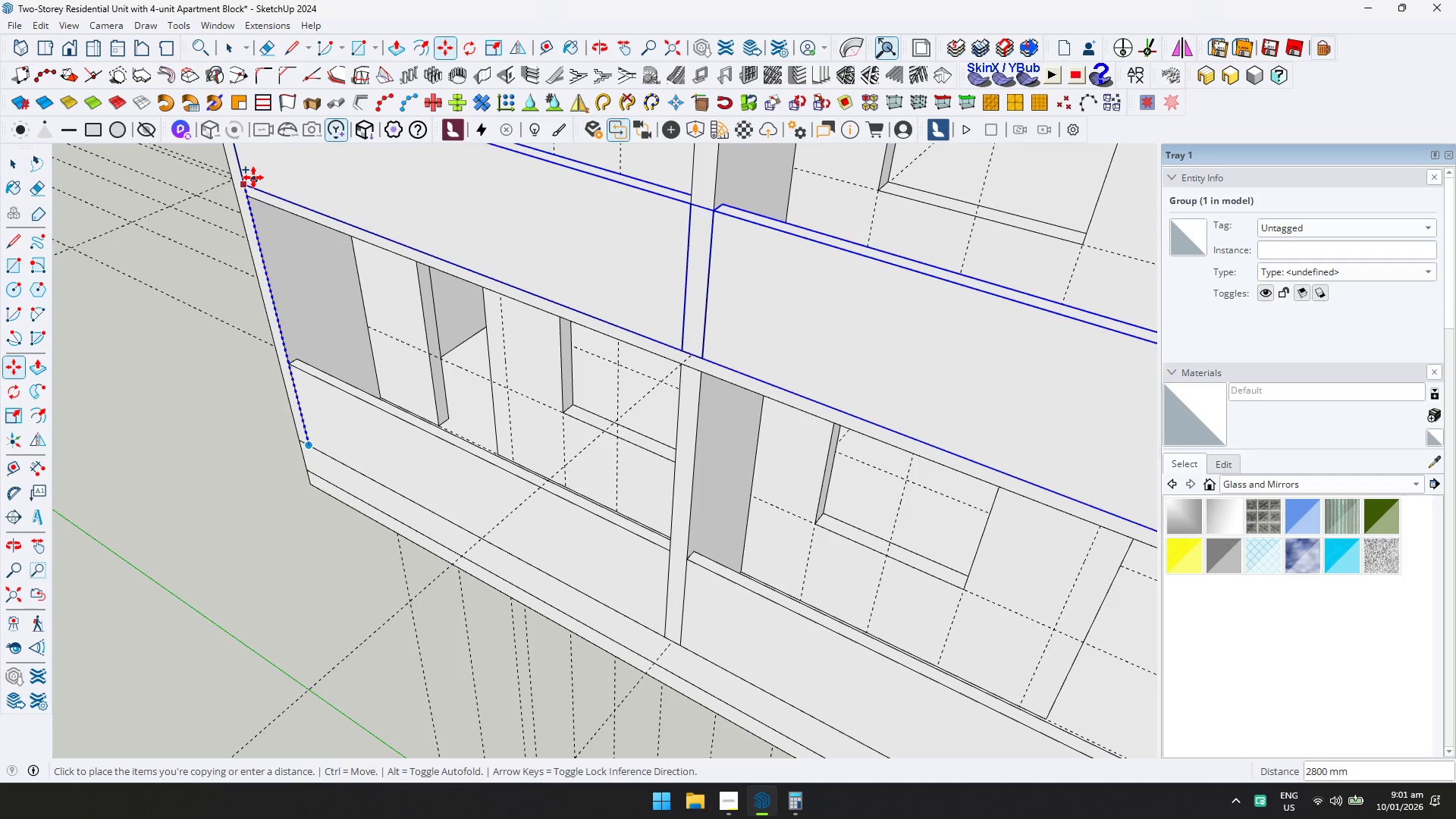 
left_click([249, 184])
 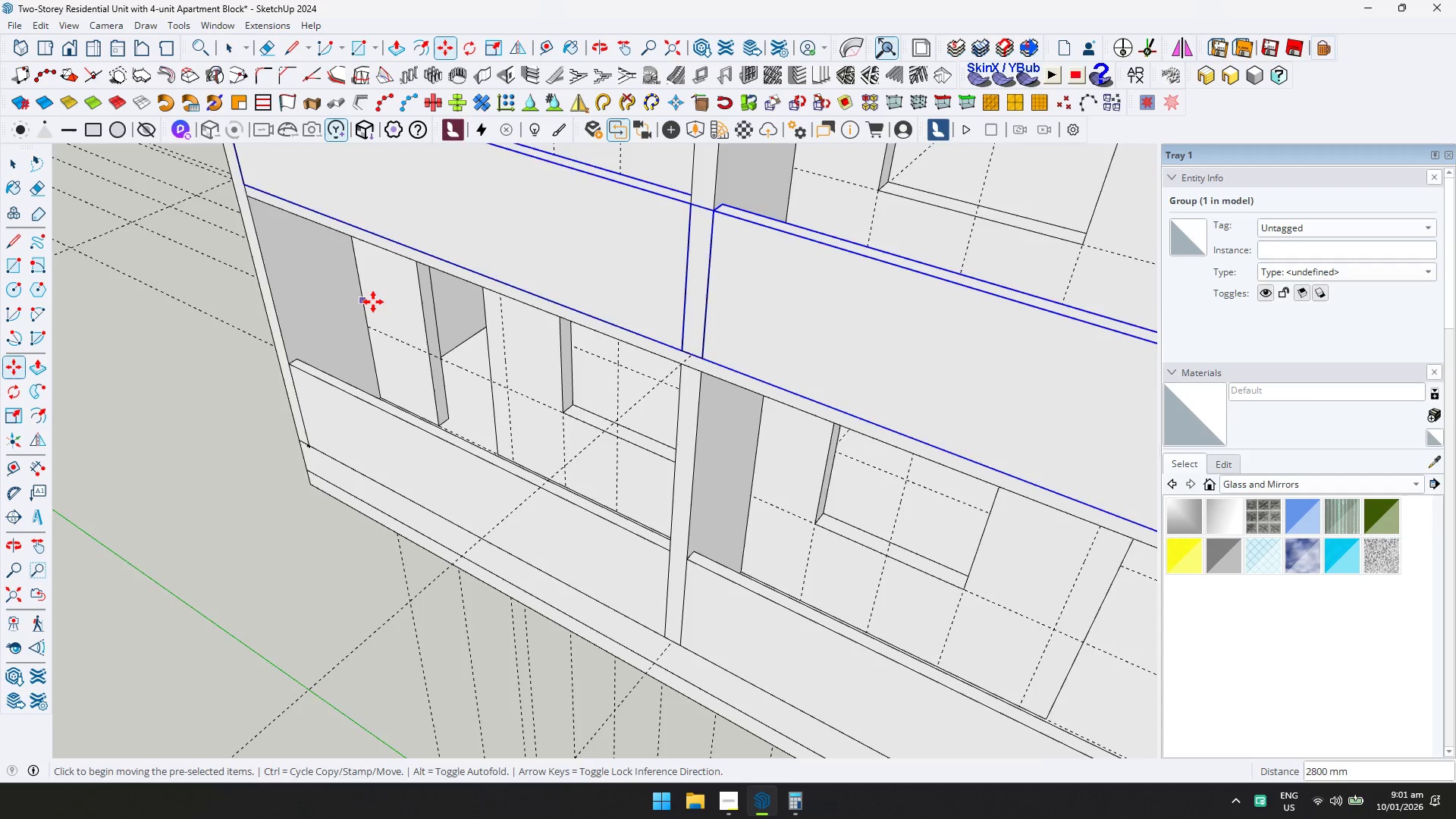 
key(Space)
 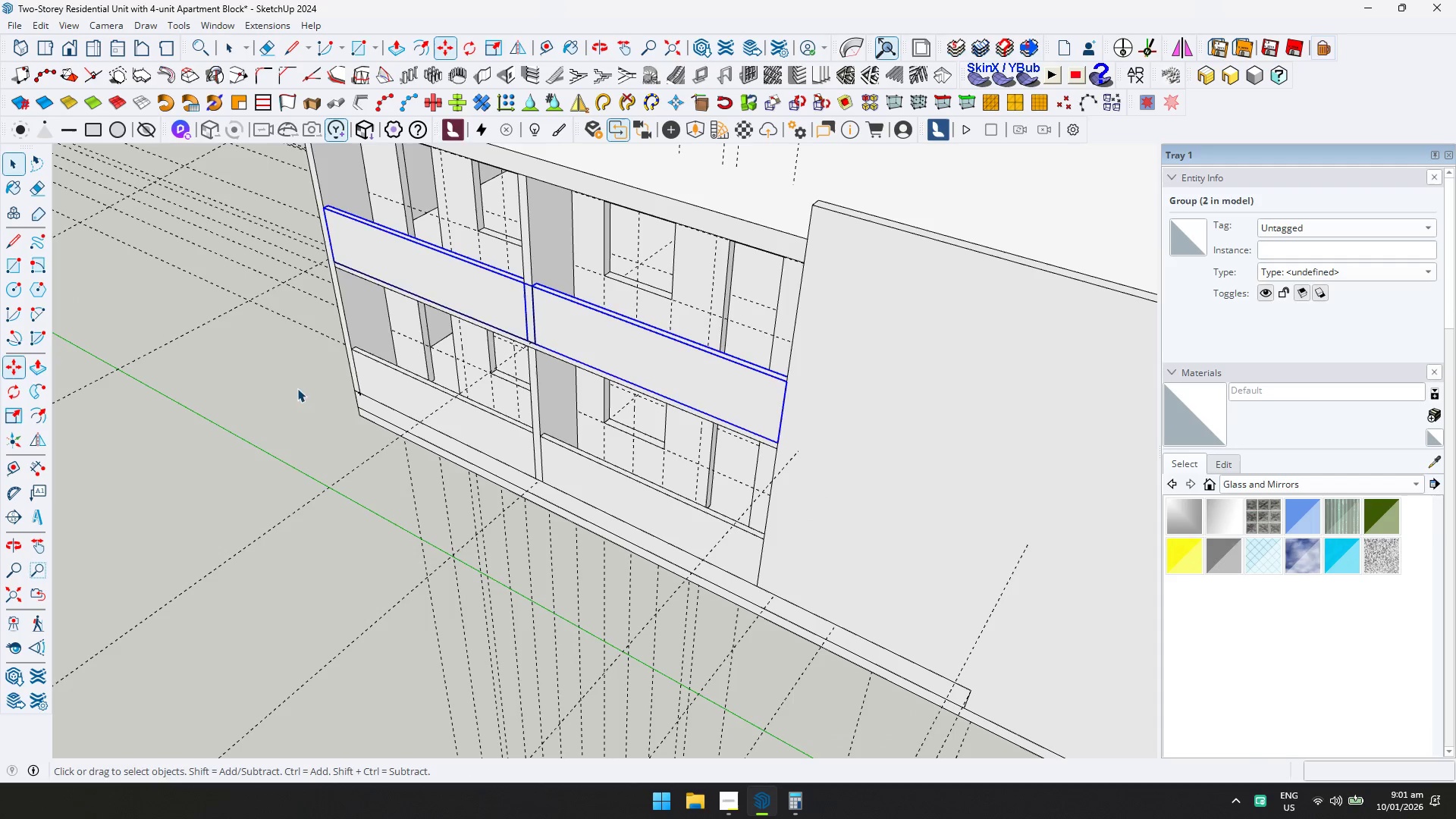 
scroll: coordinate [419, 336], scroll_direction: down, amount: 7.0
 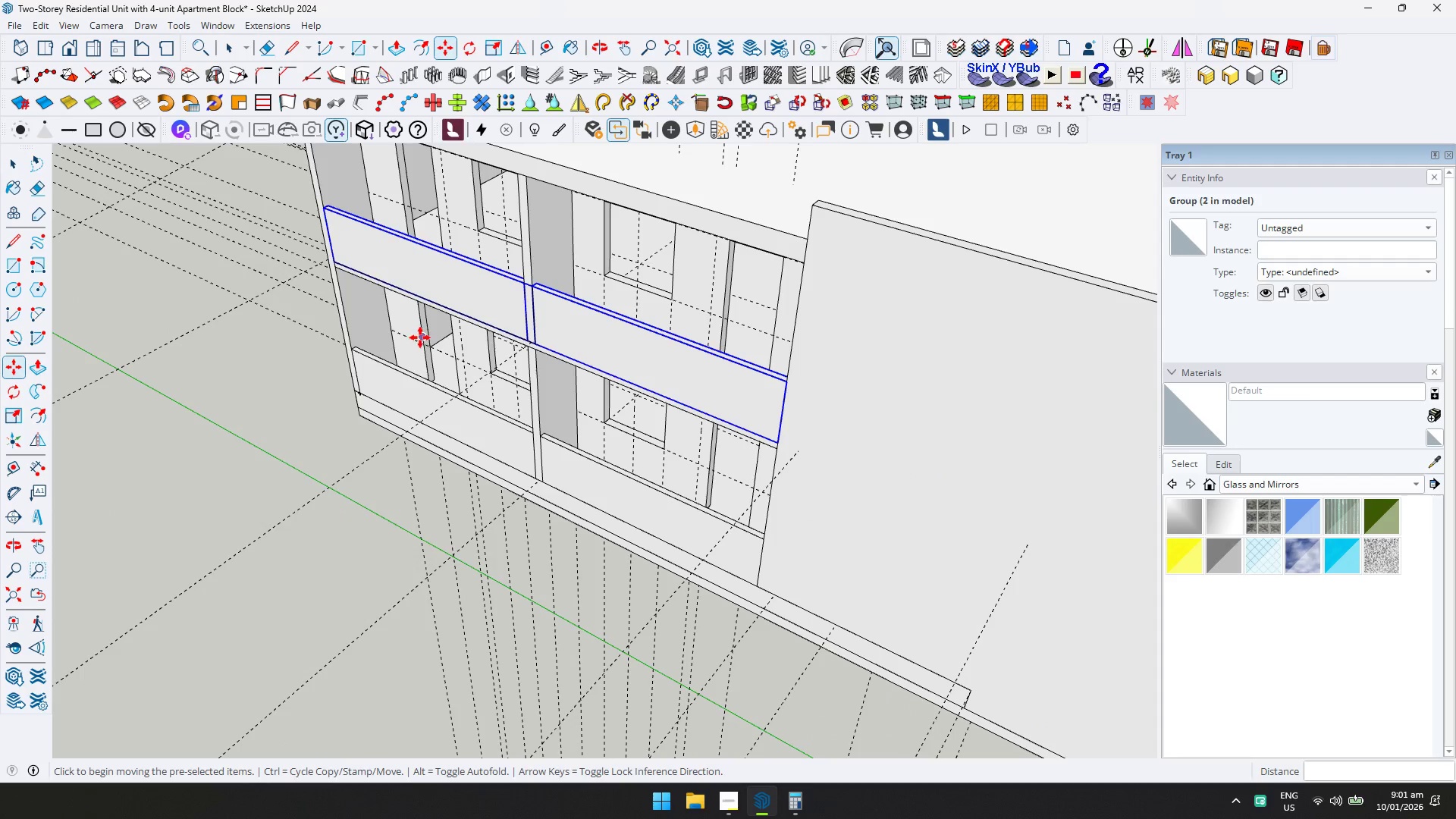 
left_click([286, 390])
 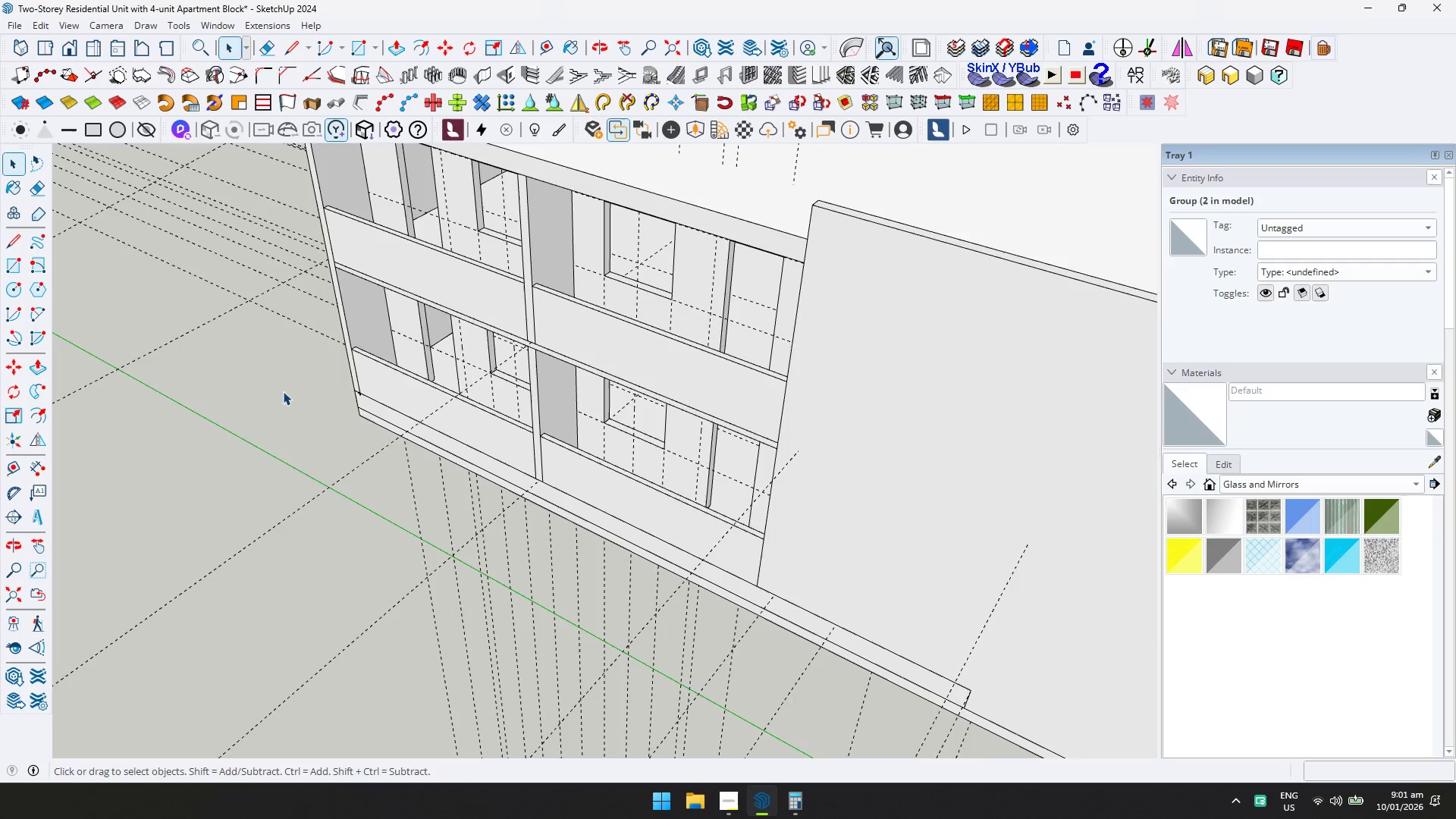 
key(Shift+ShiftLeft)
 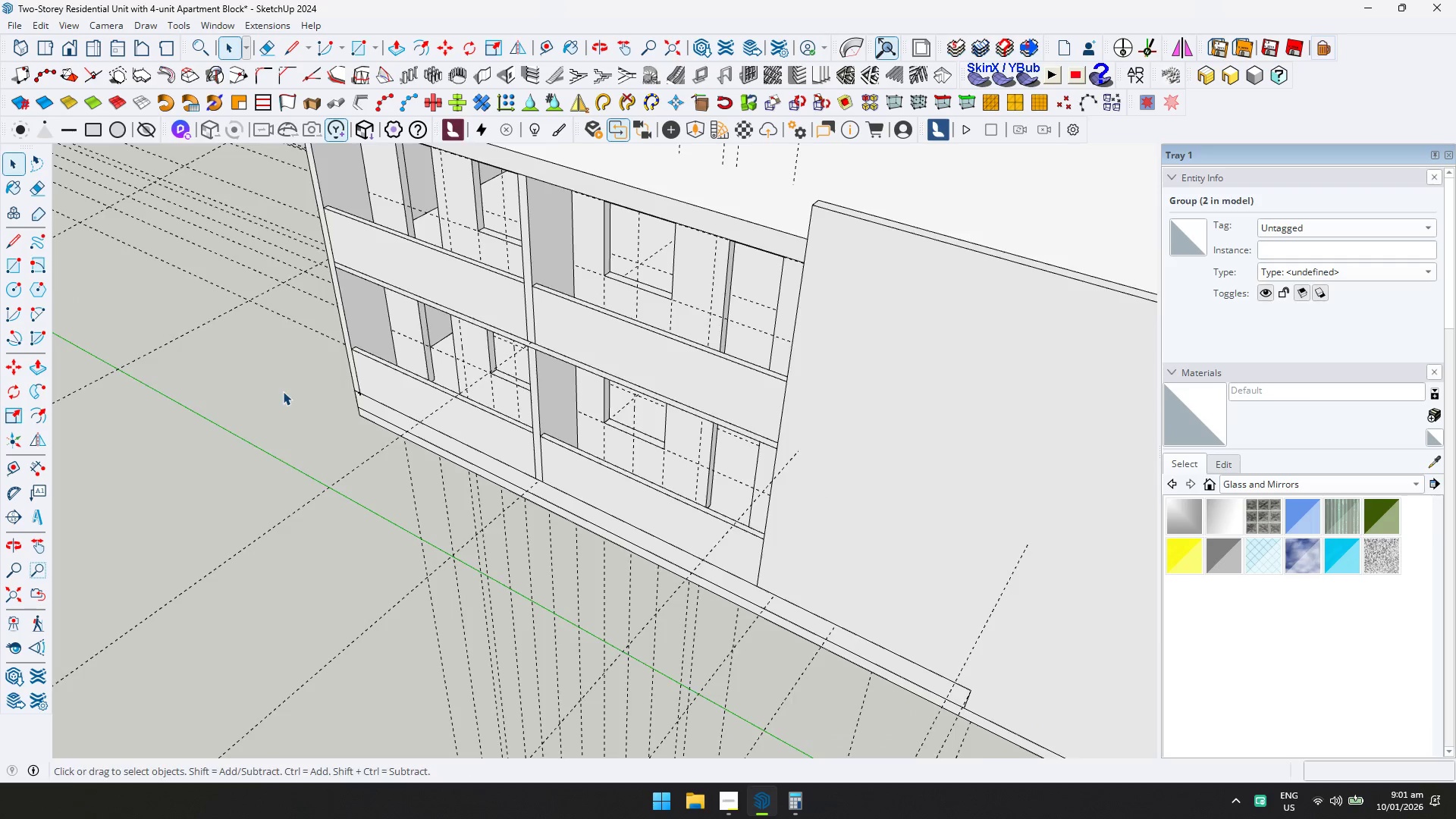 
scroll: coordinate [297, 413], scroll_direction: down, amount: 3.0
 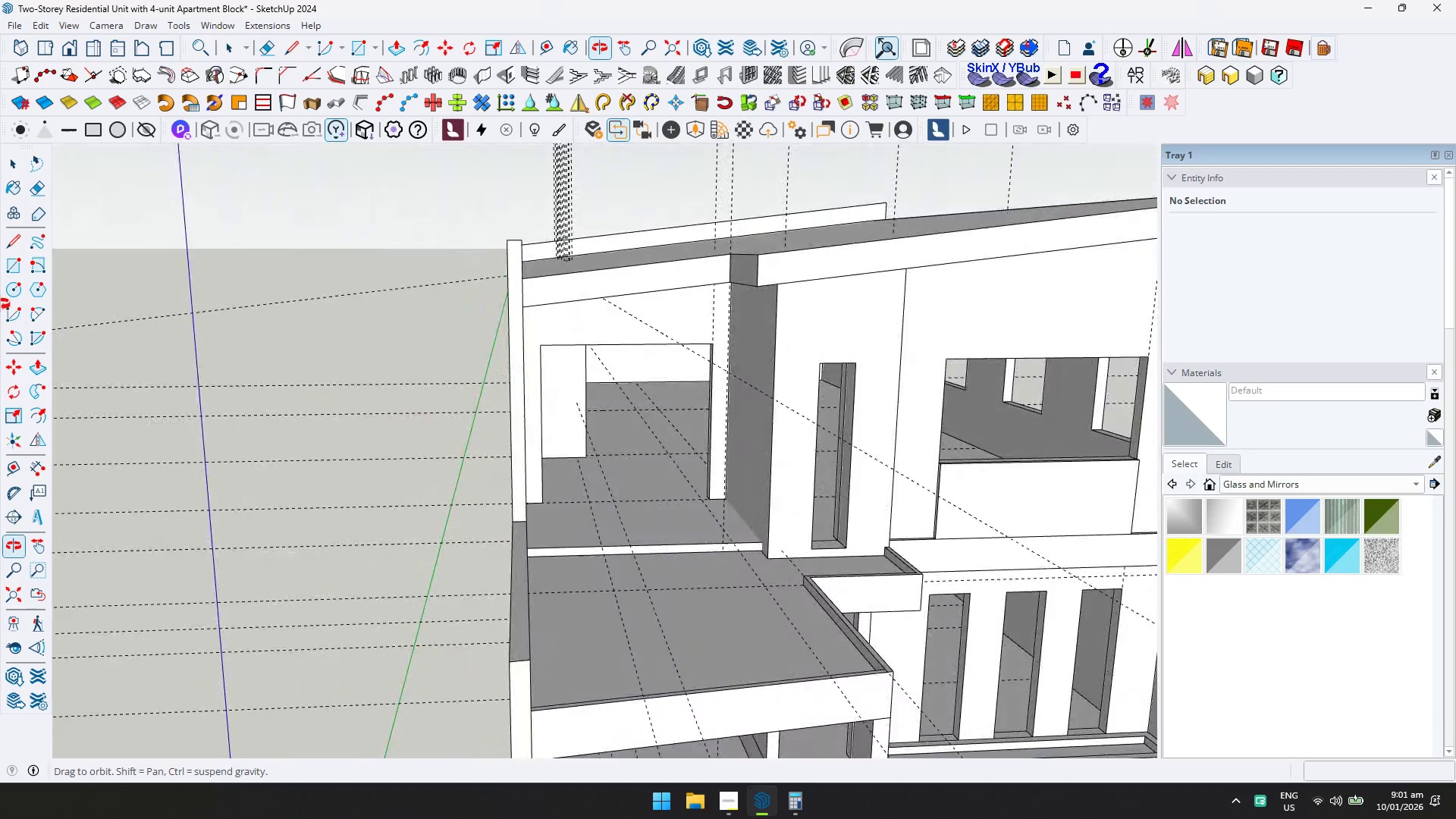 
key(Control+ControlLeft)
 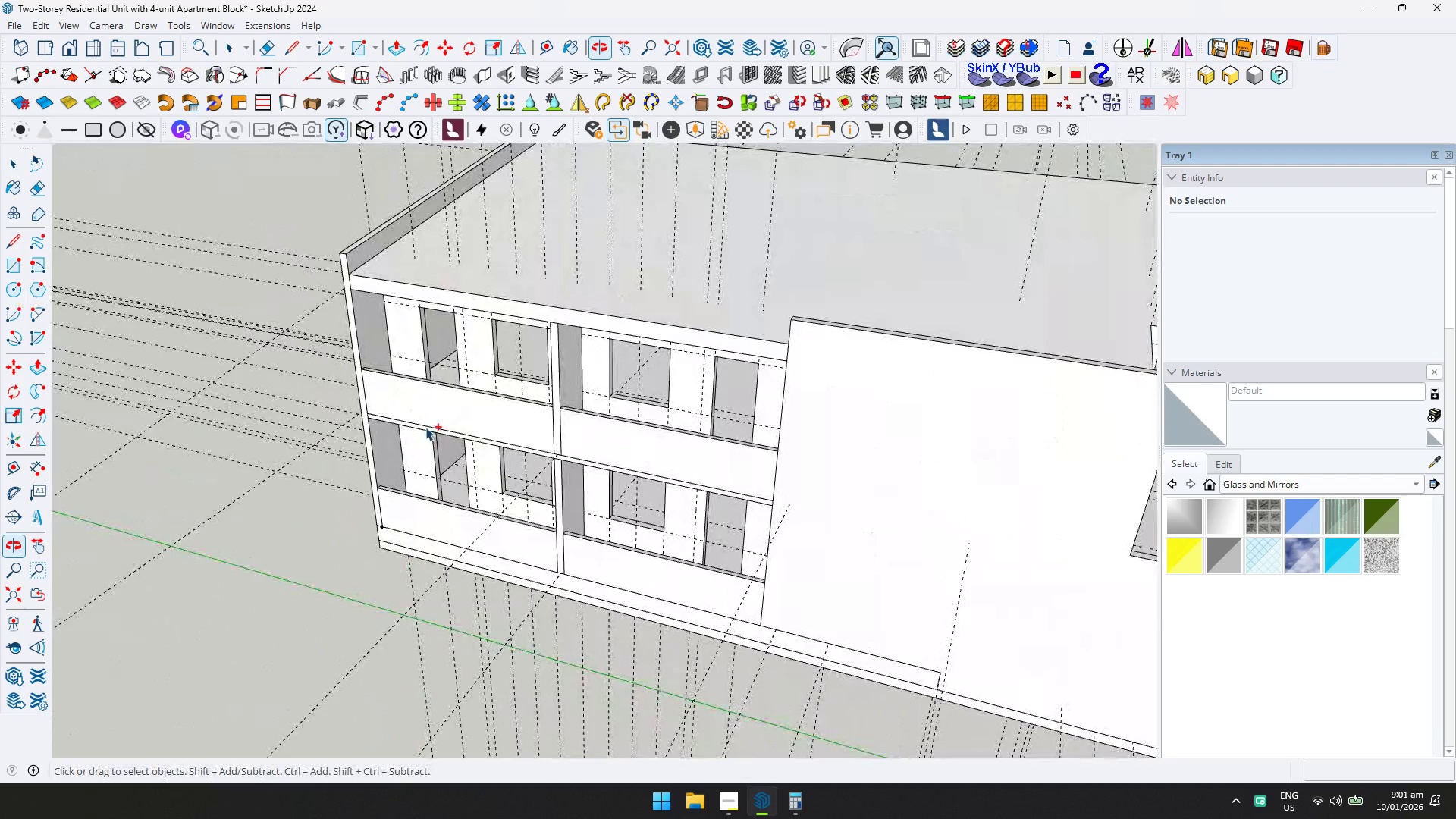 
key(Control+S)
 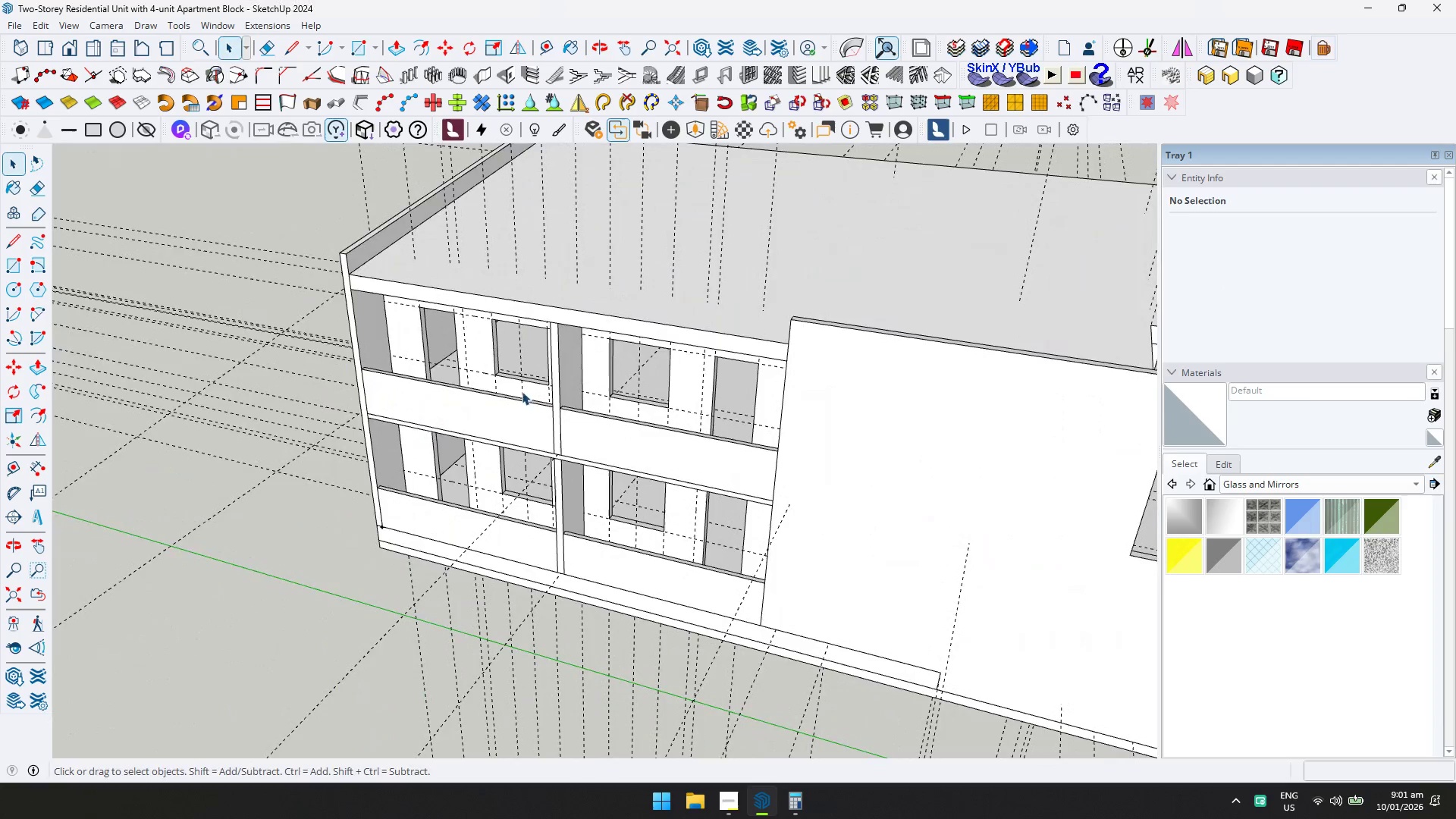 
key(Shift+ShiftLeft)
 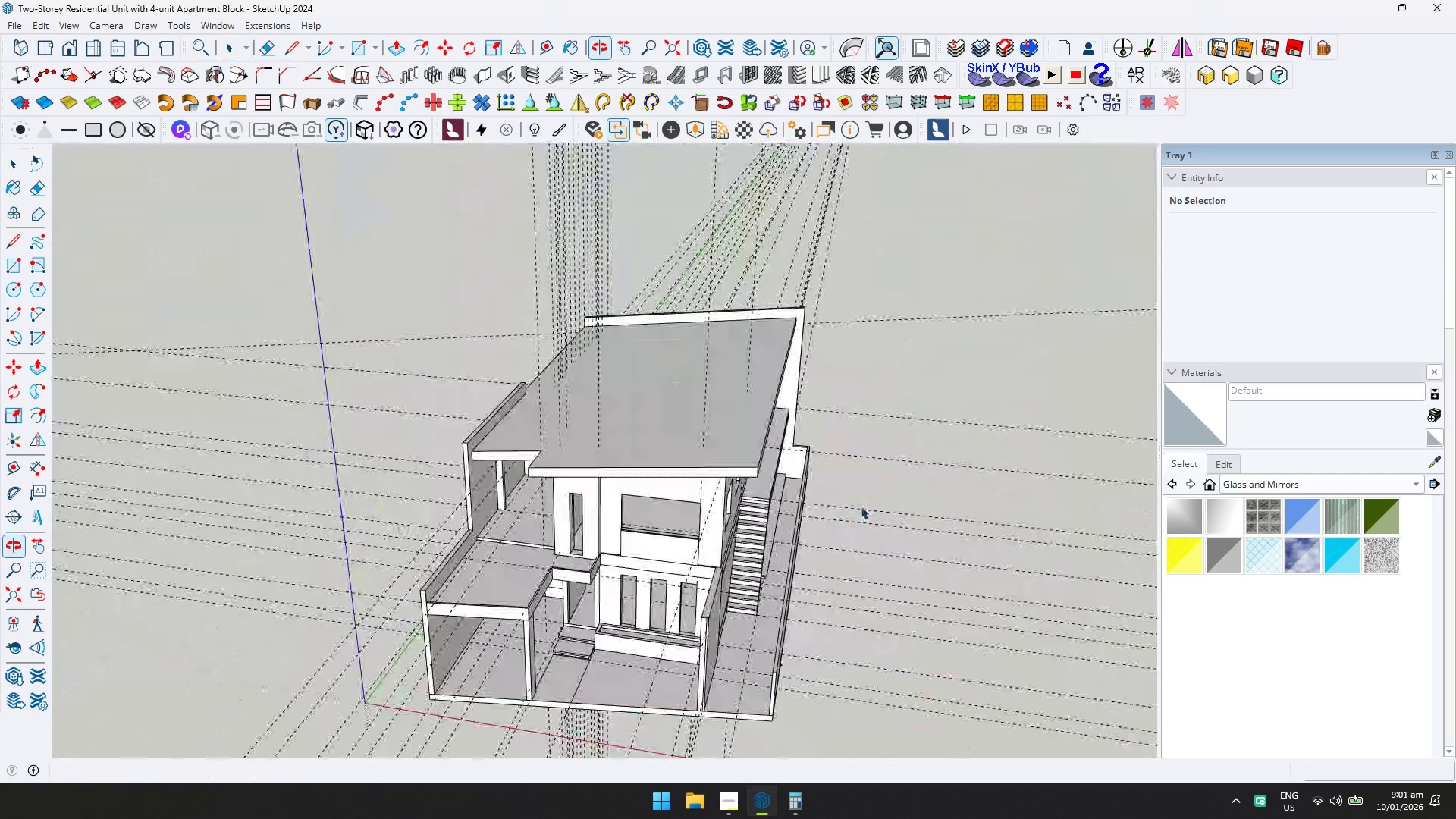 
scroll: coordinate [584, 397], scroll_direction: down, amount: 7.0
 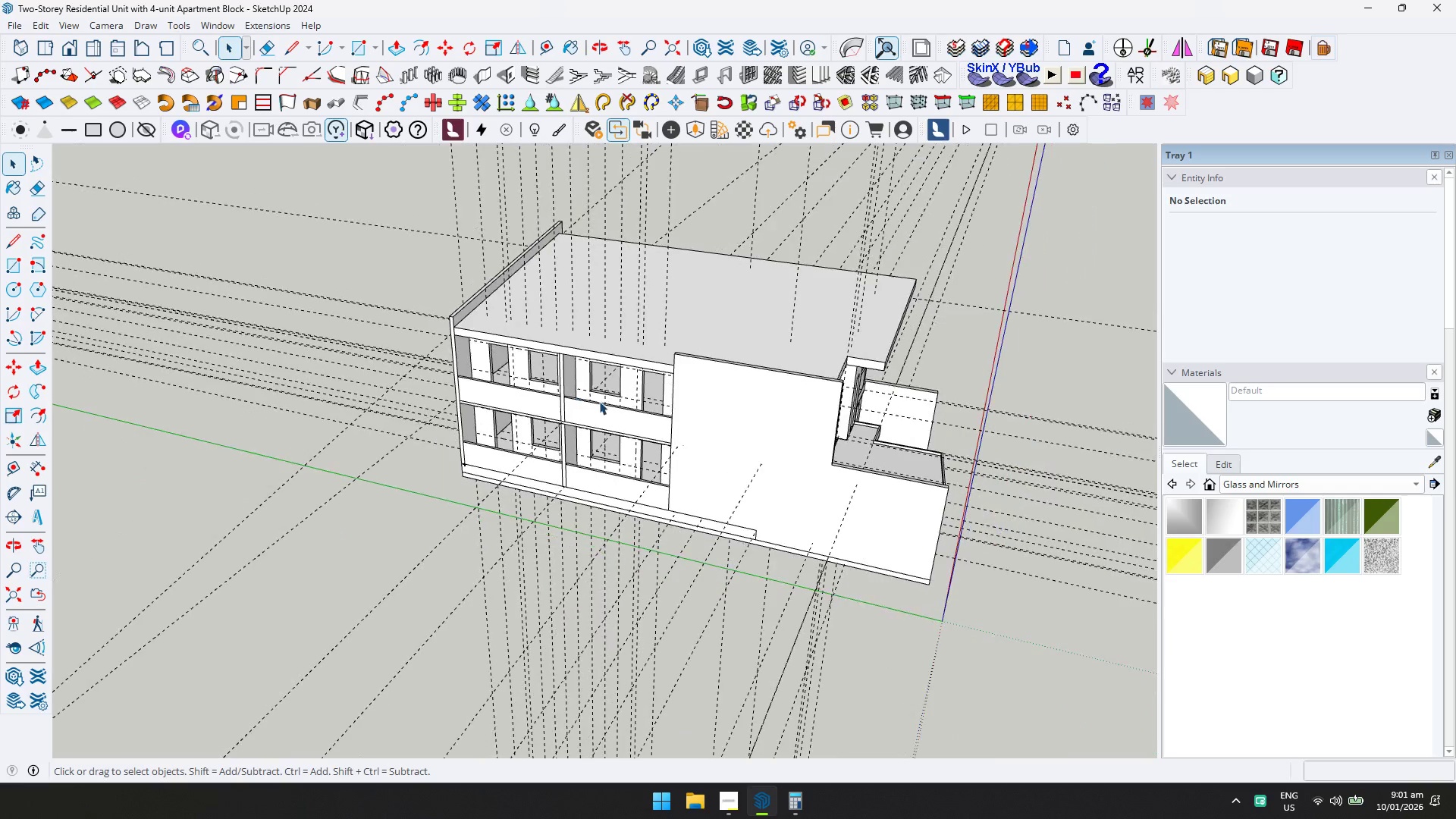 
key(Shift+ShiftLeft)
 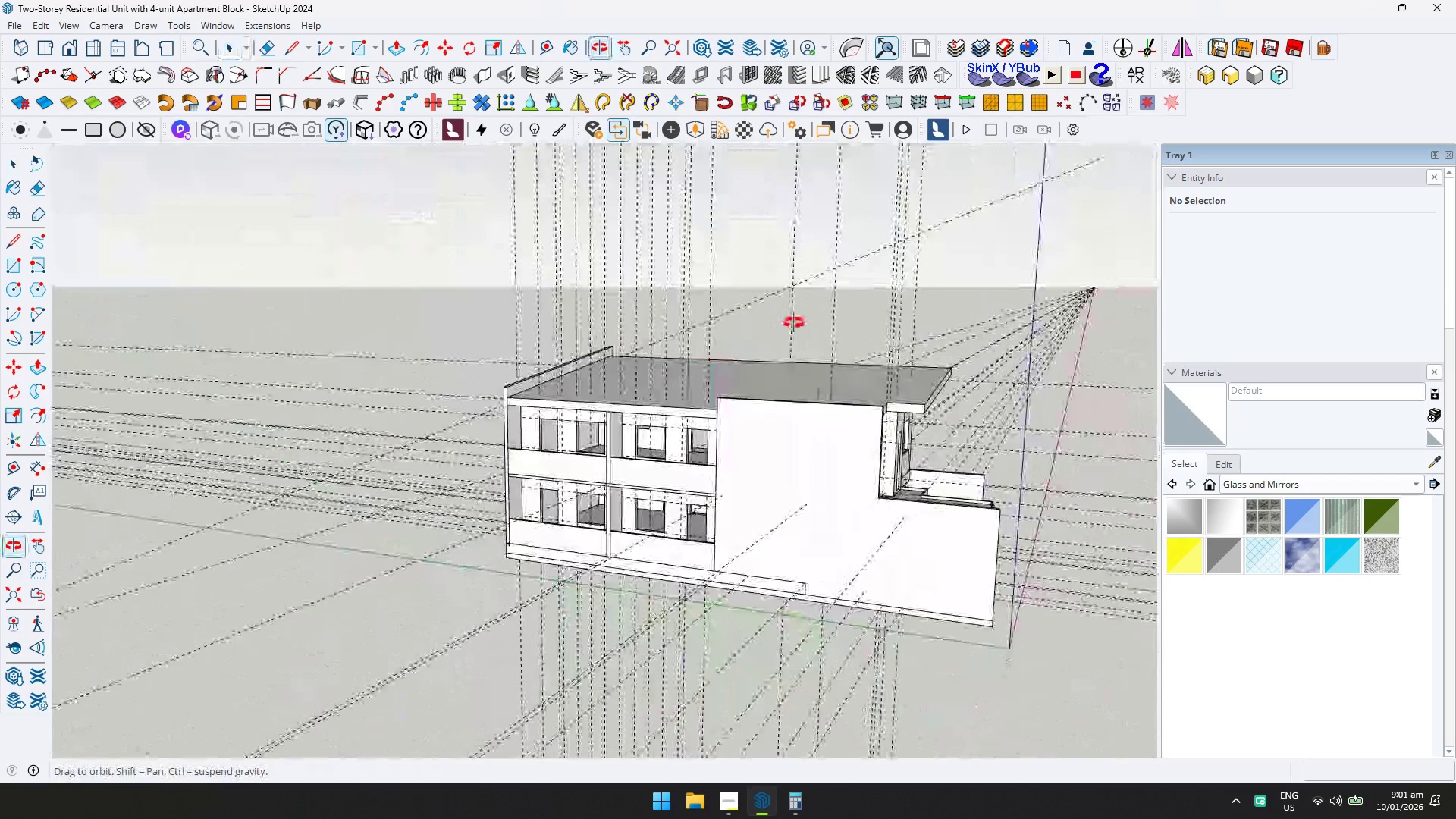 
key(Control+ControlLeft)
 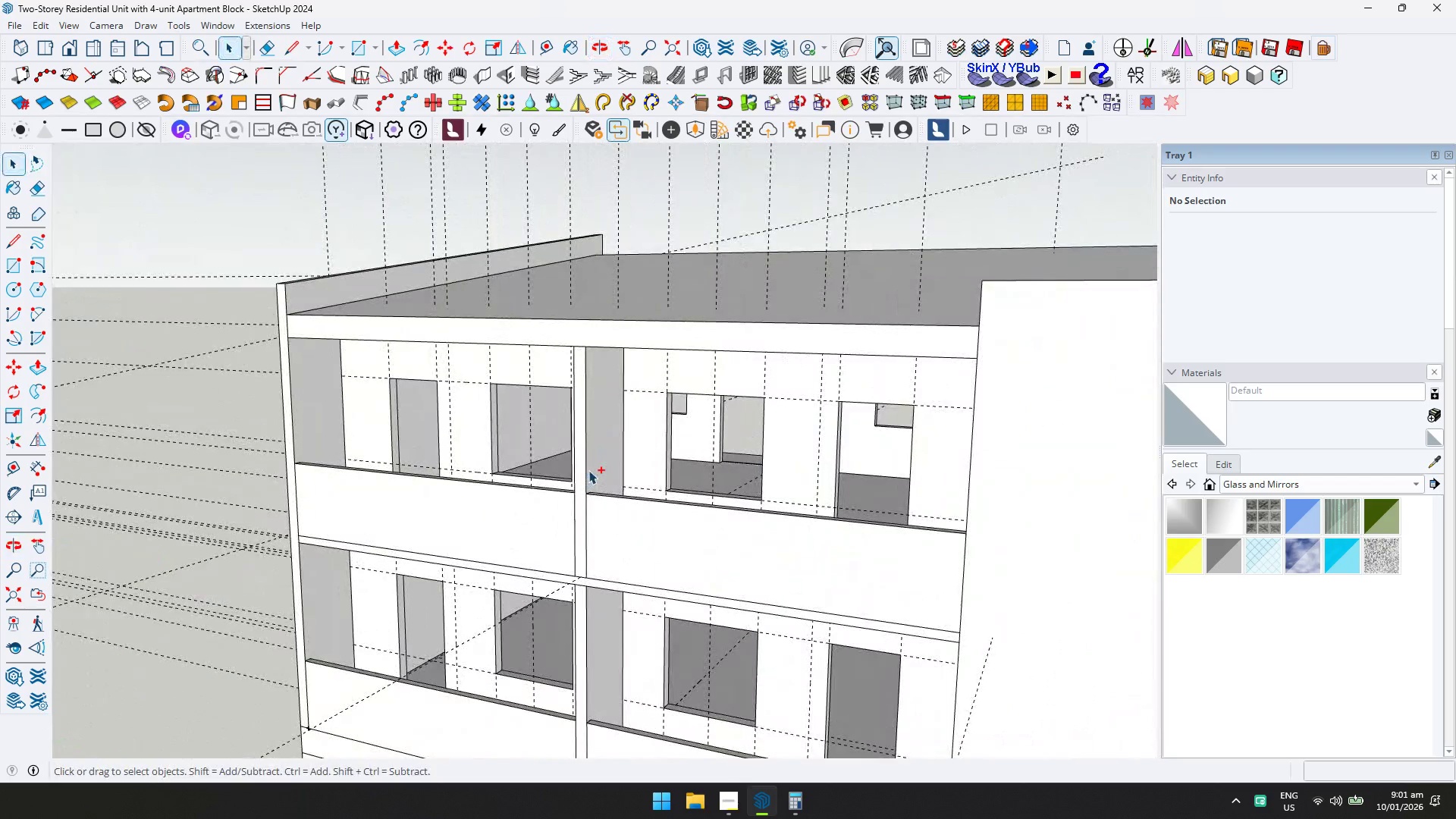 
key(Control+S)
 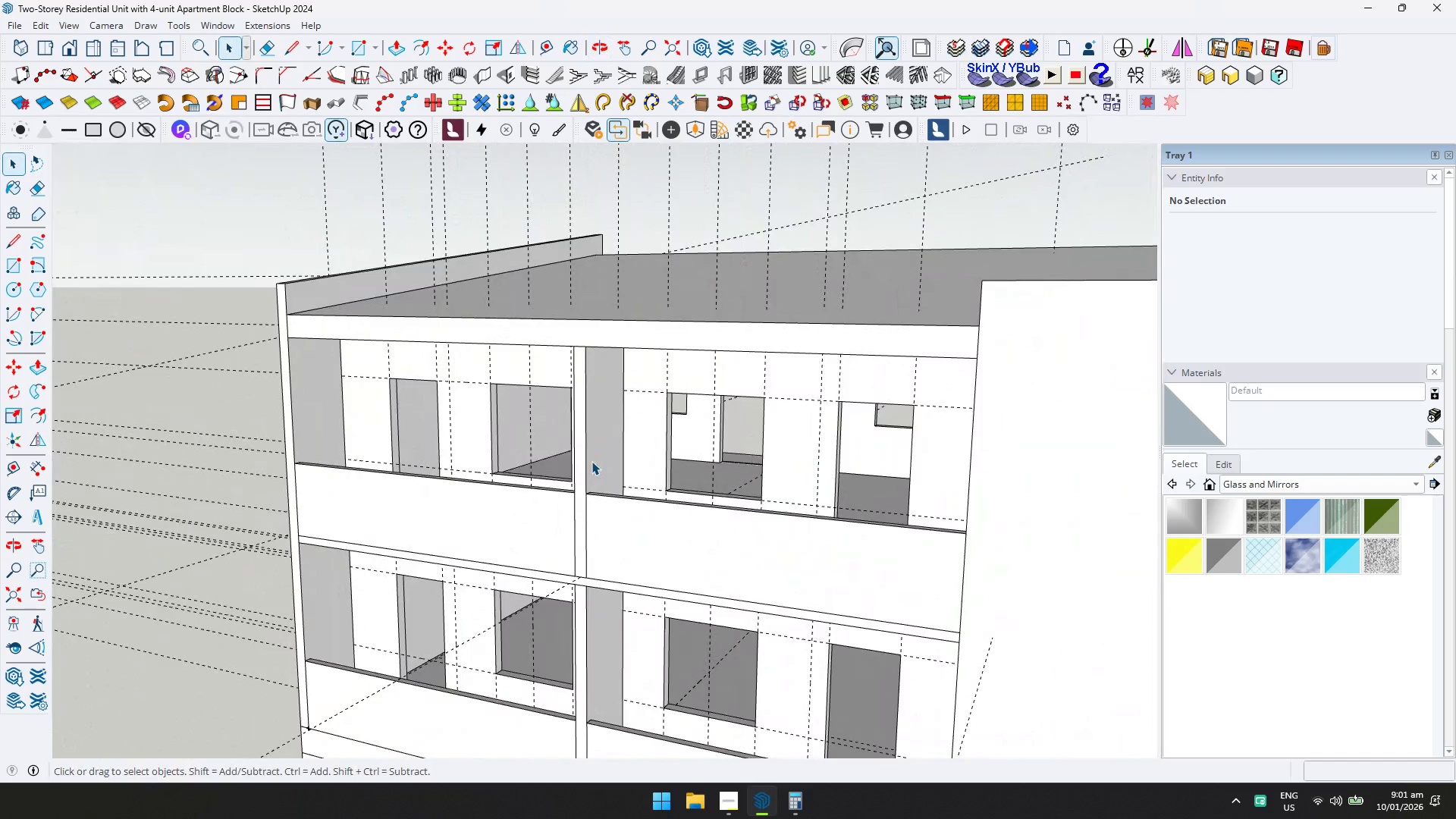 
scroll: coordinate [585, 470], scroll_direction: up, amount: 11.0
 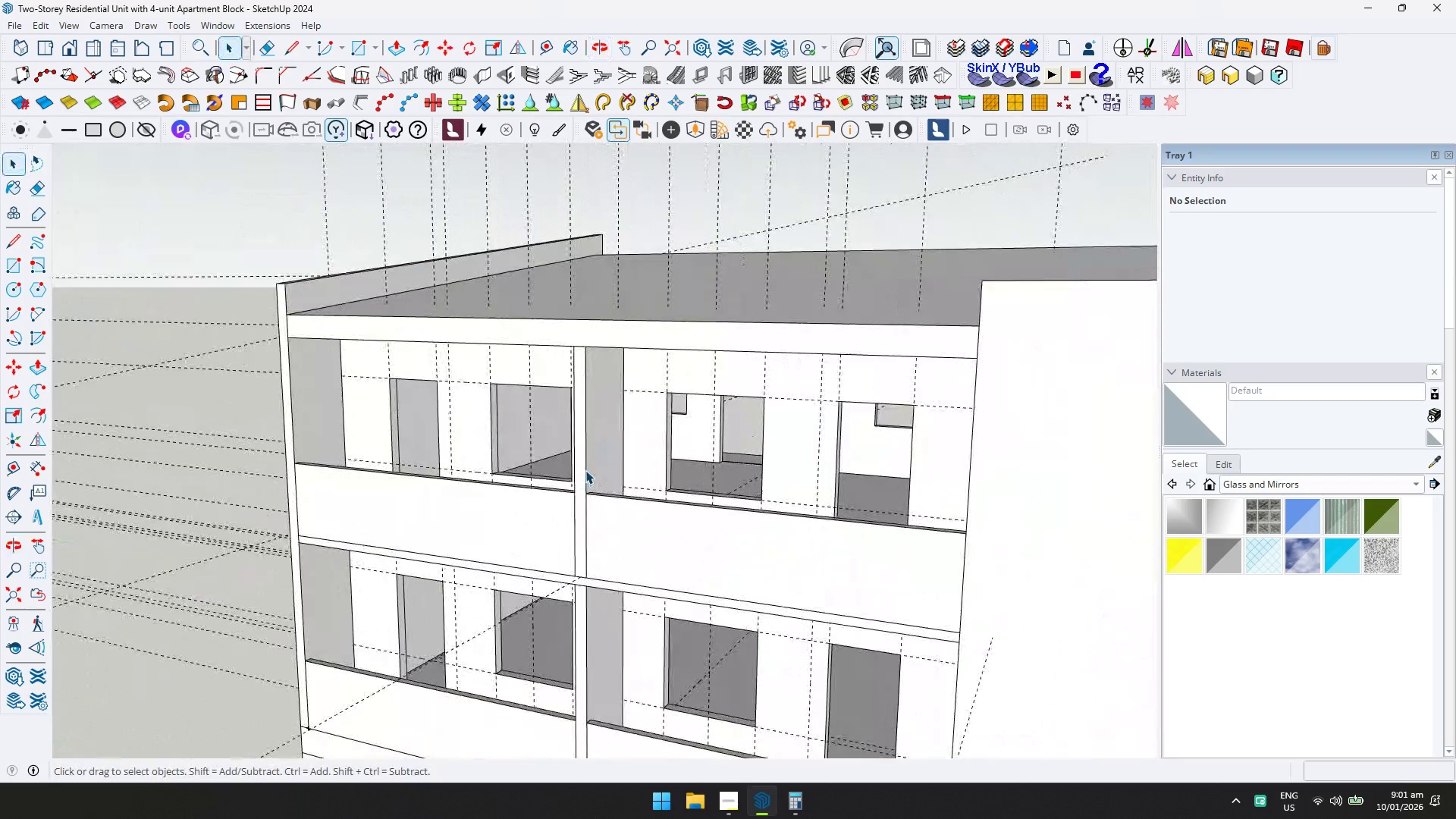 
scroll: coordinate [635, 452], scroll_direction: down, amount: 14.0
 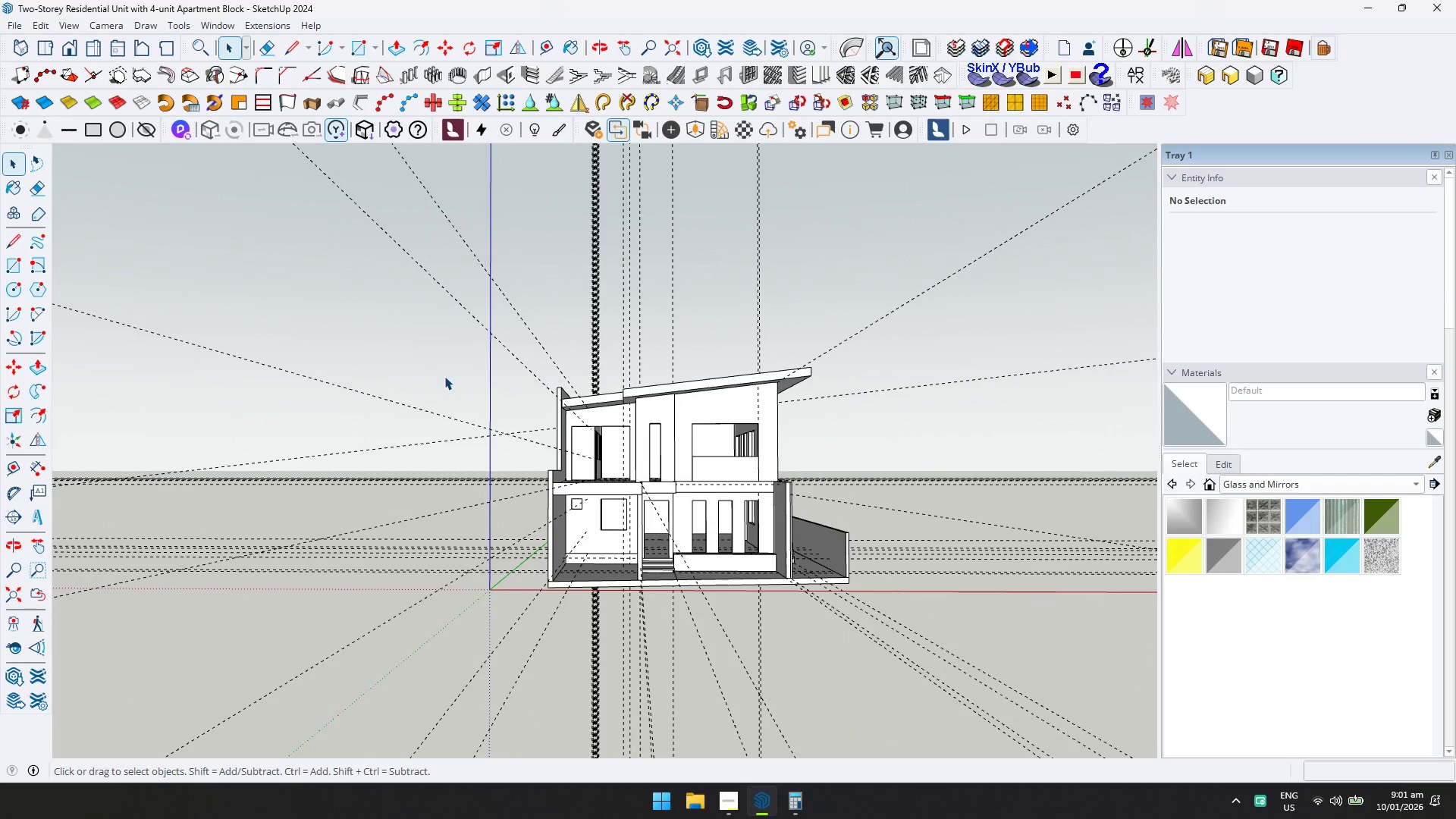 
scroll: coordinate [628, 500], scroll_direction: up, amount: 5.0
 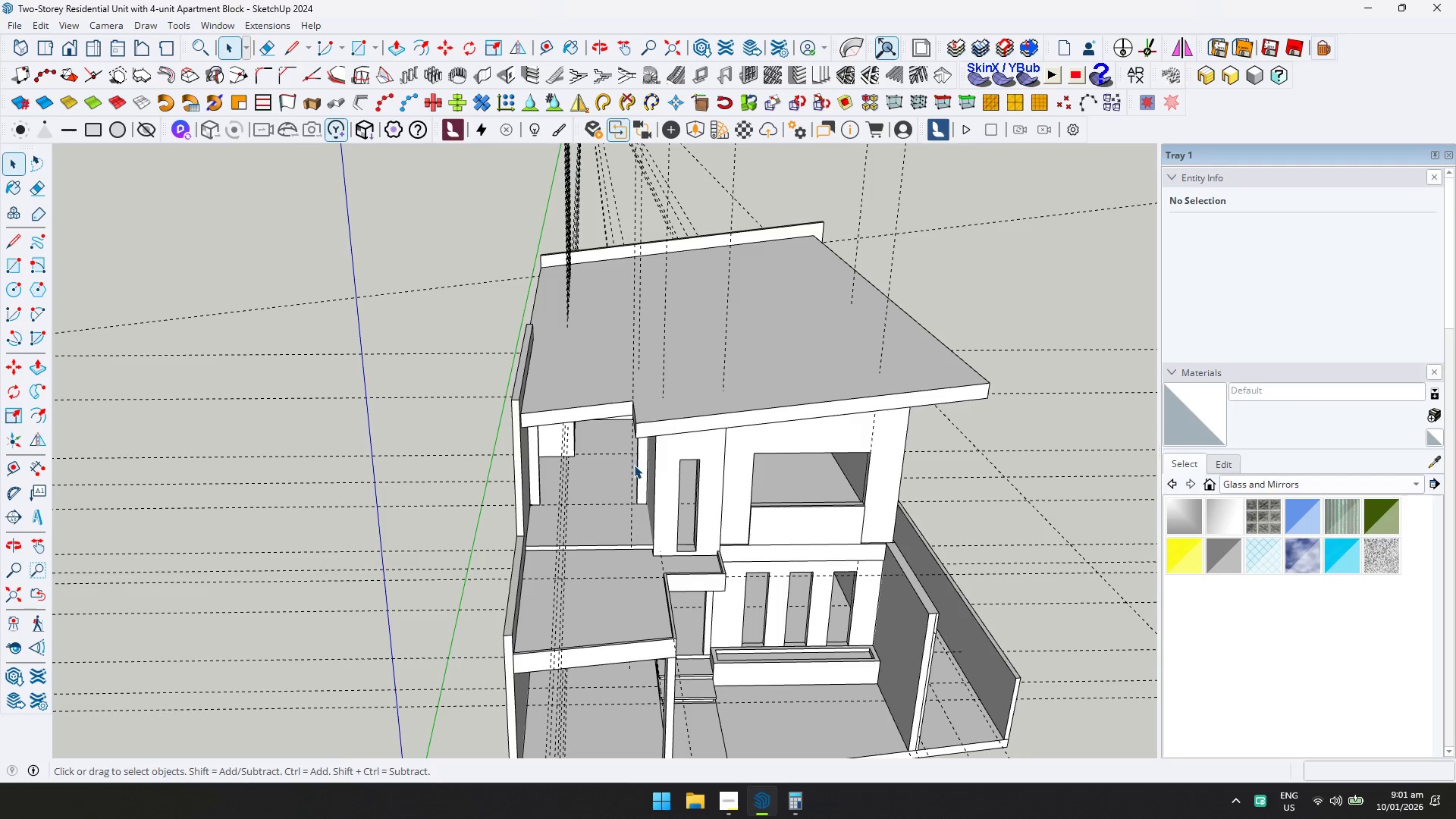 
wait(9.68)
 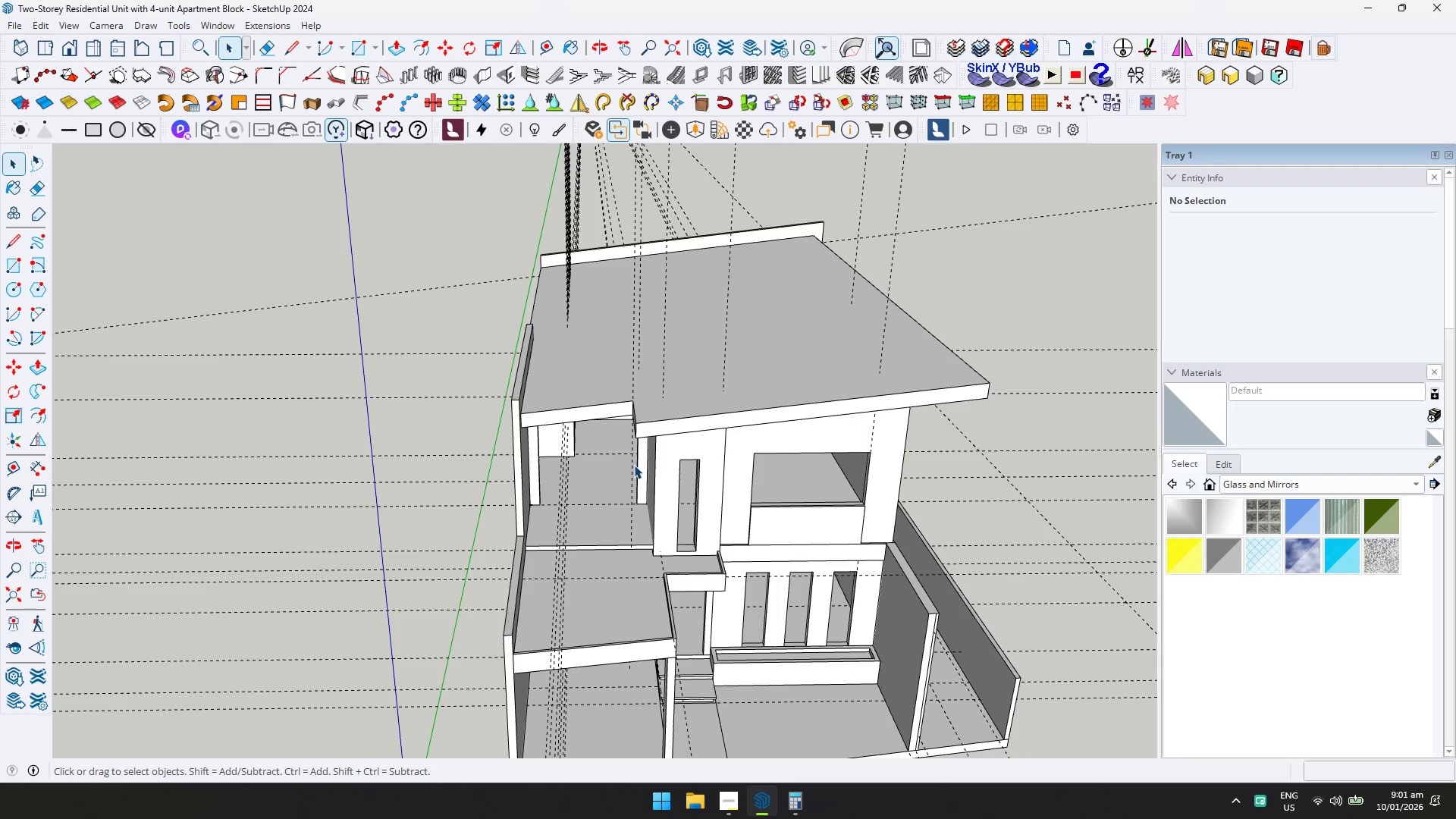 
scroll: coordinate [512, 536], scroll_direction: up, amount: 12.0
 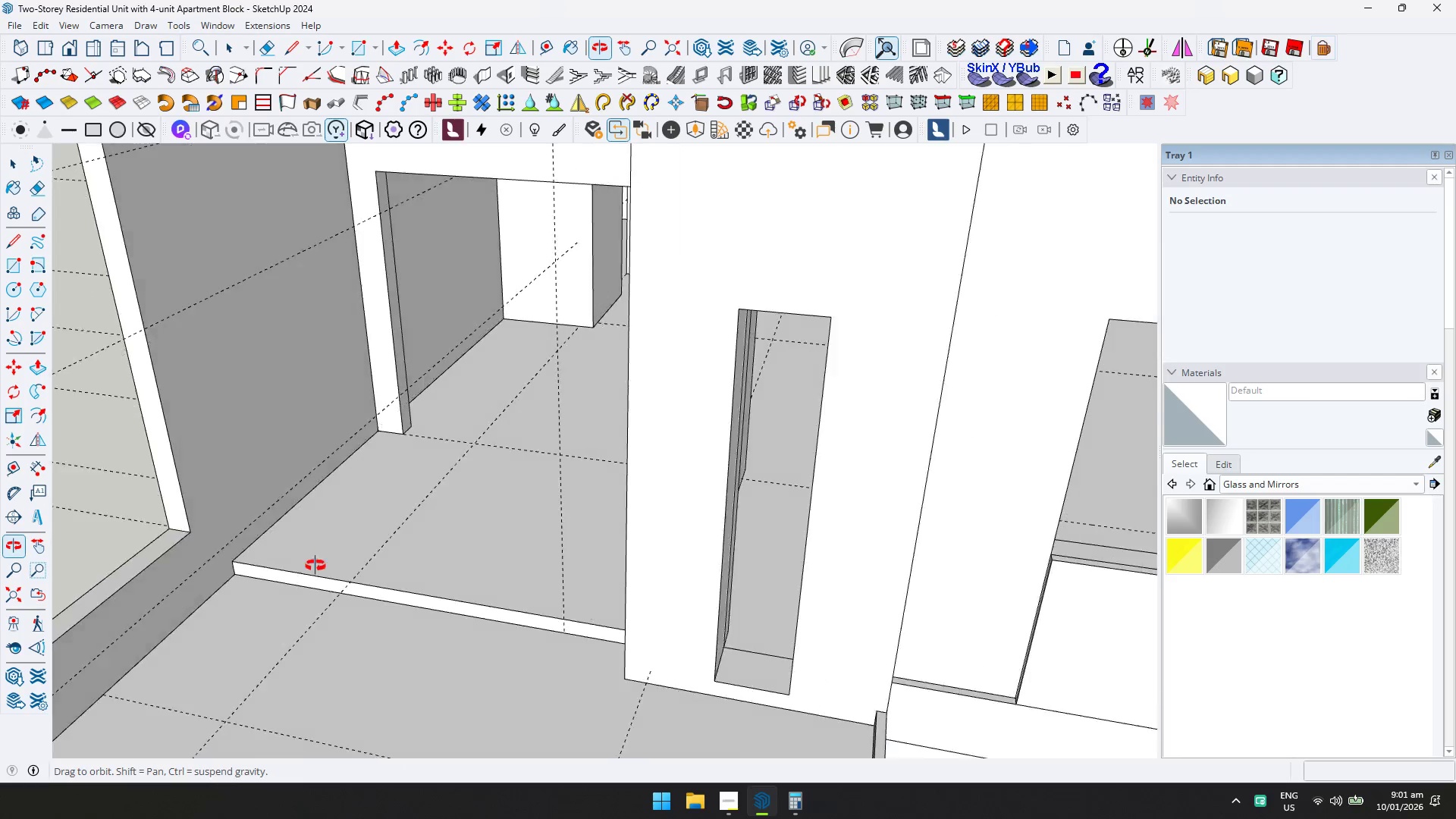 
key(Shift+ShiftLeft)
 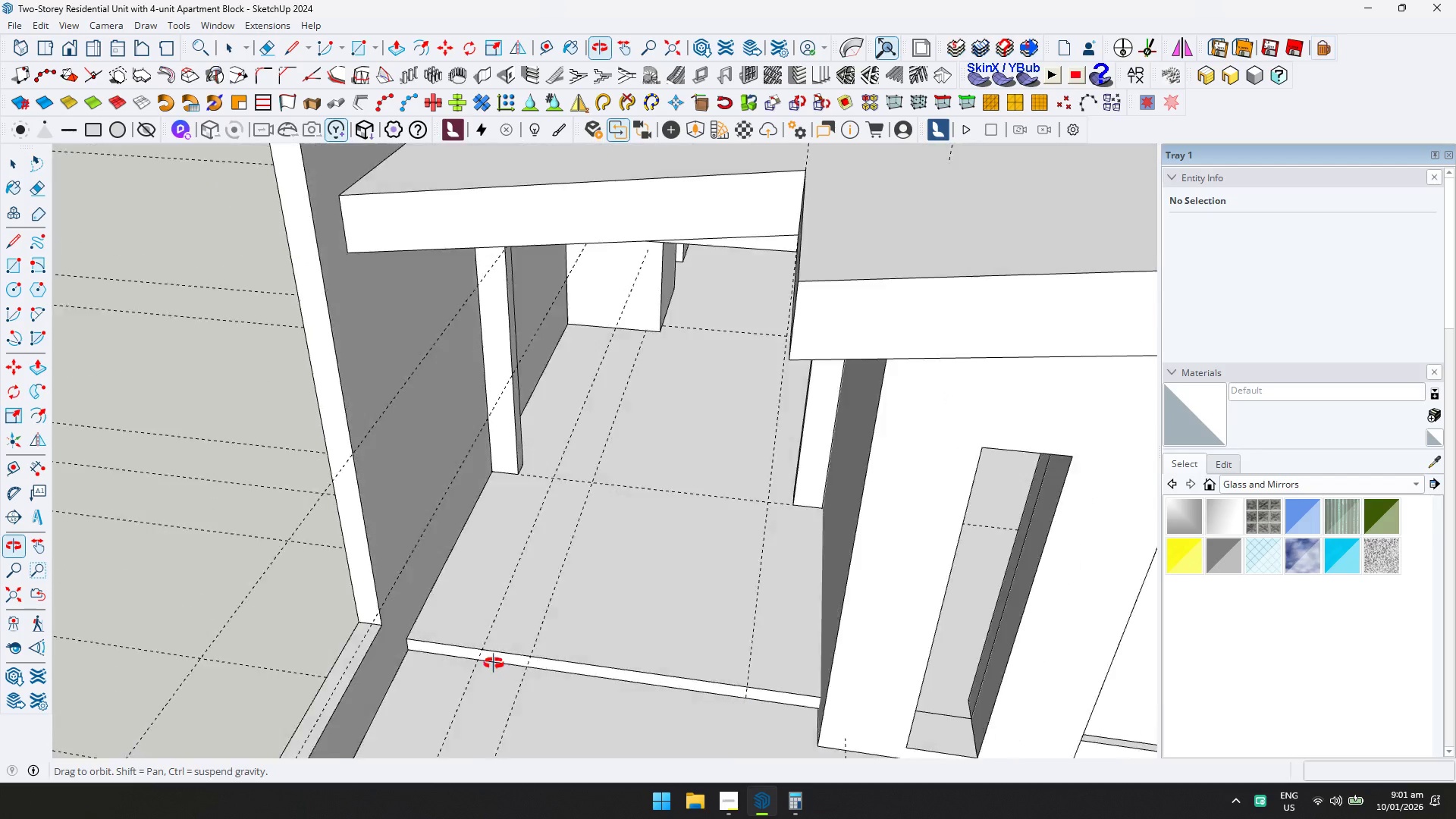 
key(T)
 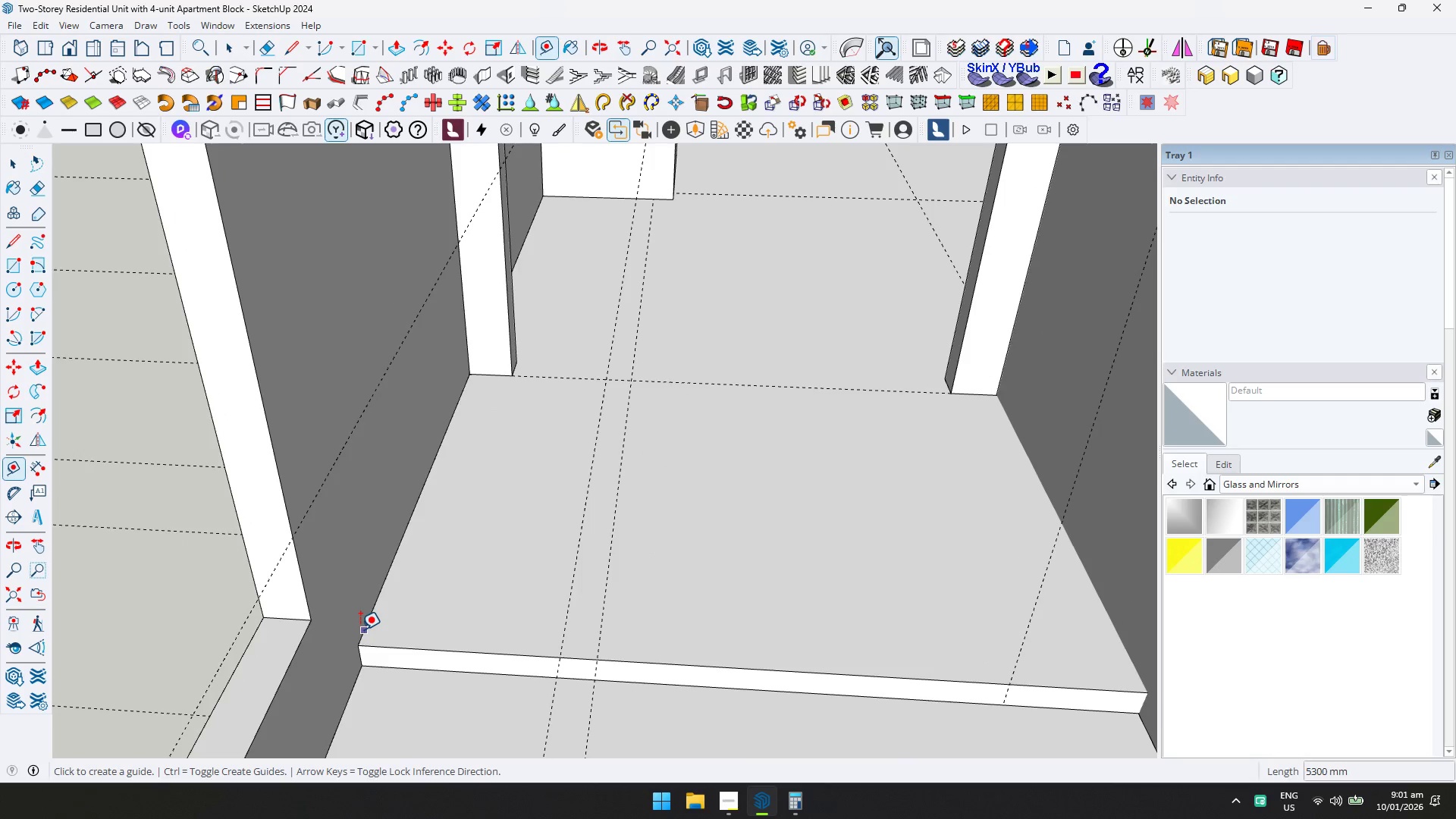 
scroll: coordinate [536, 661], scroll_direction: up, amount: 6.0
 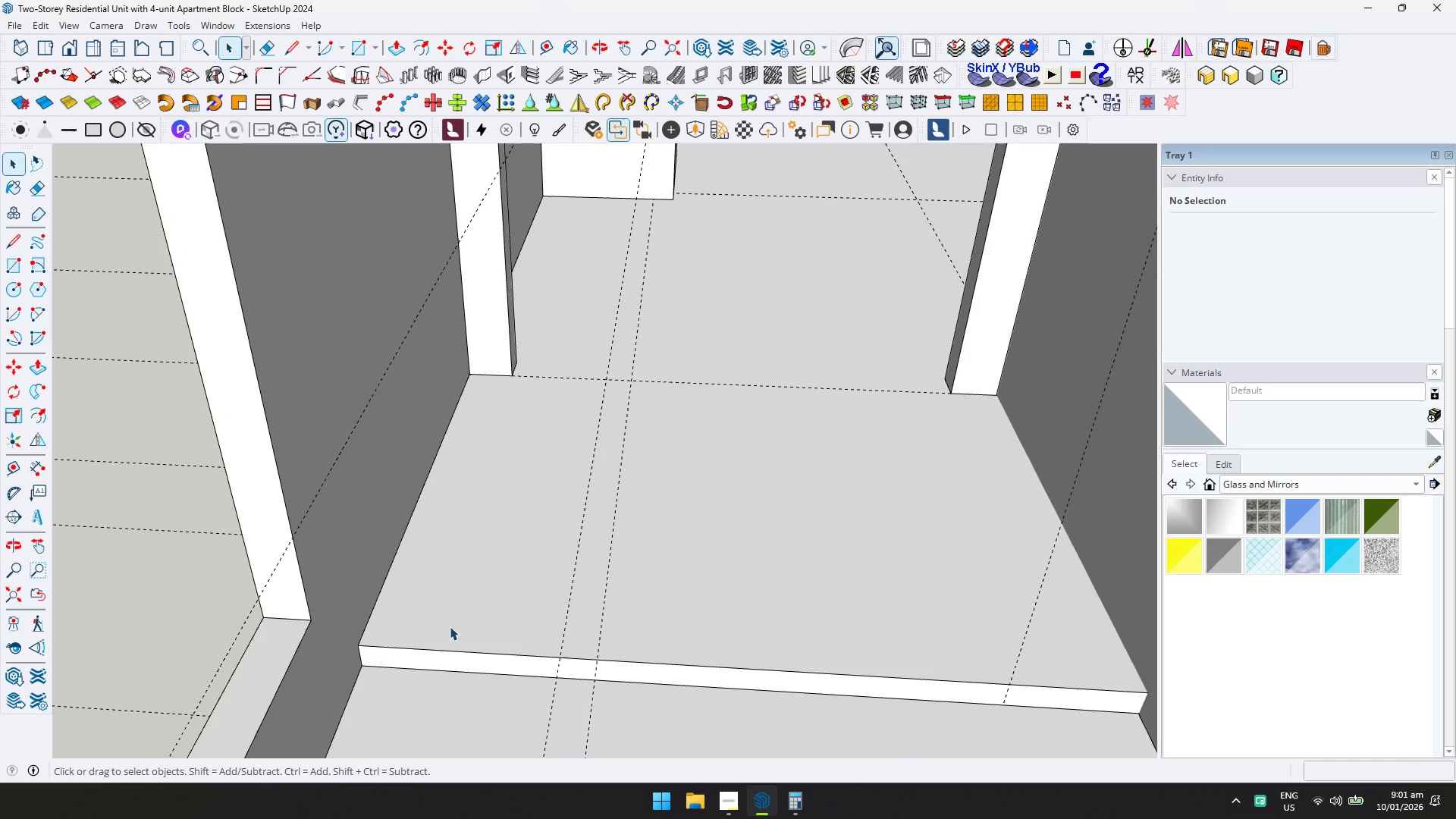 
type(t50)
 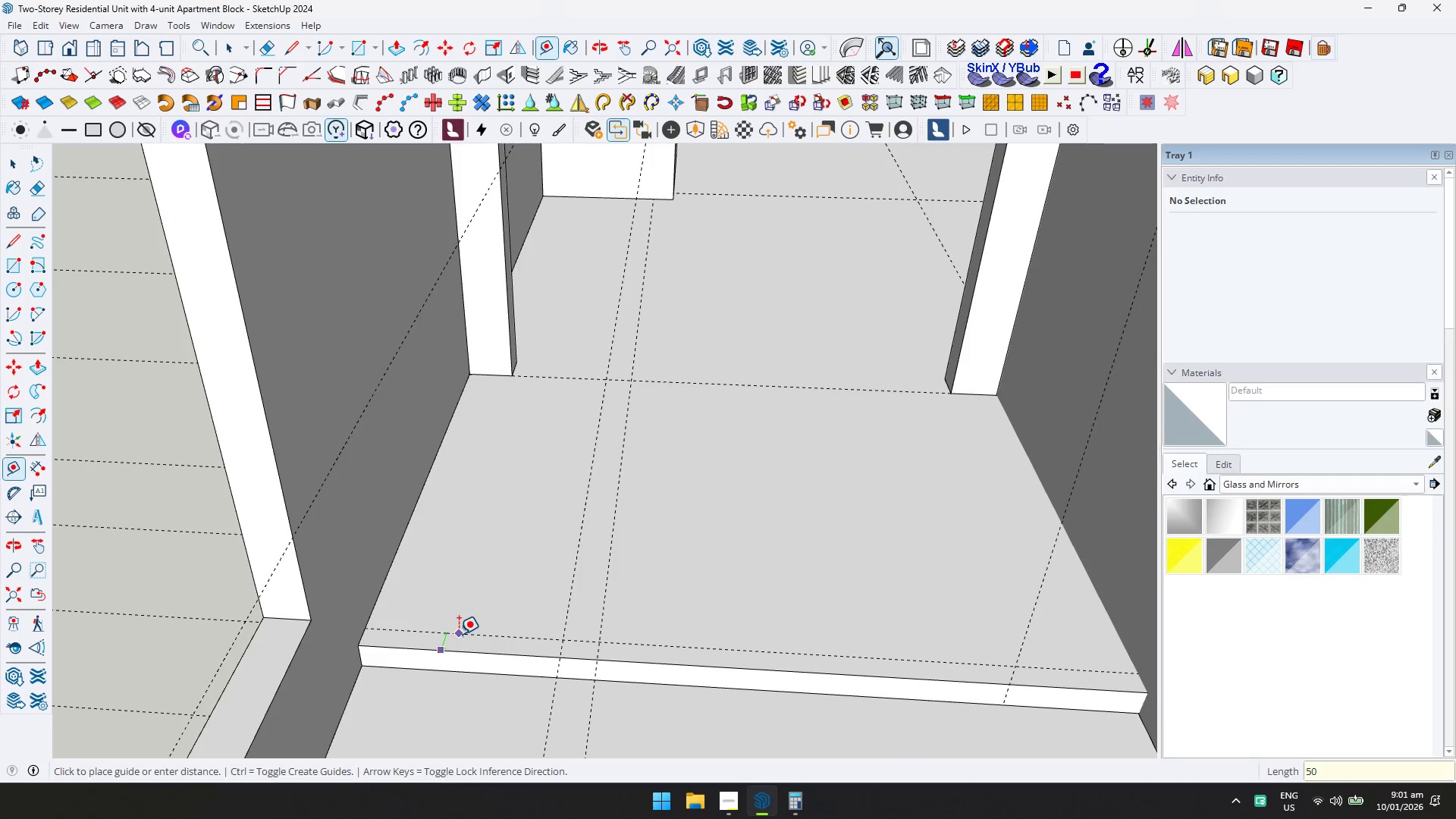 
key(Enter)
 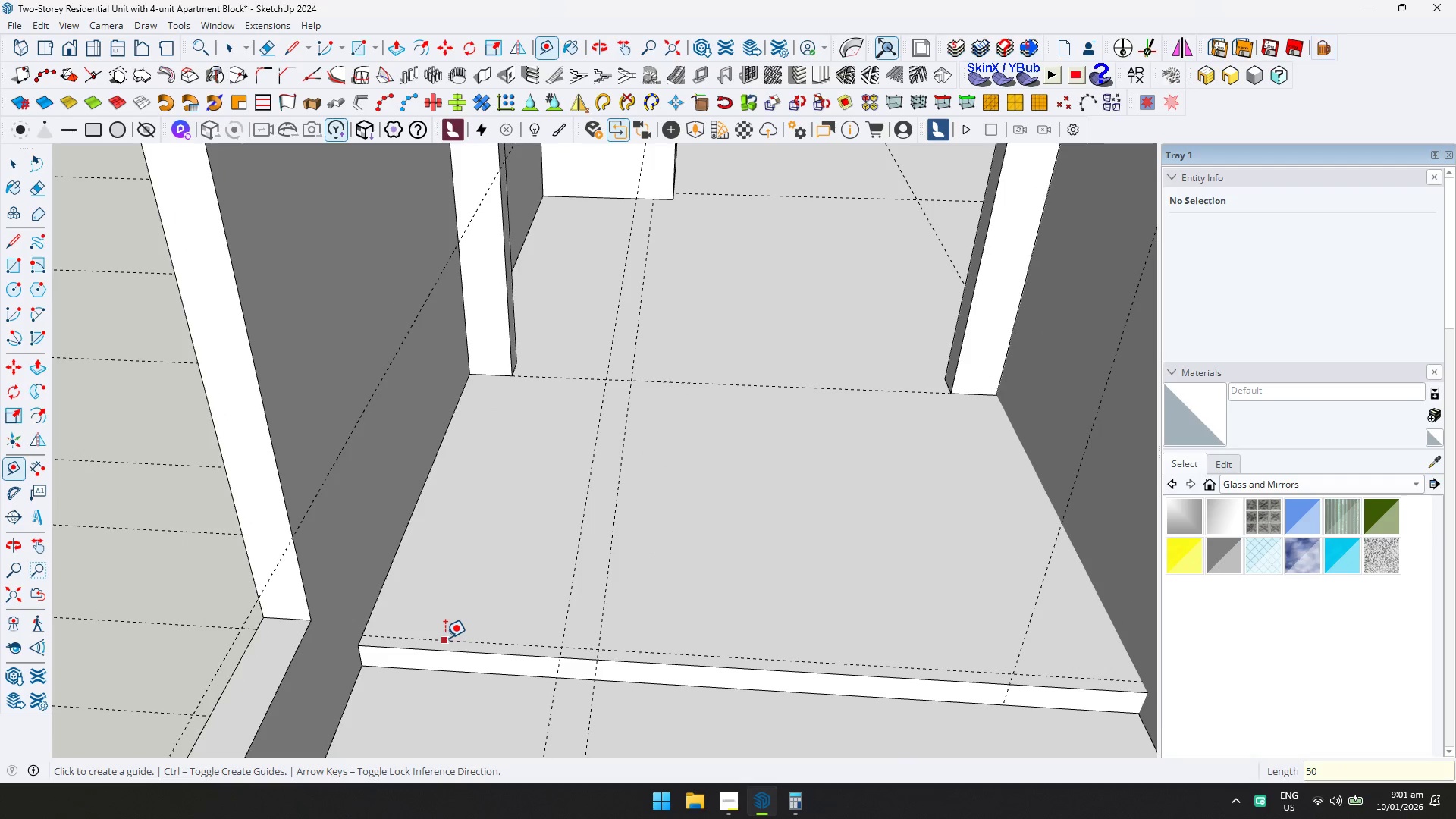 
left_click([445, 639])
 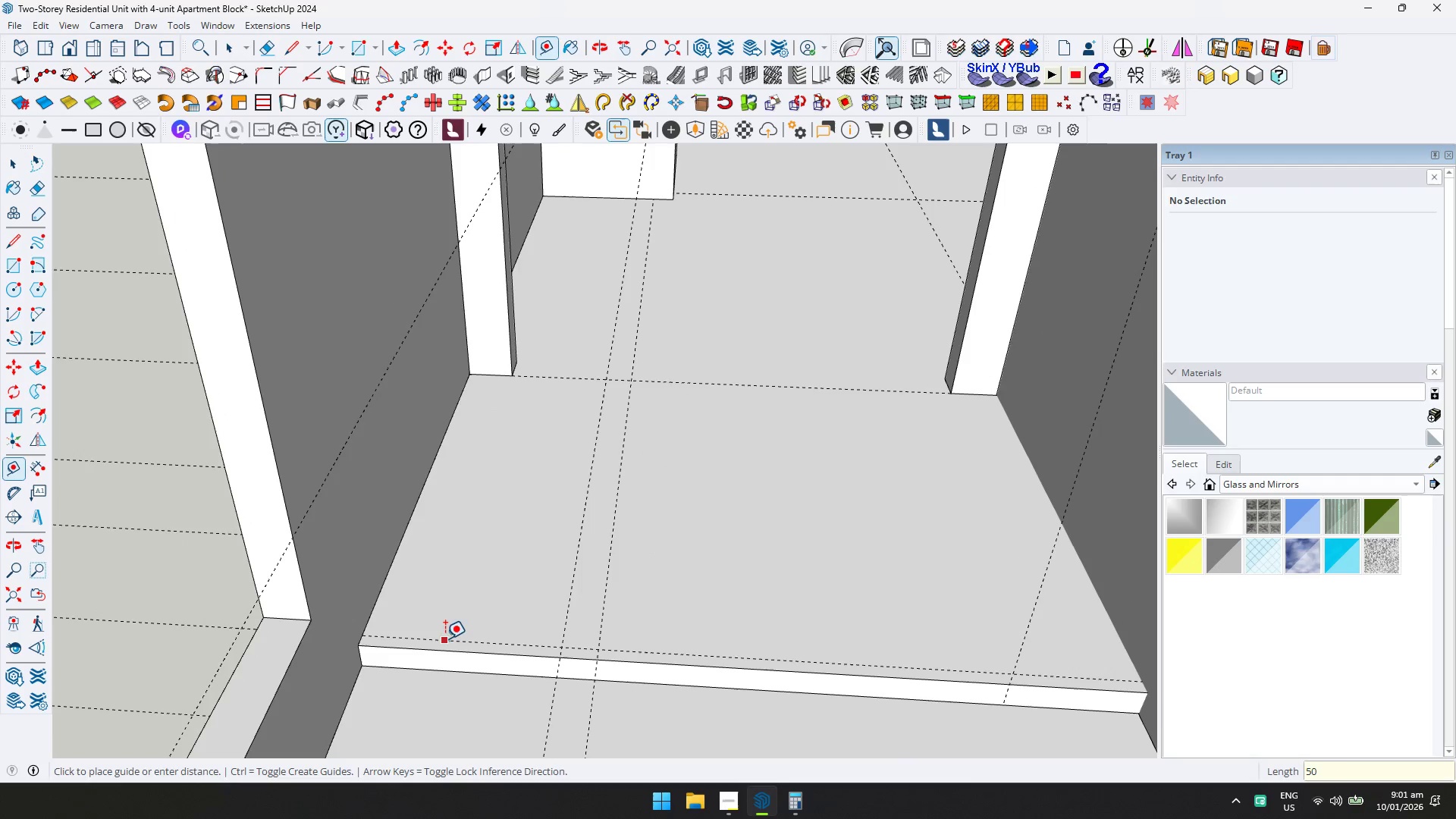 
key(ArrowUp)
 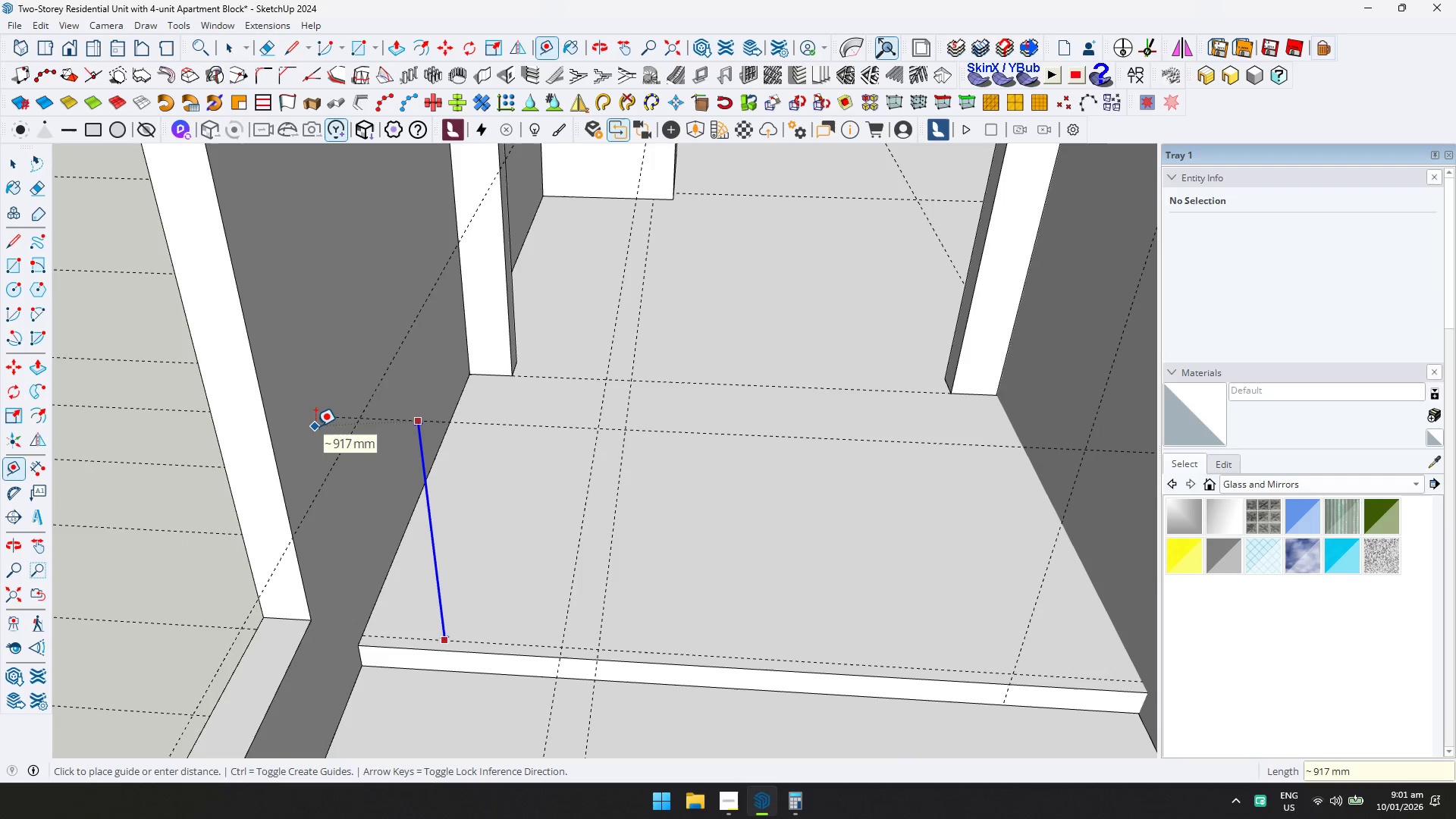 
type(1000)
 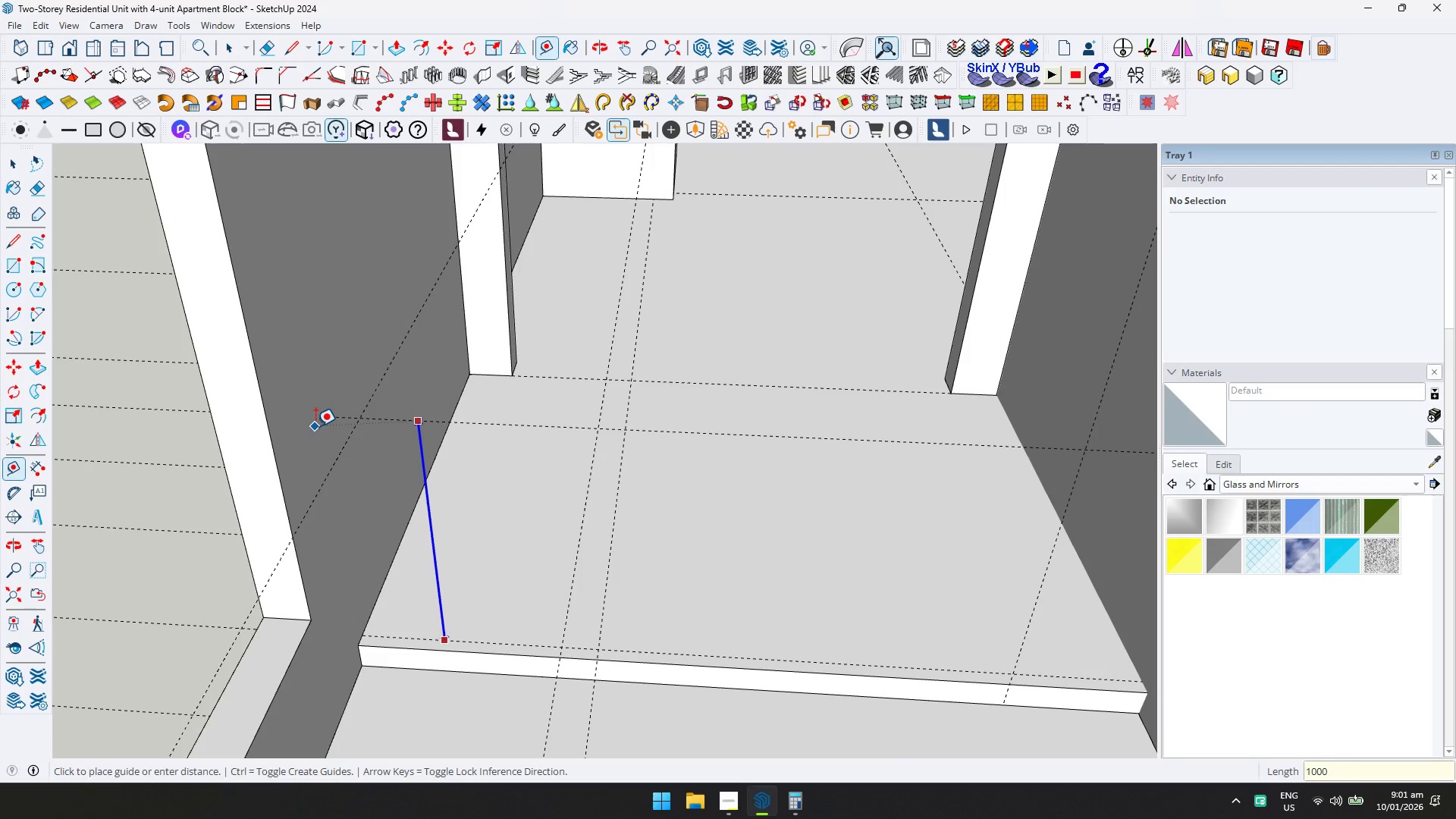 
key(Enter)
 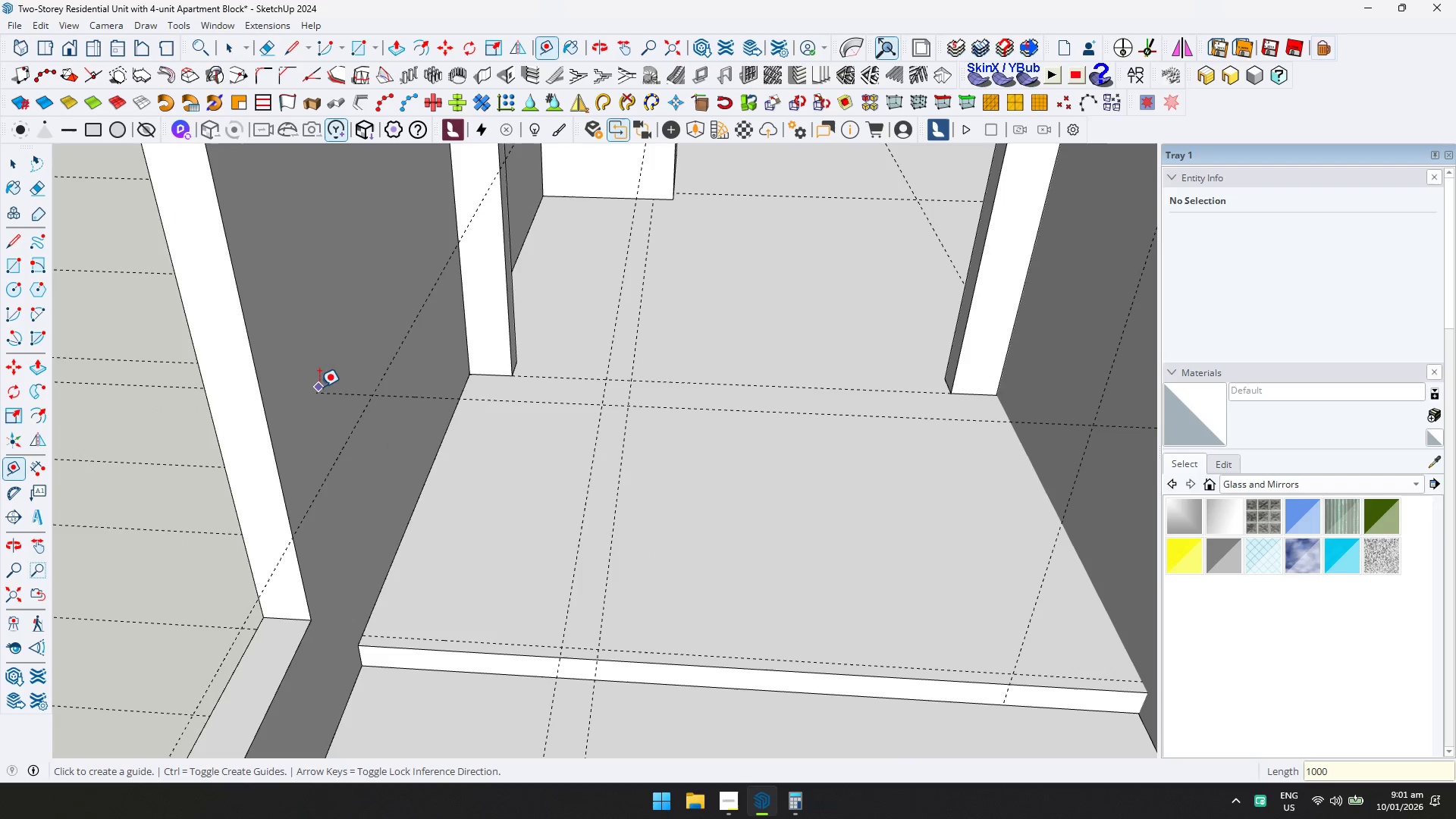 
left_click([319, 393])
 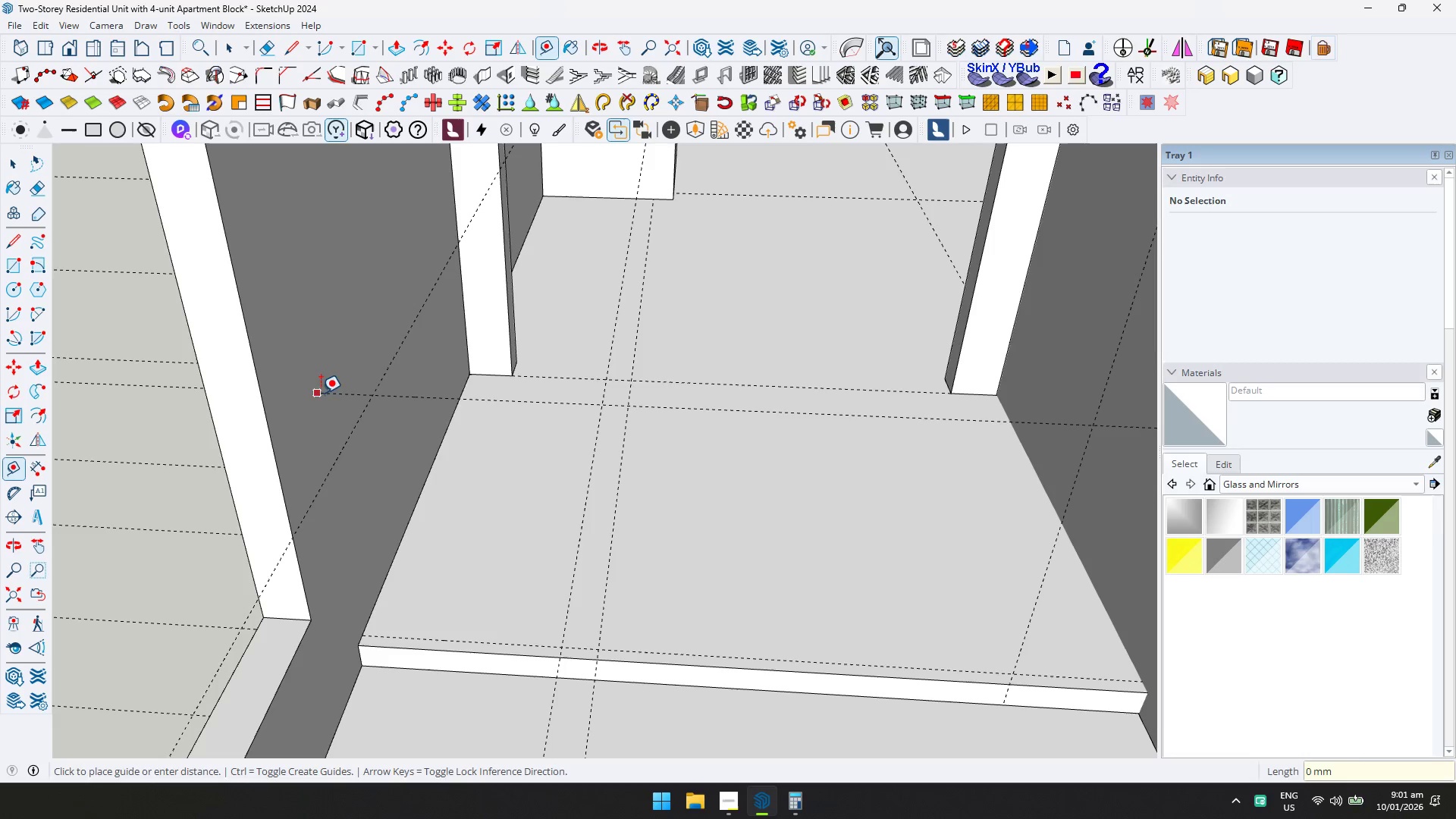 
key(ArrowUp)
 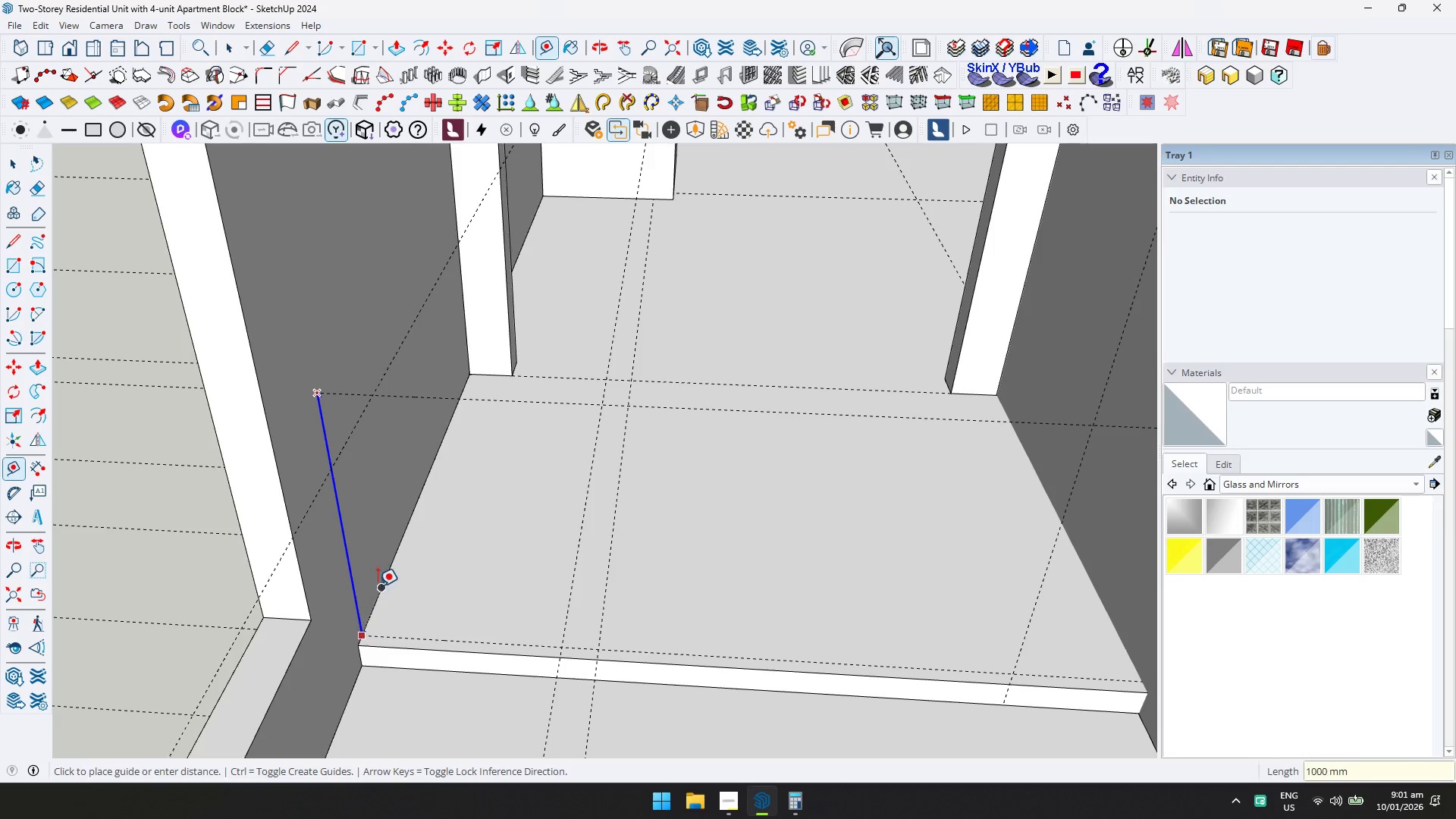 
left_click([378, 603])
 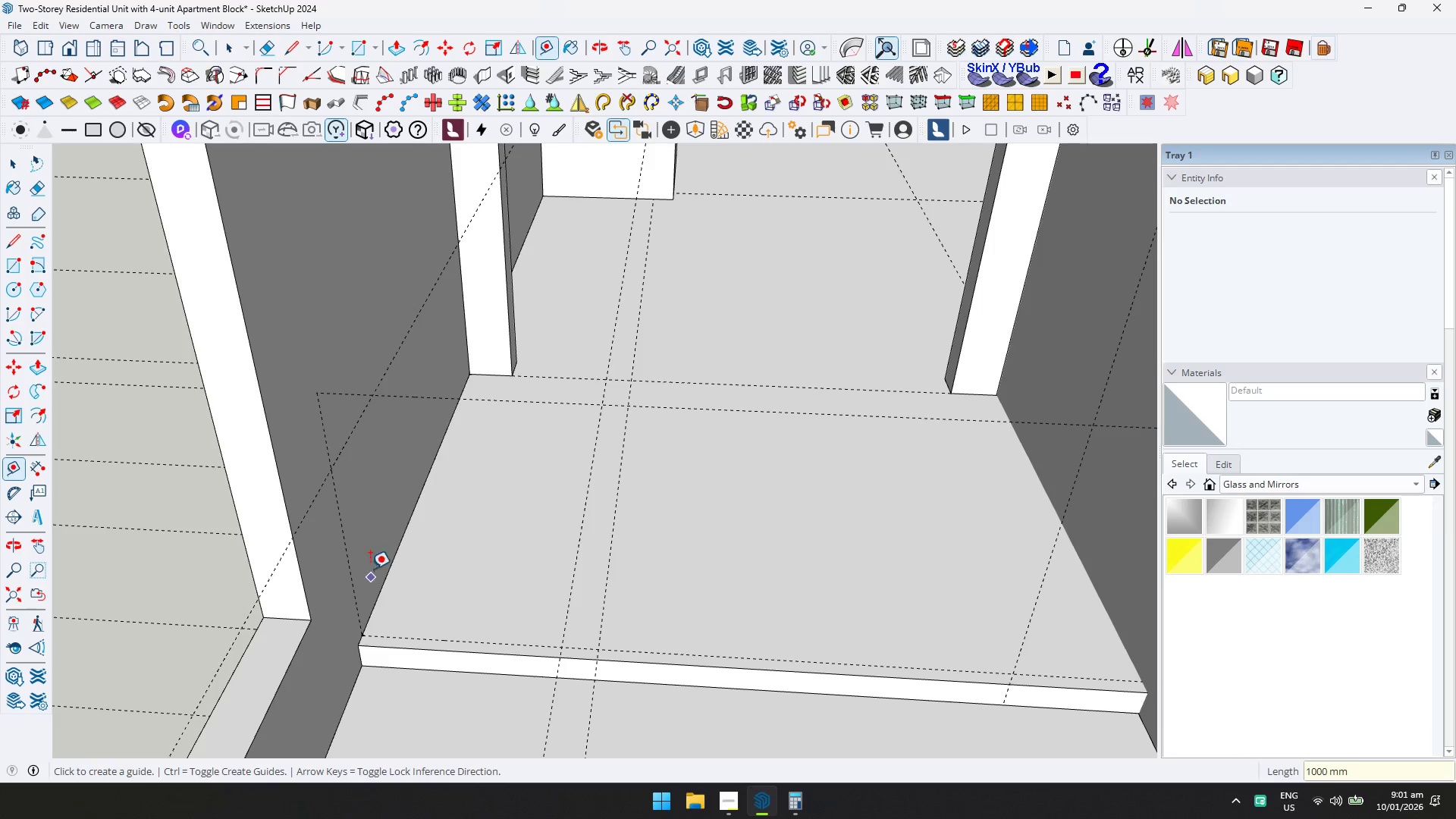 
key(R)
 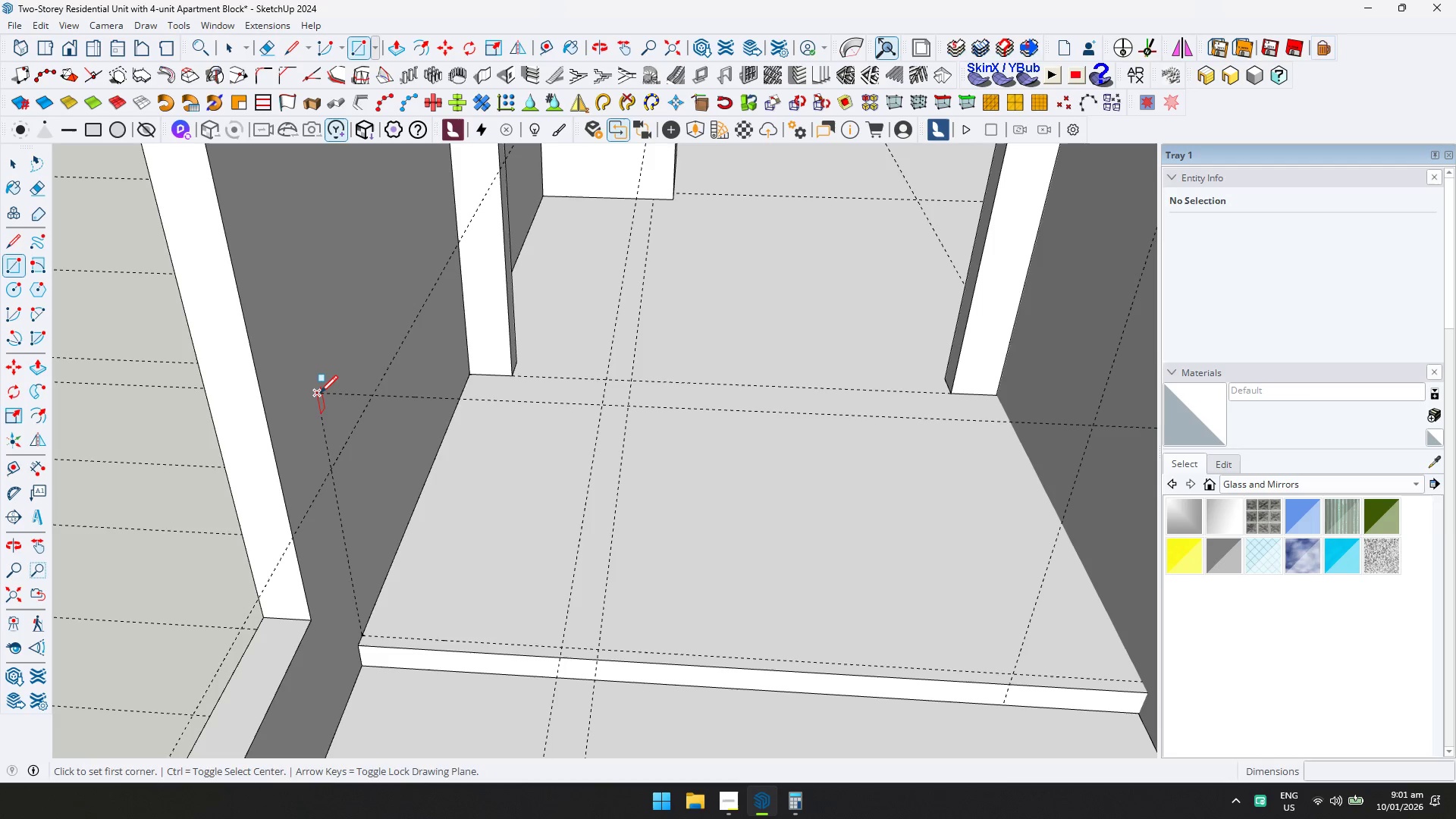 
left_click([320, 393])
 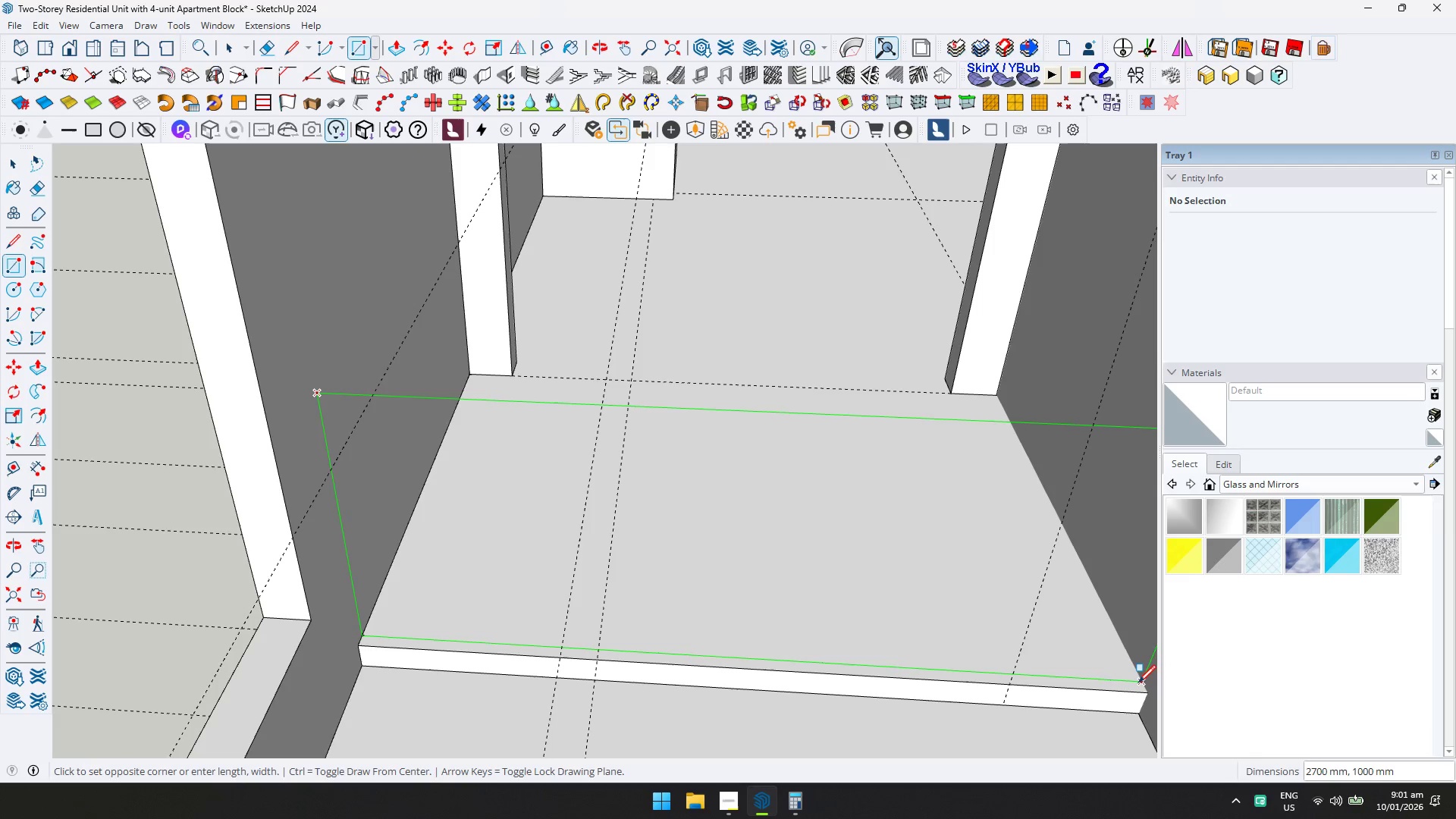 
left_click([1142, 684])
 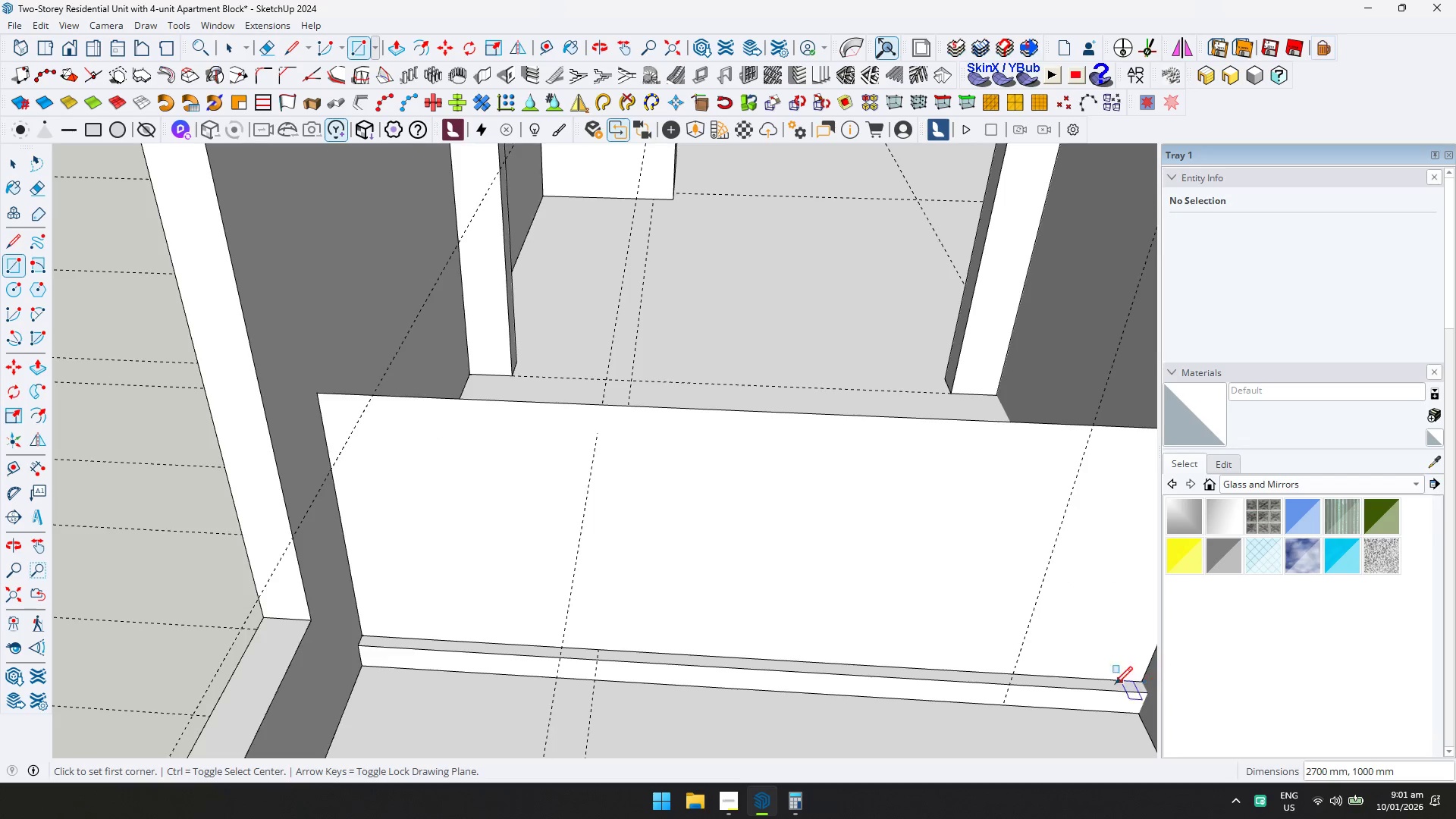 
key(Space)
 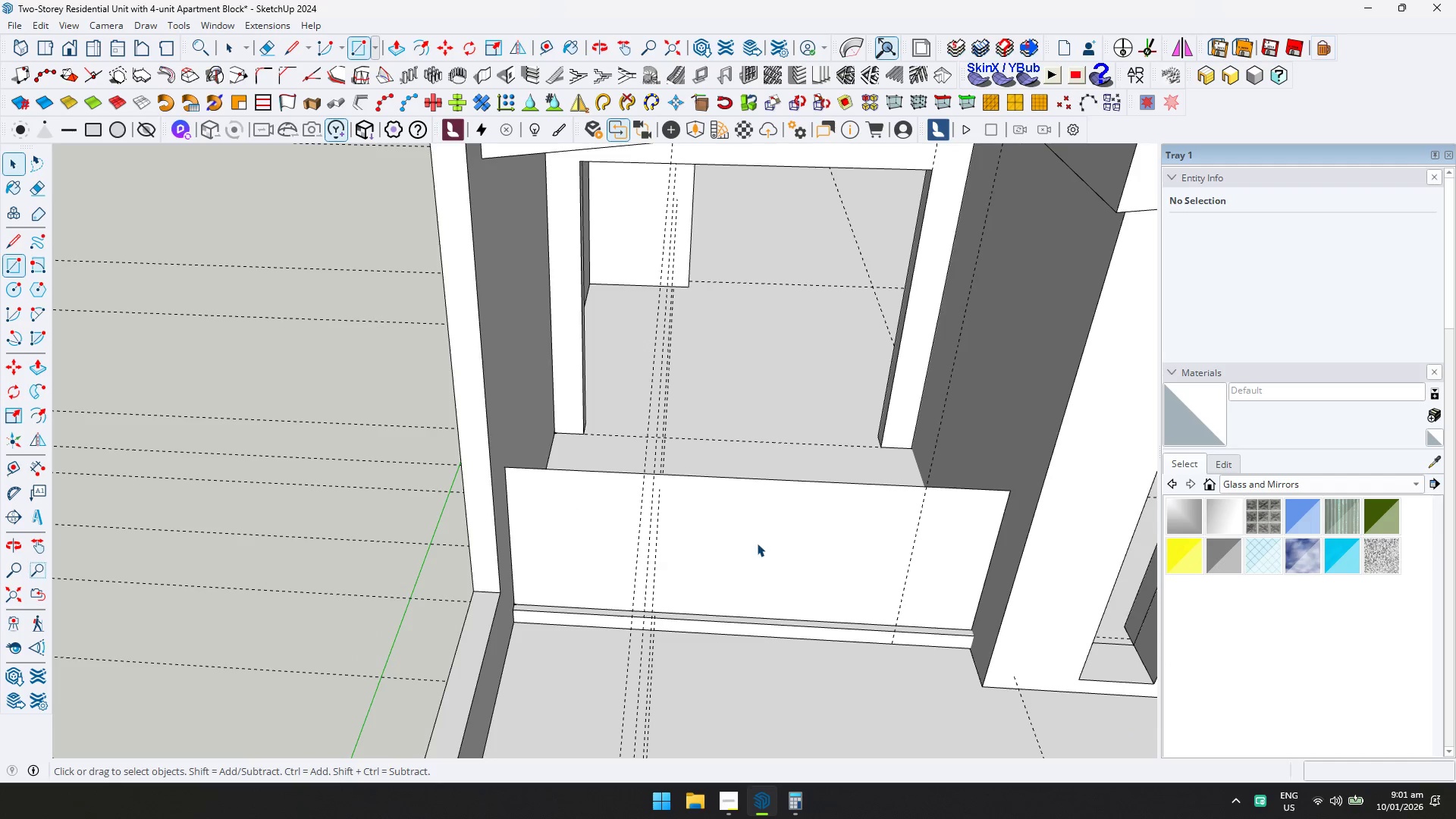 
double_click([757, 543])
 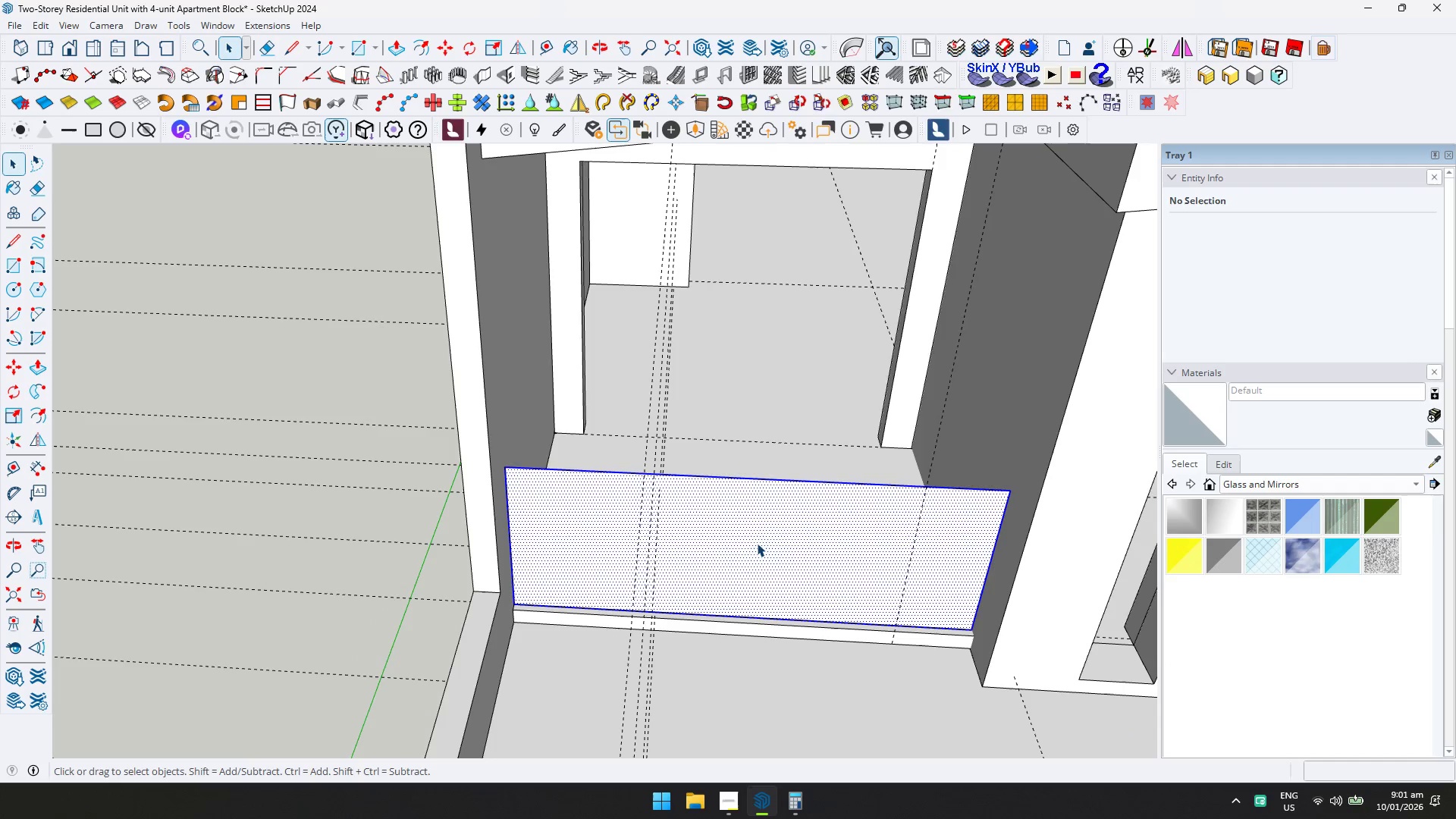 
scroll: coordinate [736, 557], scroll_direction: down, amount: 6.0
 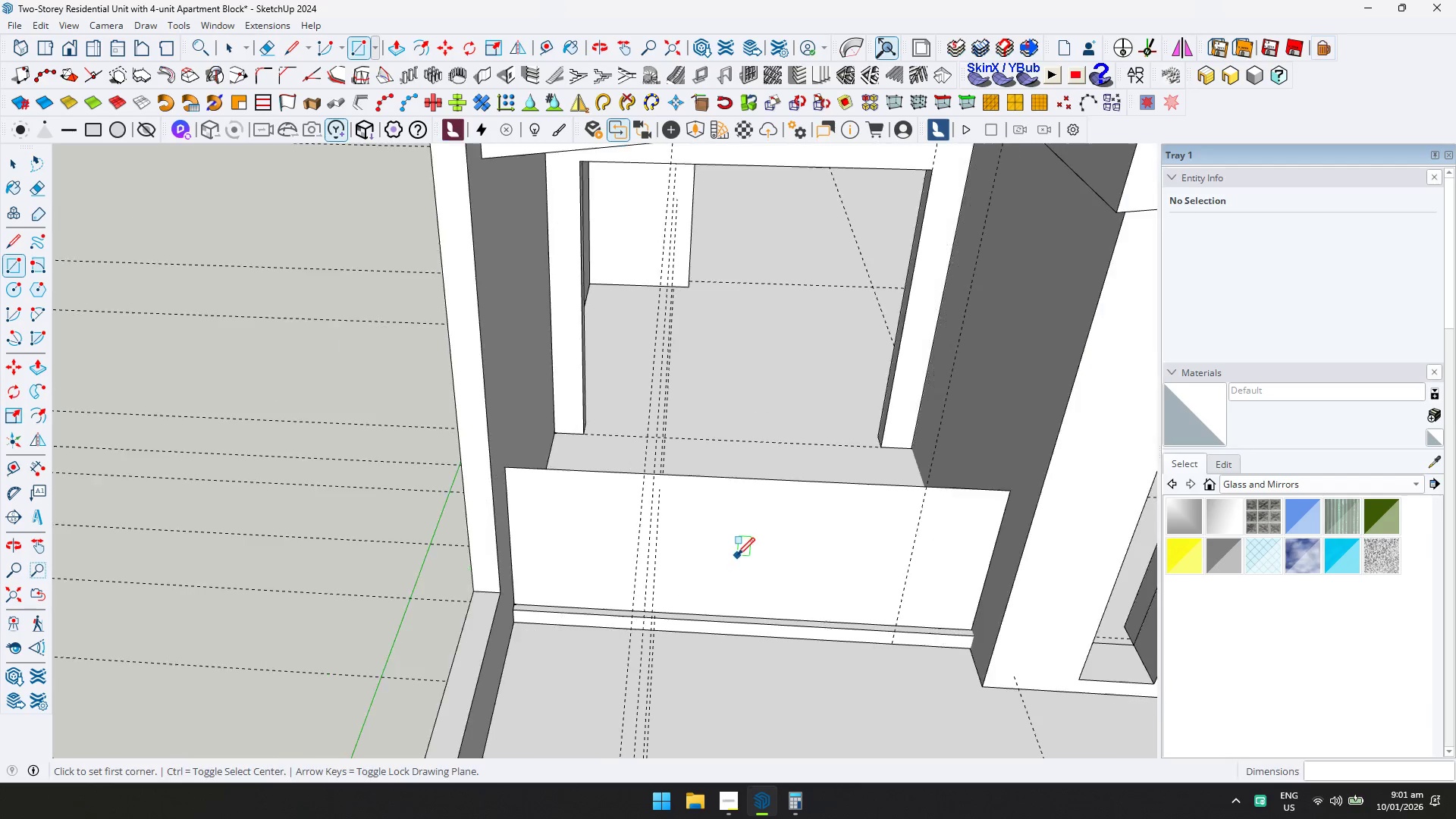 
right_click([757, 543])
 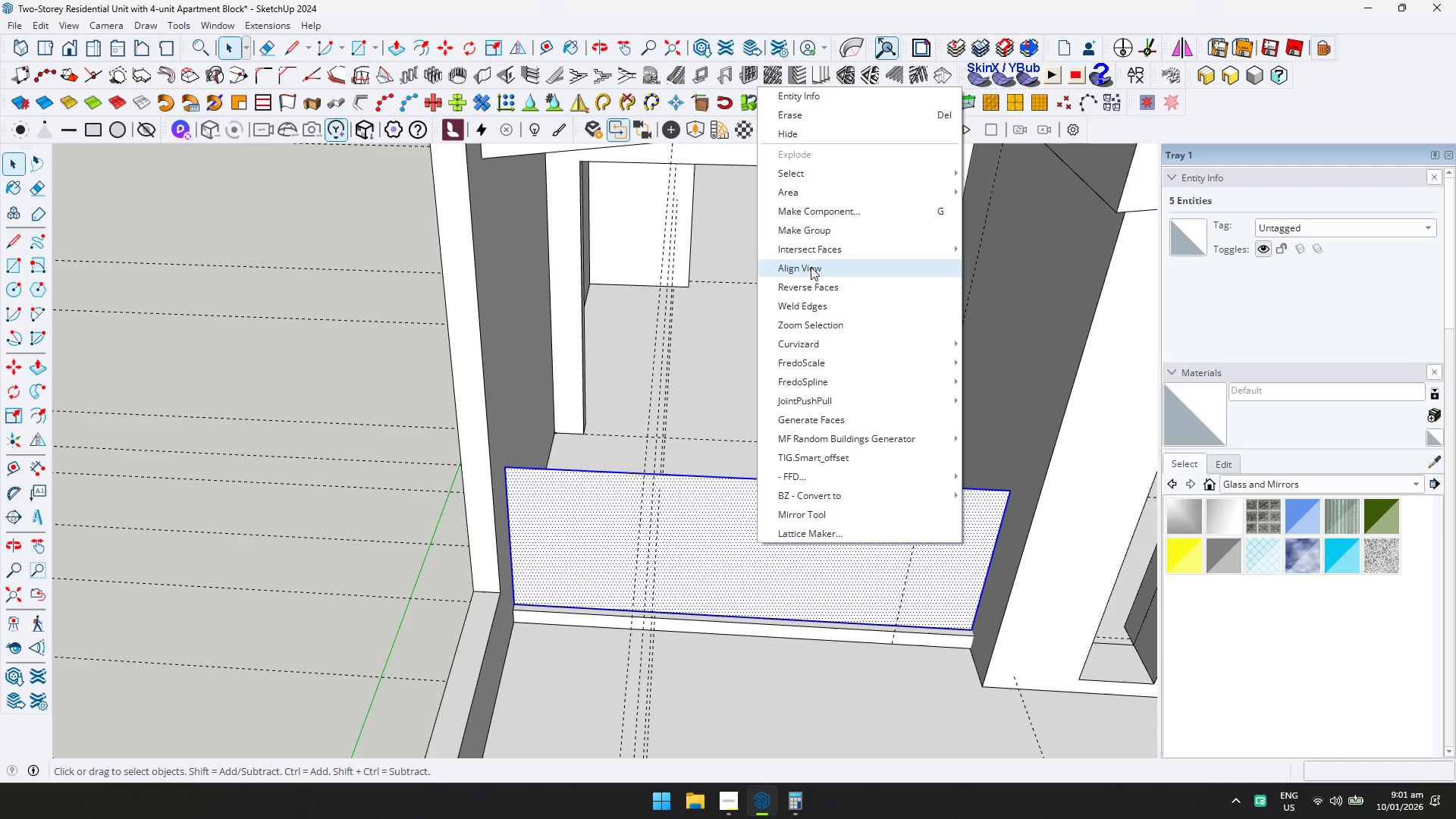 
left_click([817, 234])
 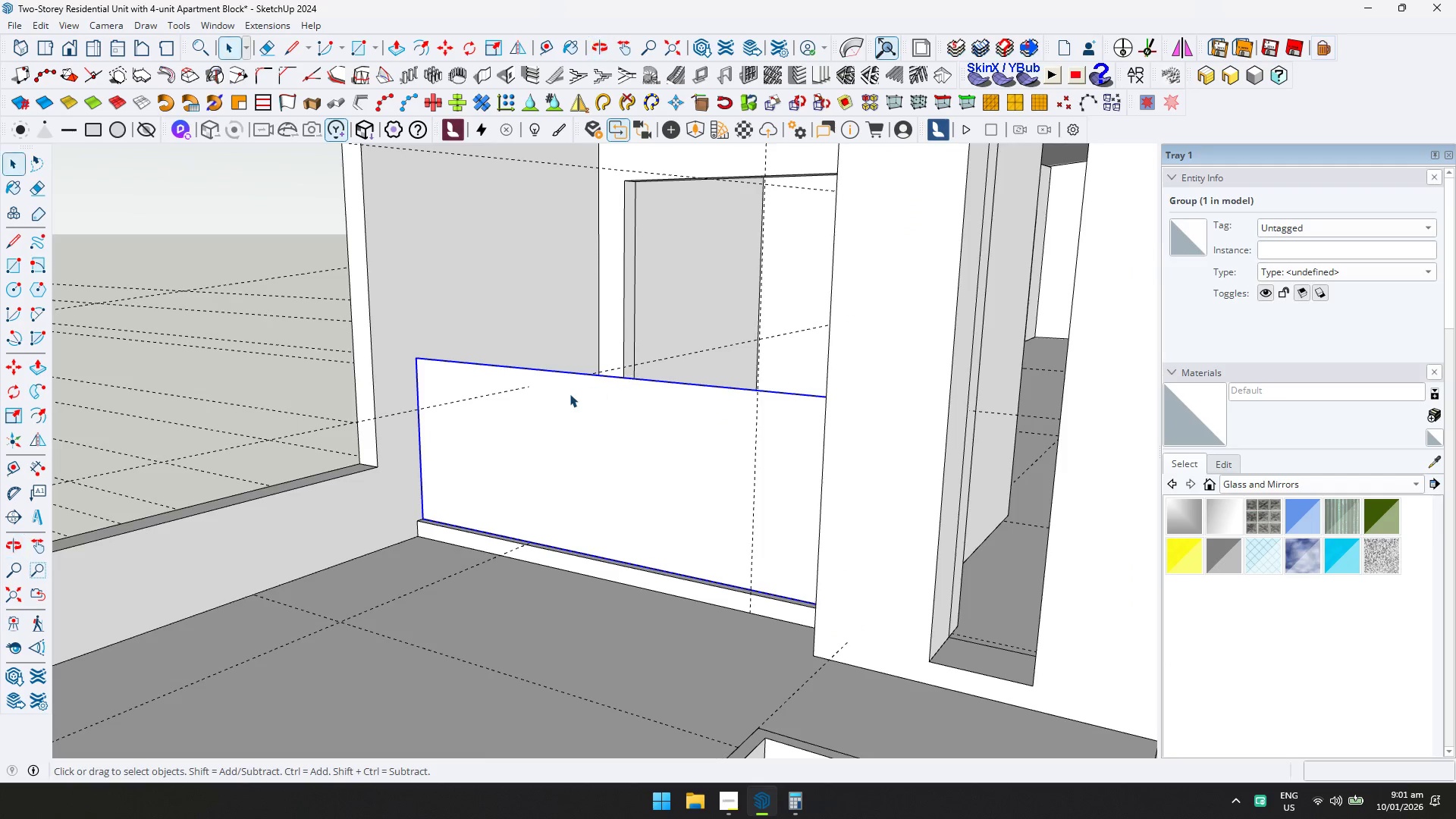 
double_click([568, 394])
 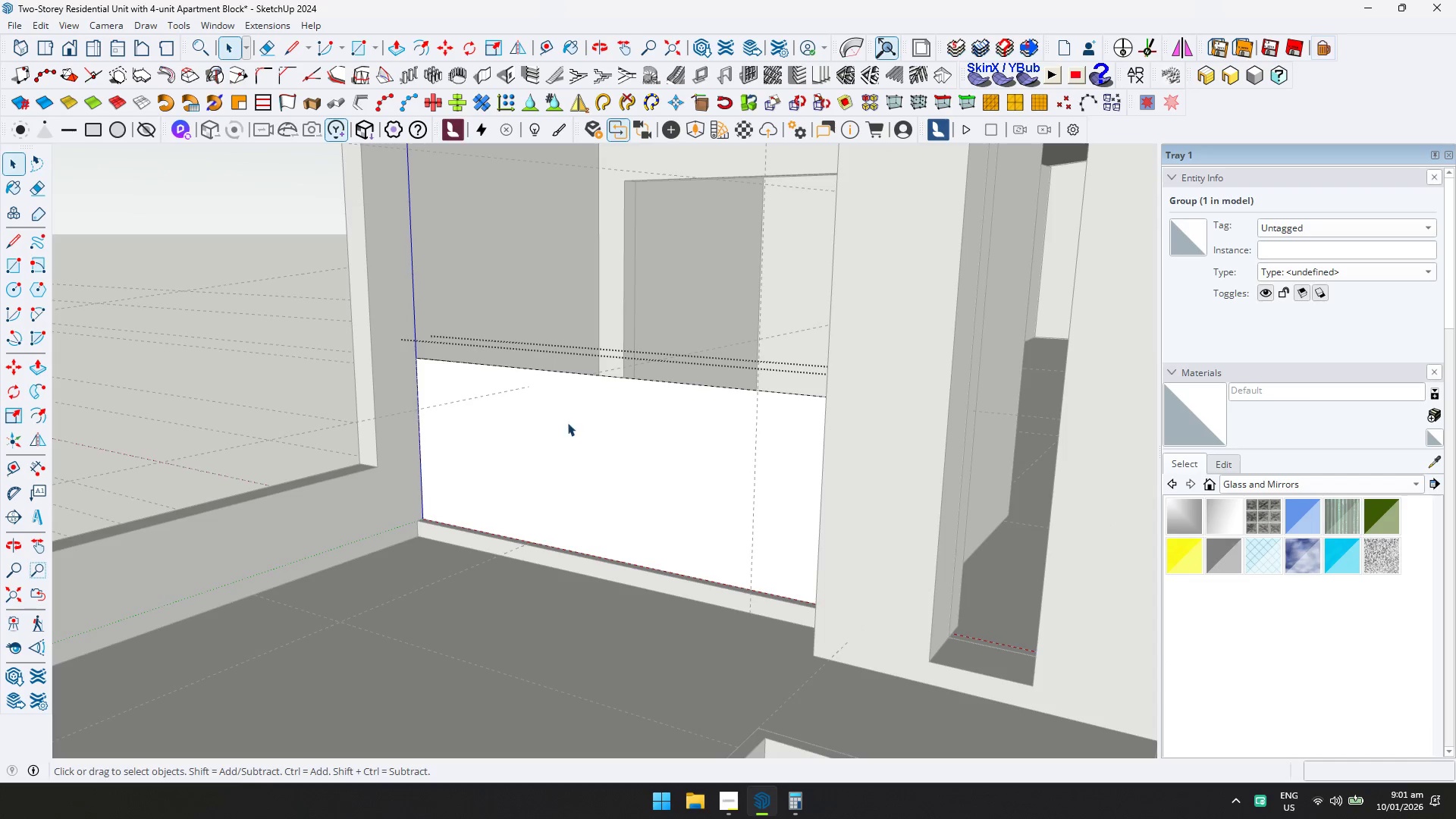 
triple_click([567, 436])
 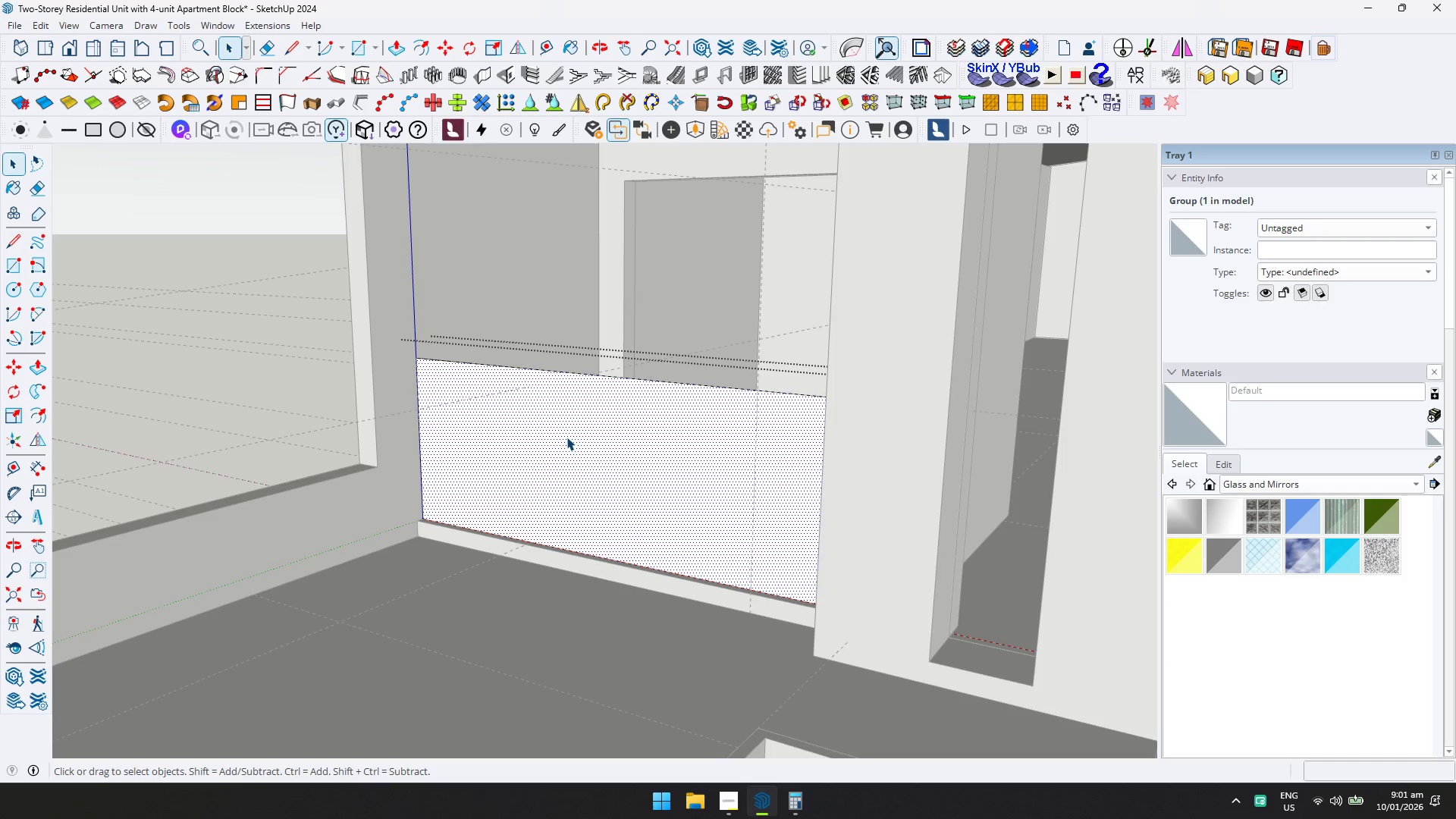 
type(dl)
 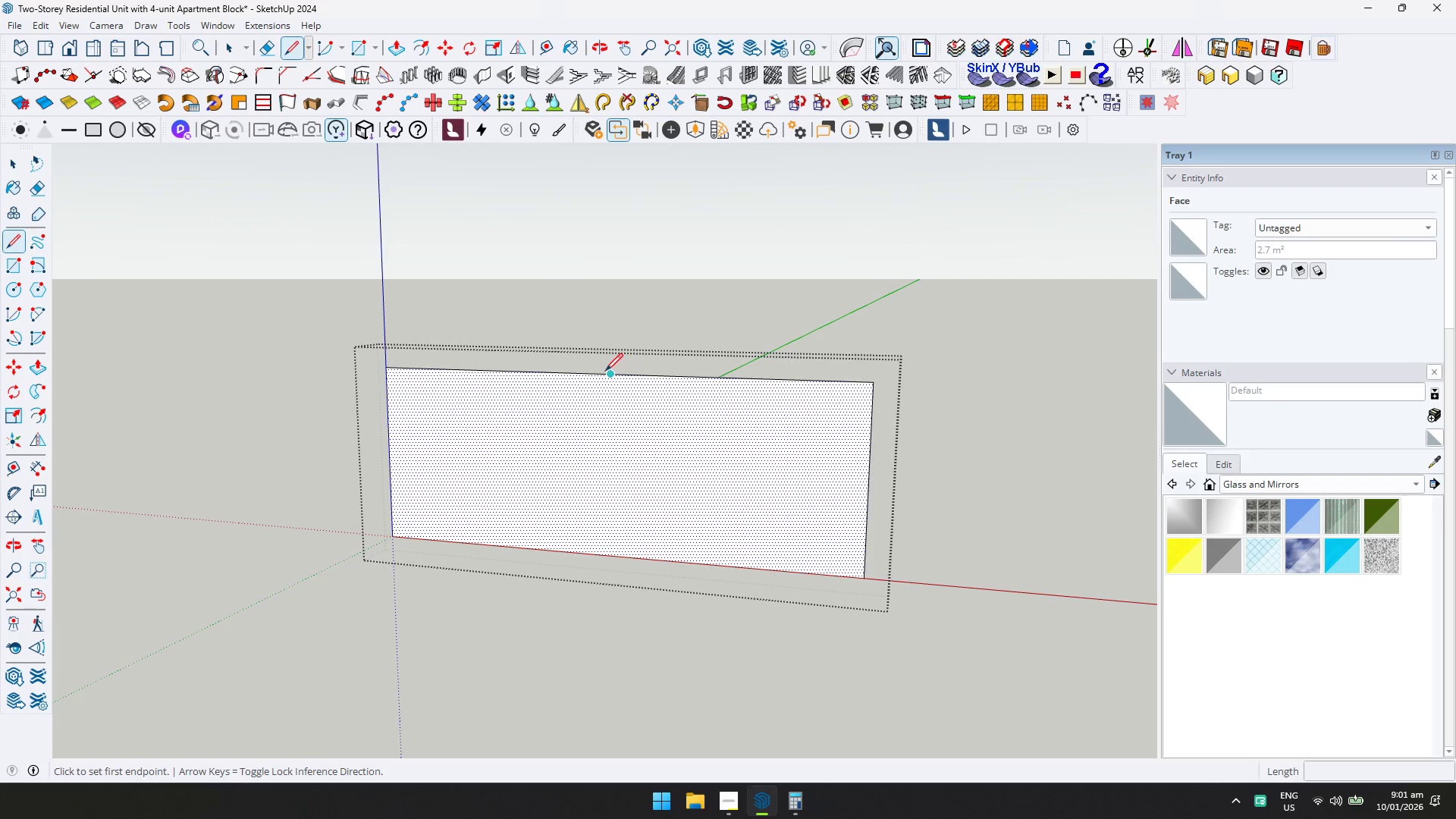 
left_click([603, 371])
 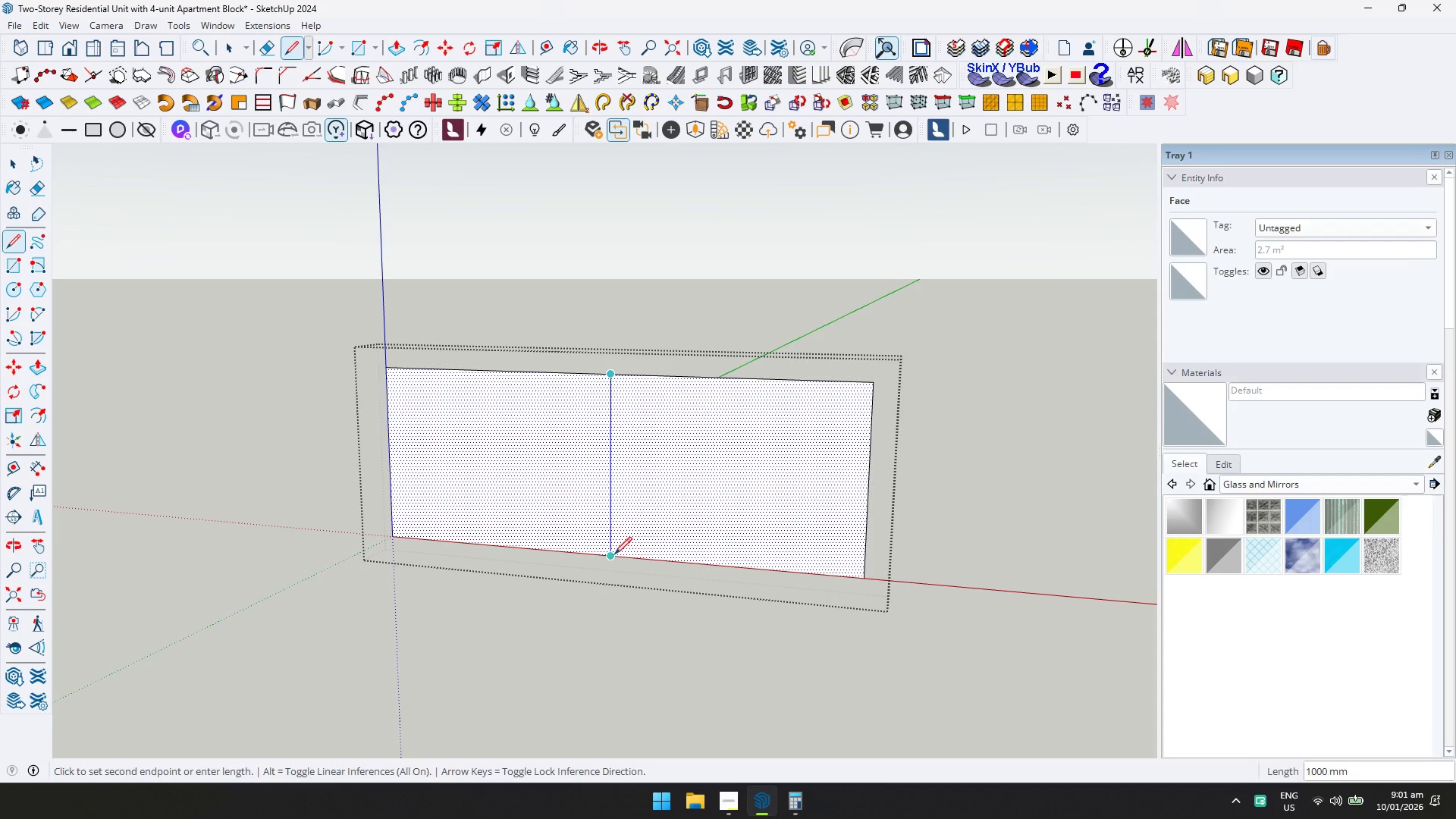 
left_click([614, 556])
 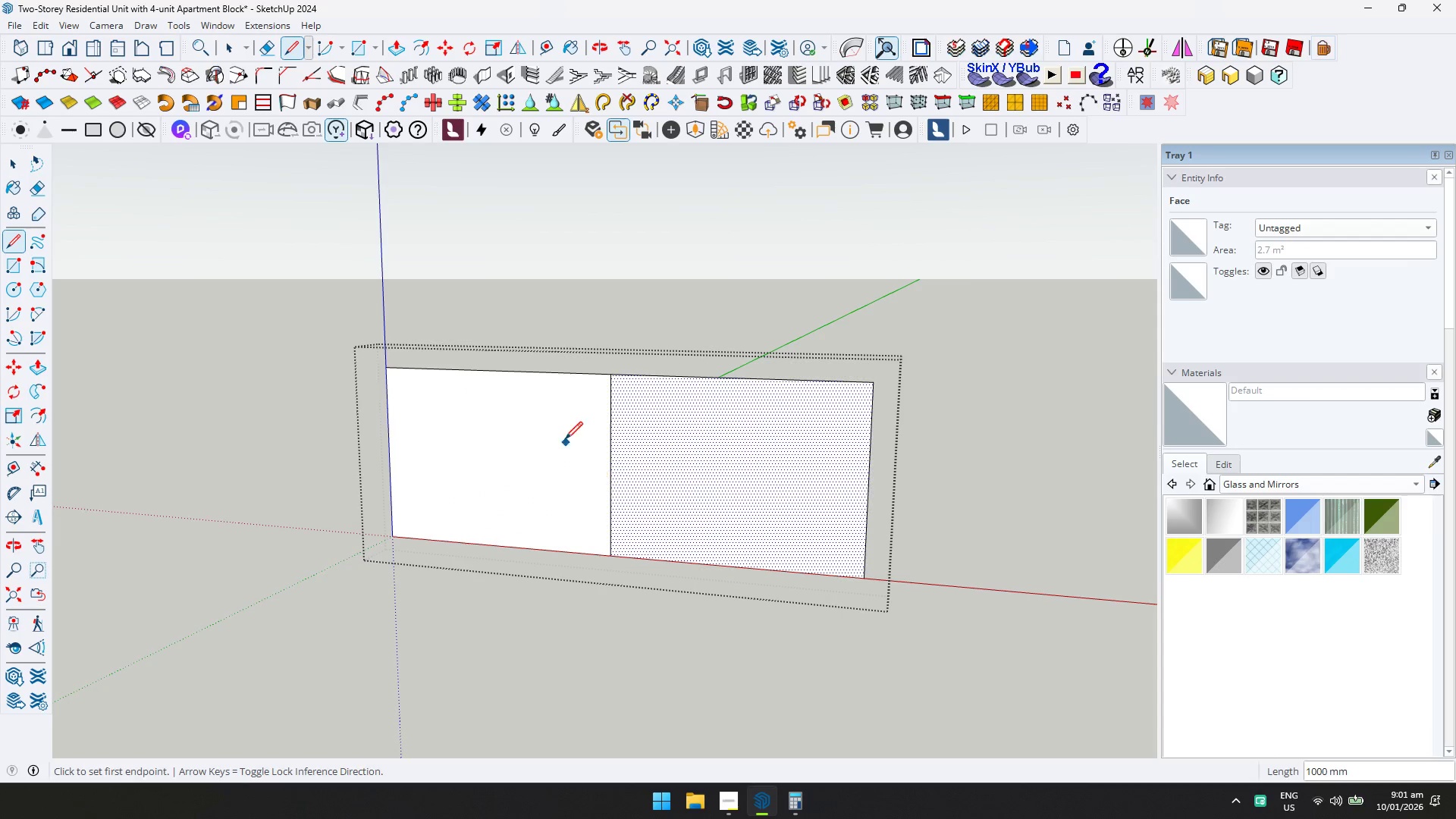 
key(Escape)
 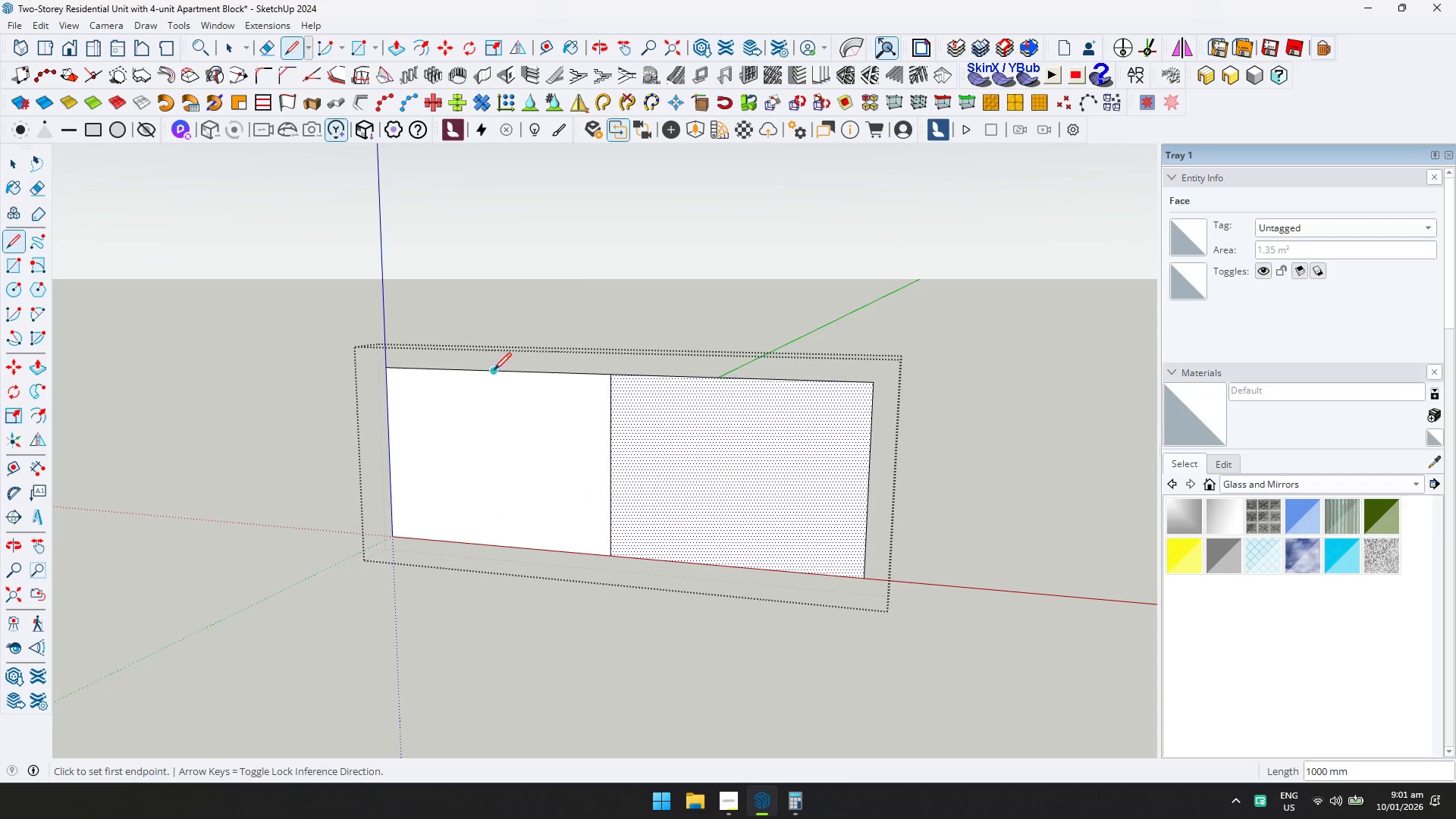 
left_click([494, 370])
 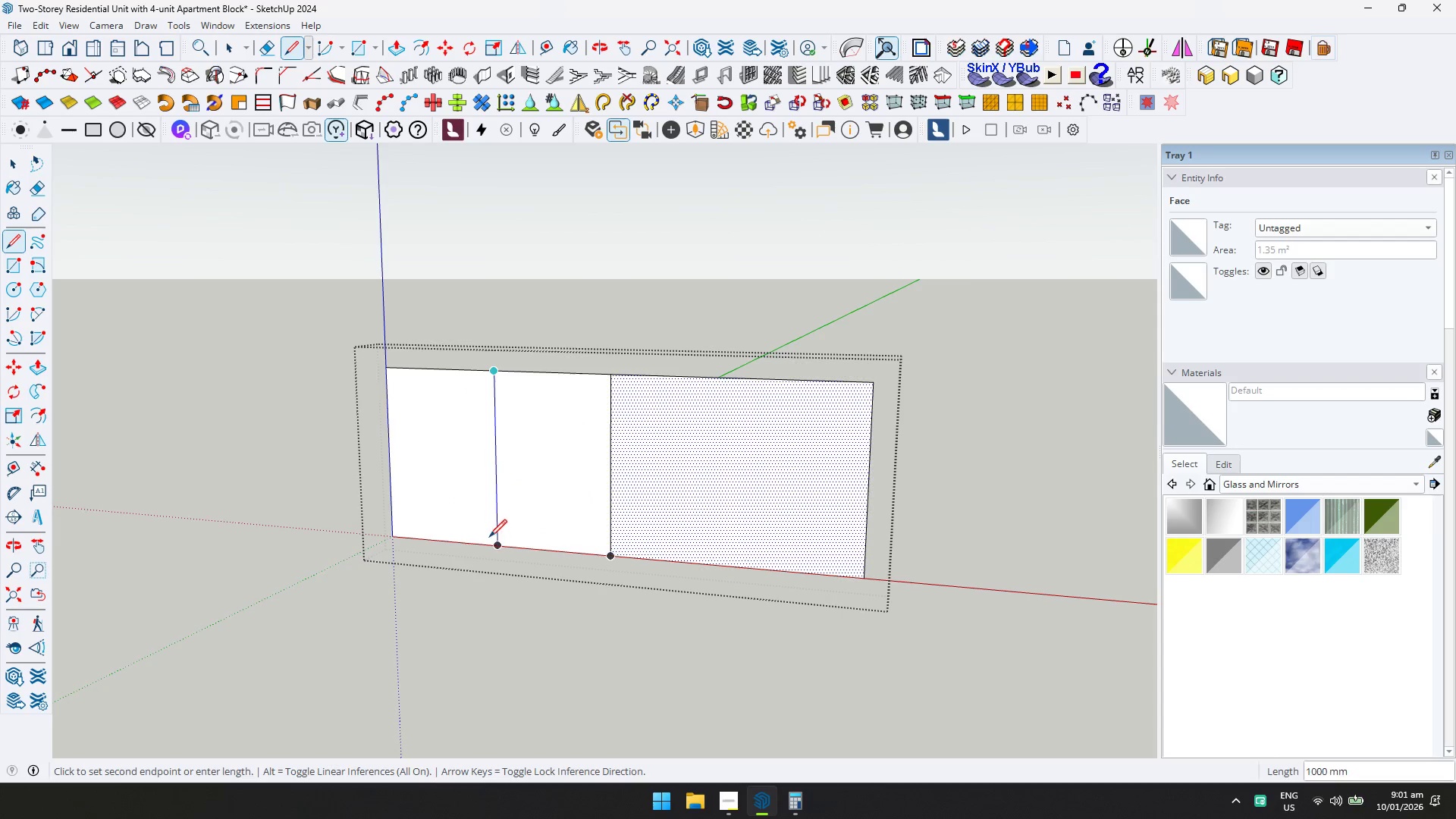 
left_click([489, 540])
 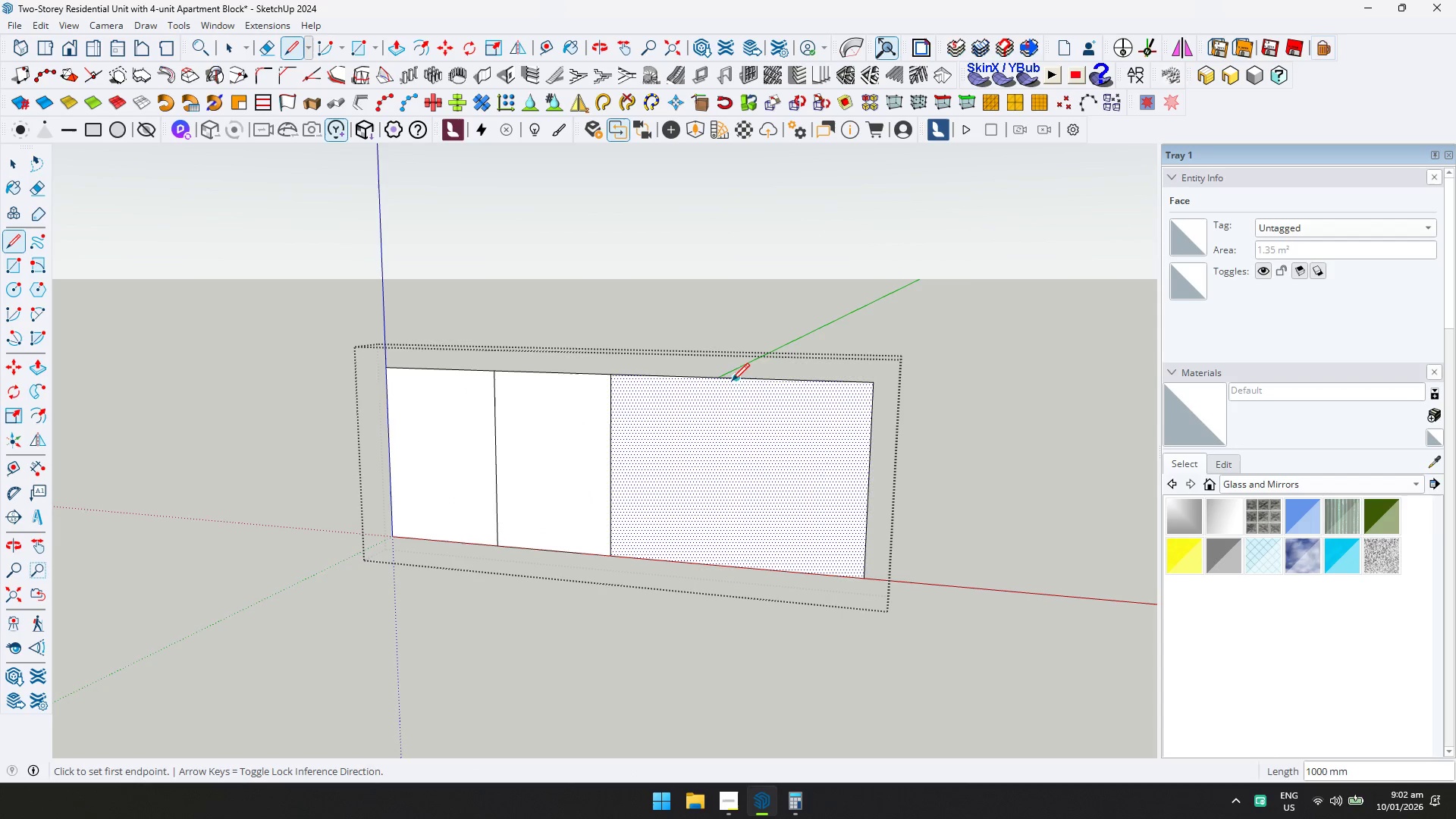 
key(Control+Z)
 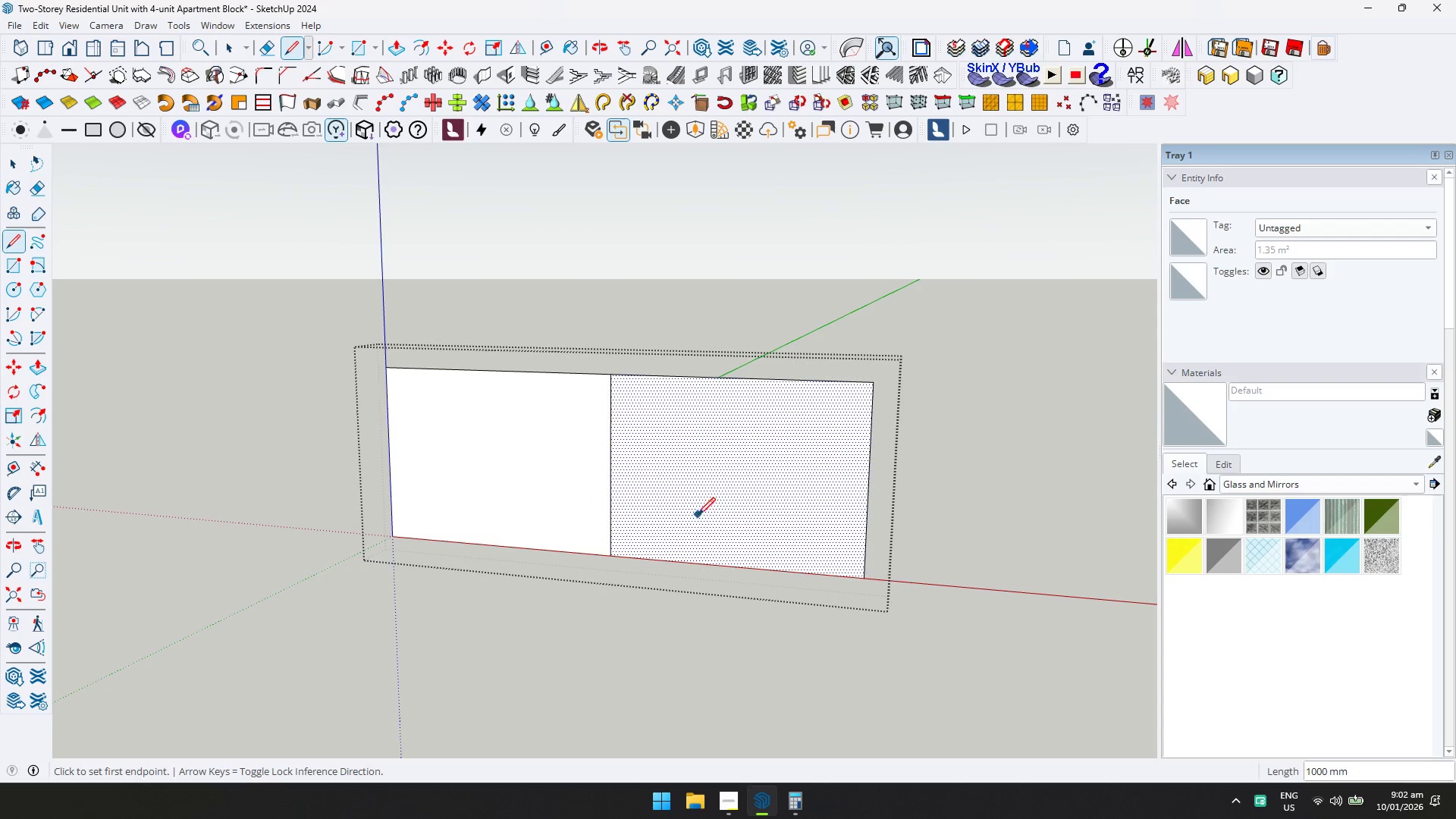 
key(Control+Z)
 